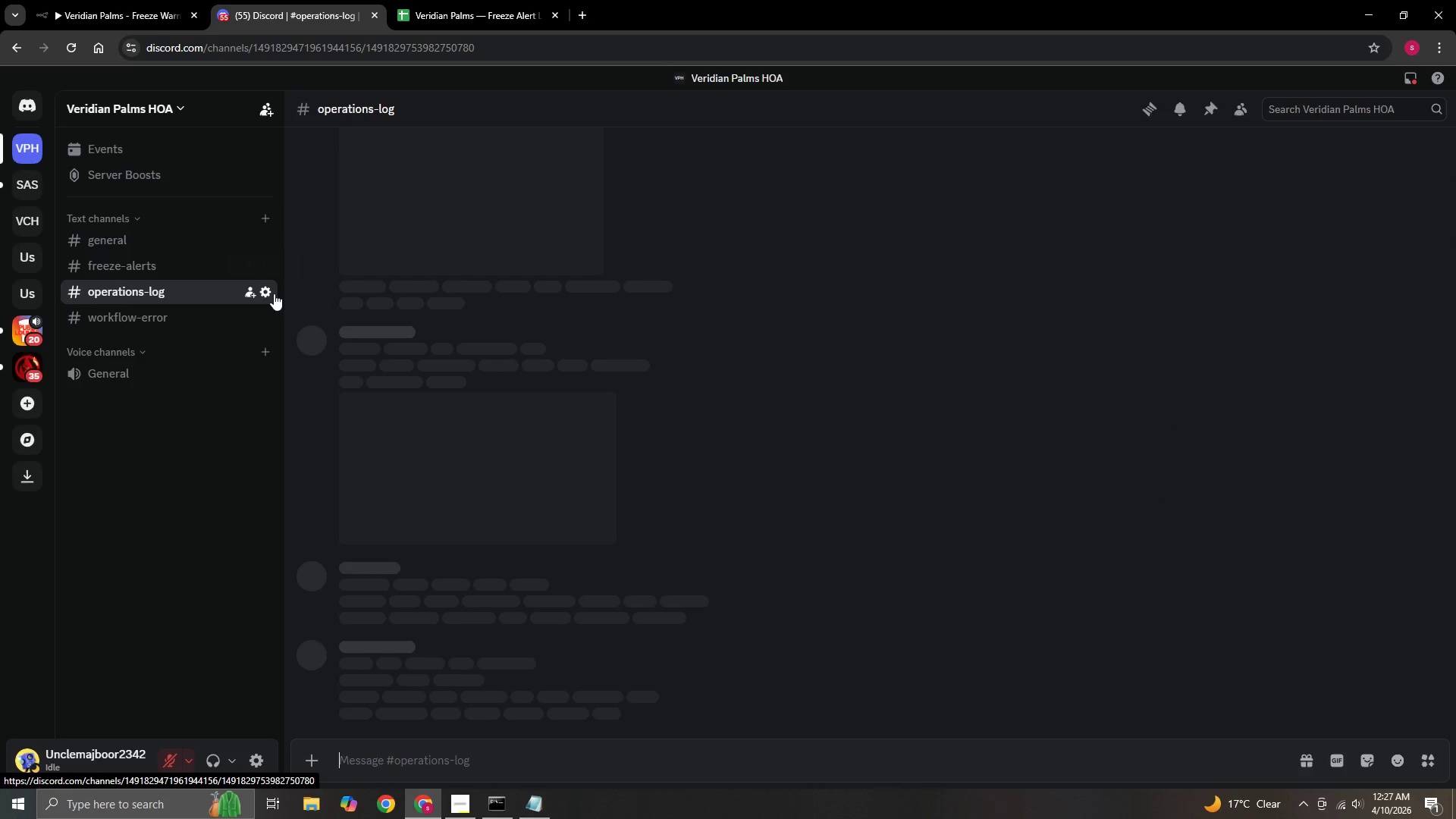 
left_click([270, 292])
 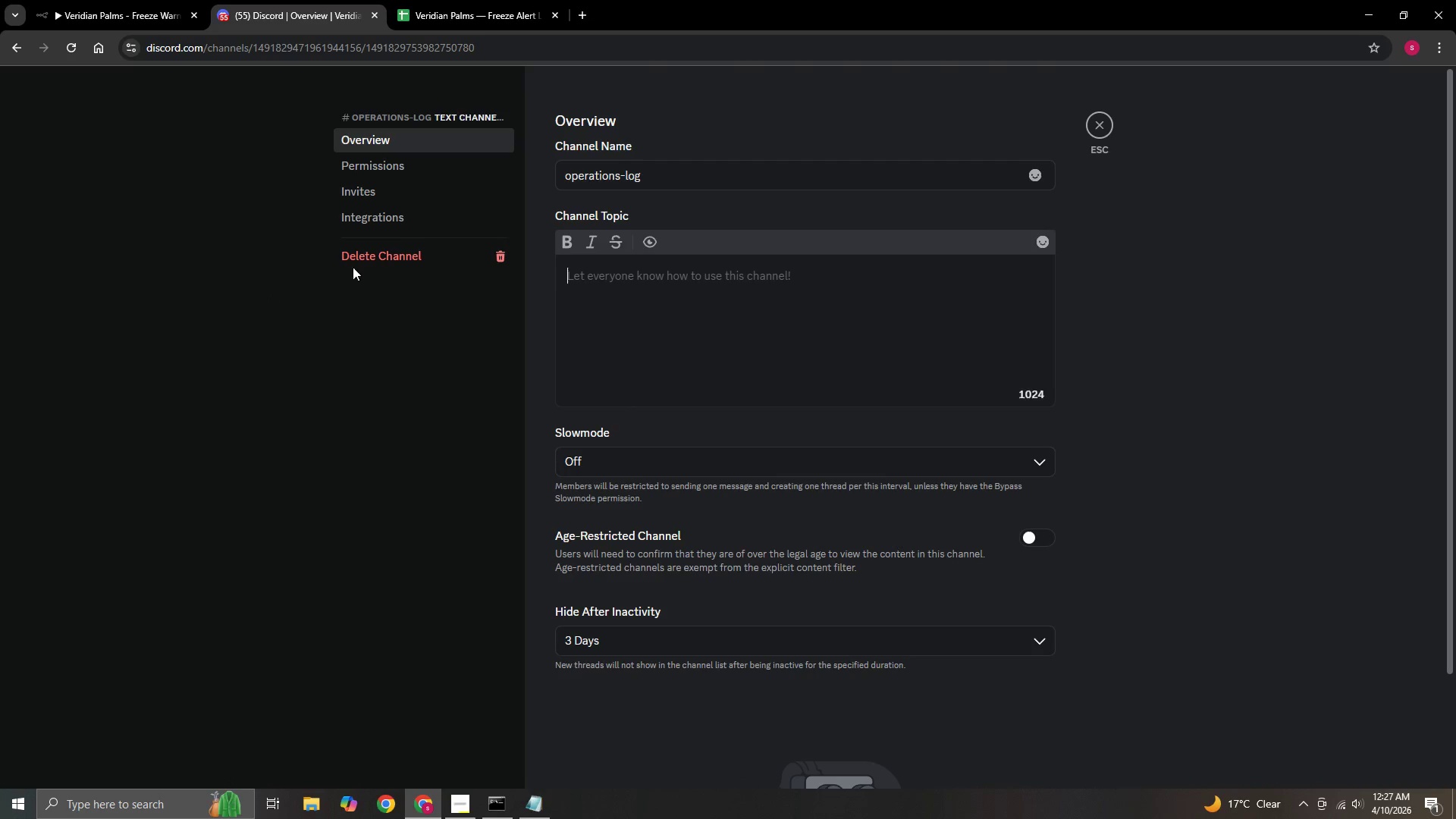 
left_click([422, 215])
 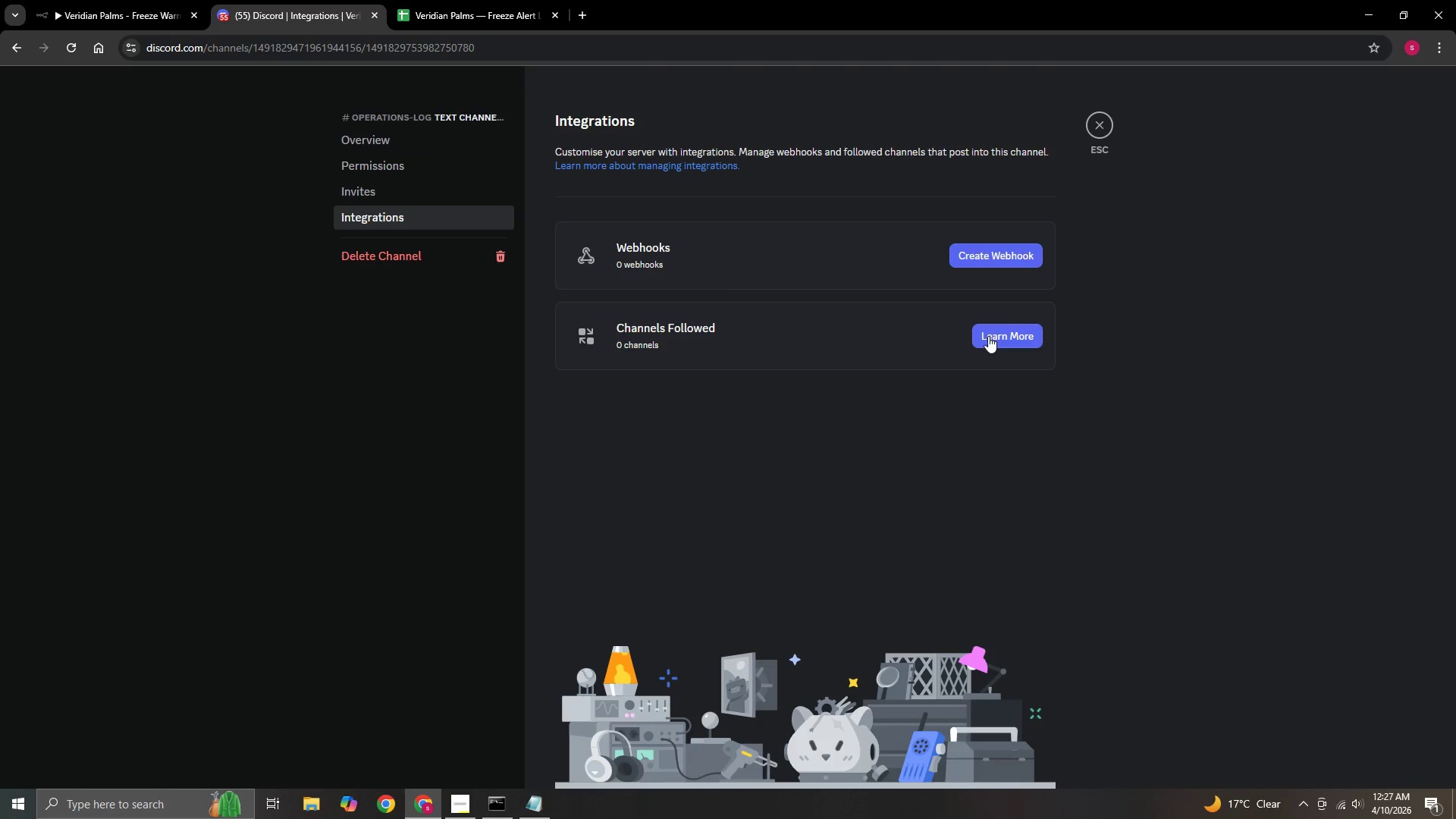 
left_click([1014, 259])
 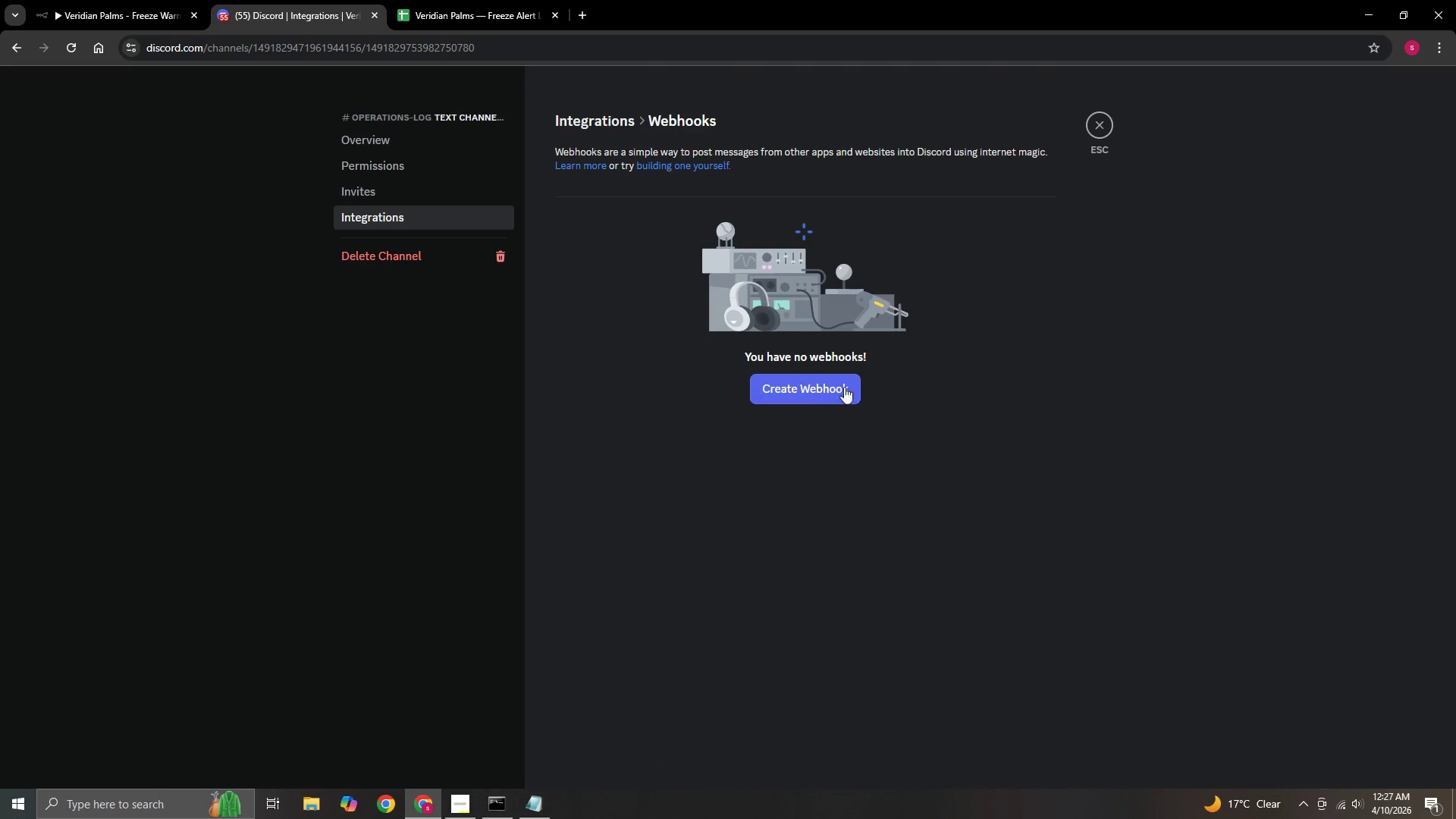 
left_click([824, 388])
 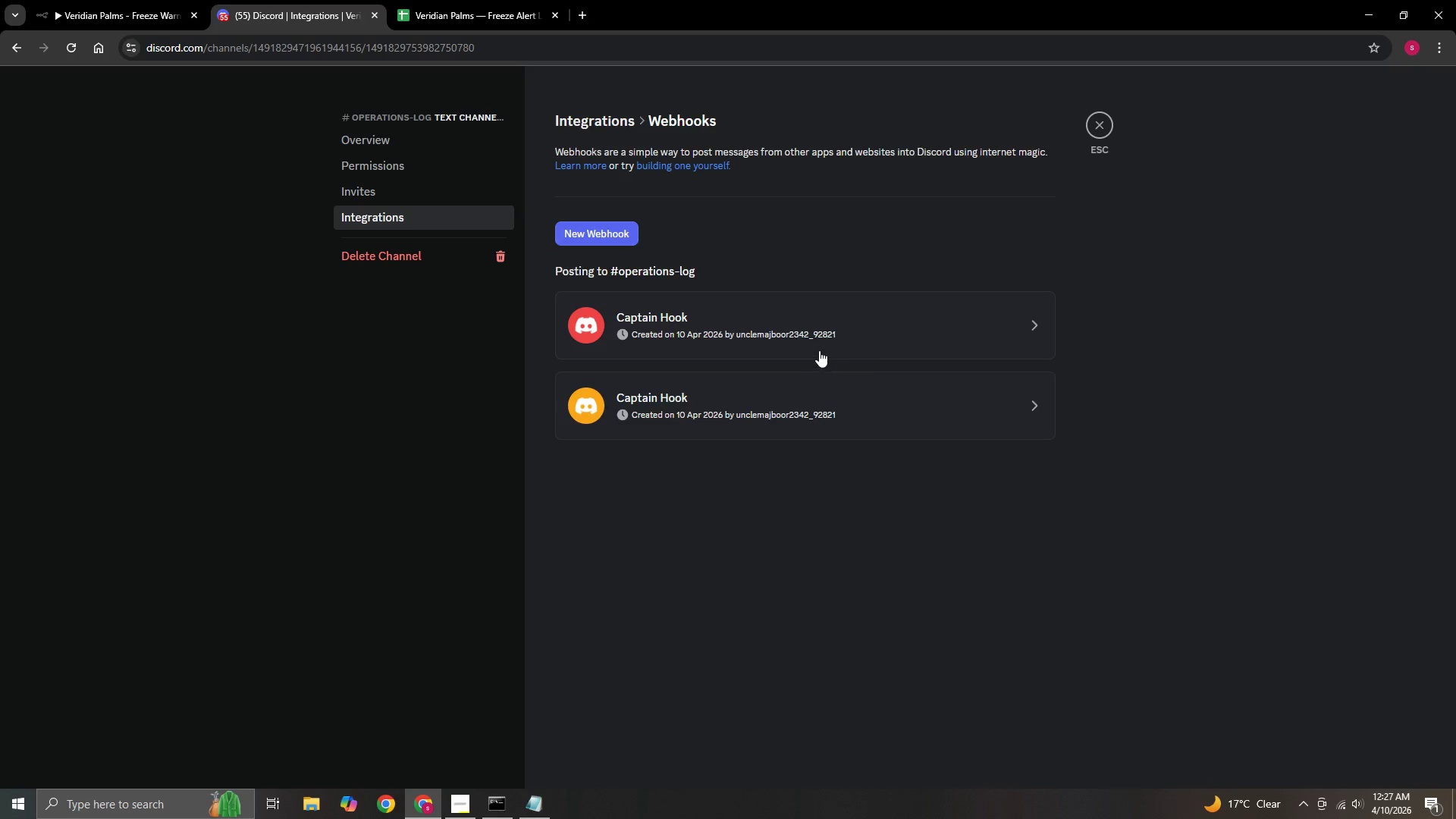 
left_click([828, 331])
 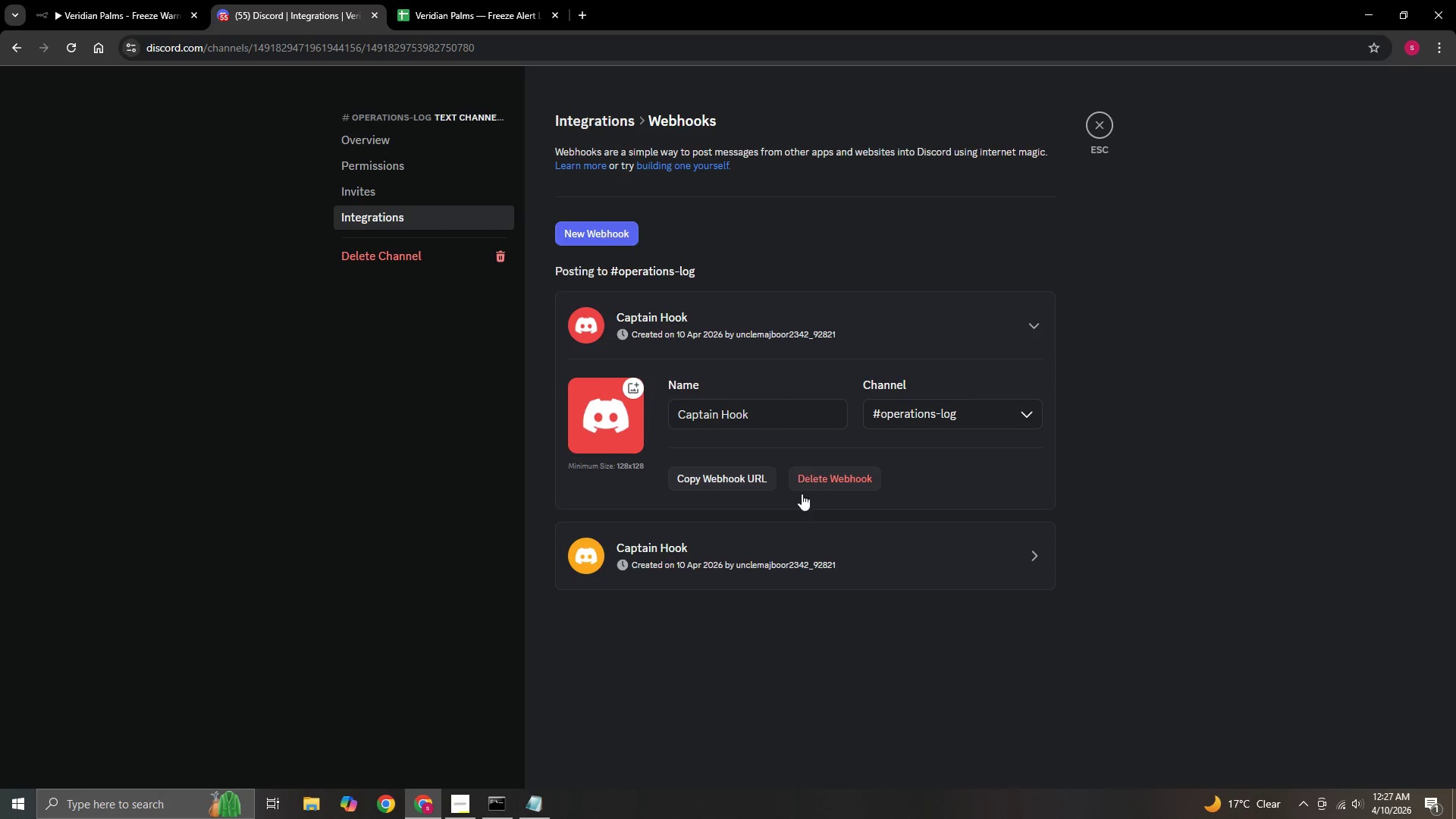 
left_click([800, 541])
 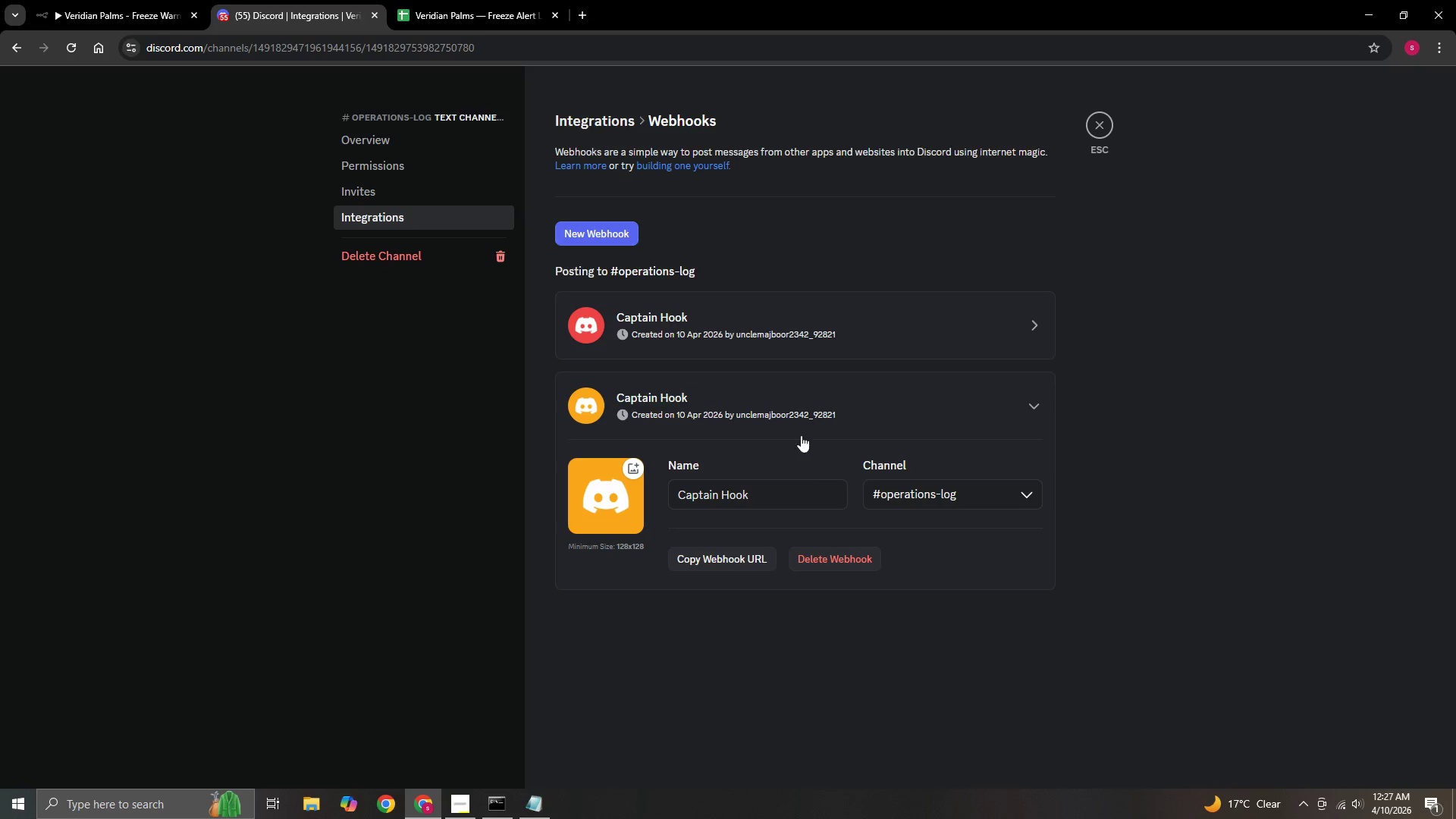 
left_click([810, 362])
 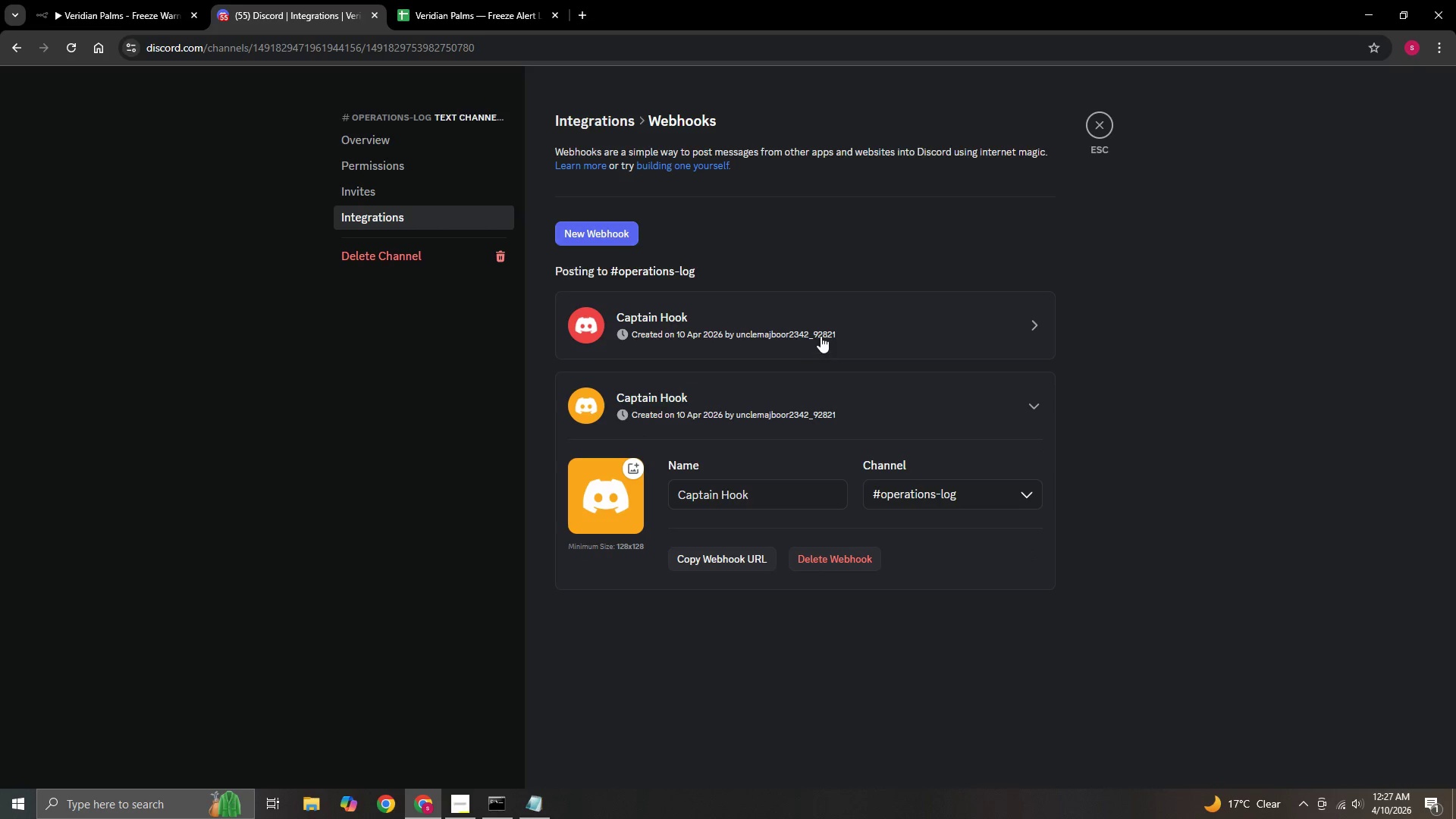 
left_click([821, 336])
 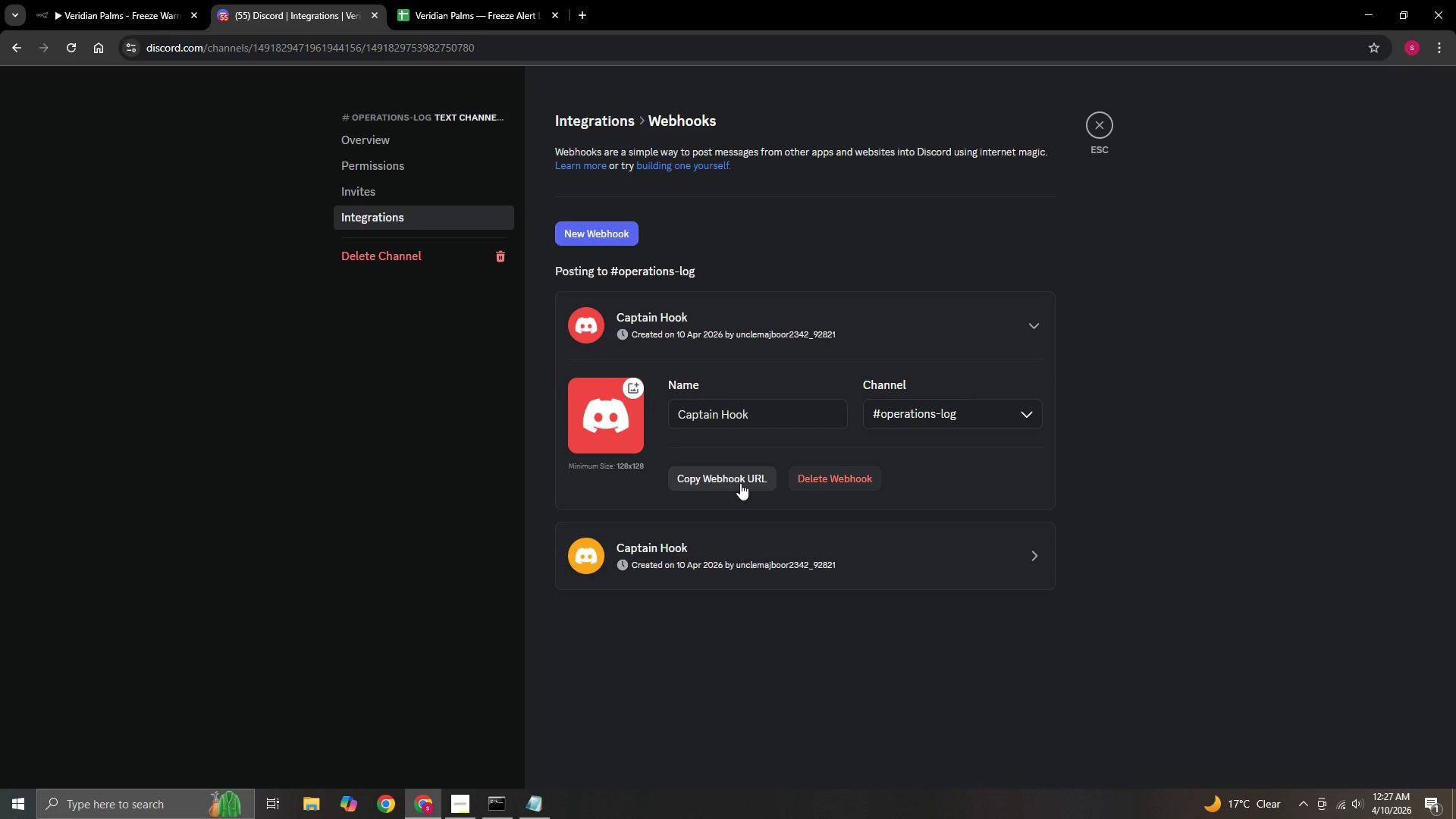 
wait(6.25)
 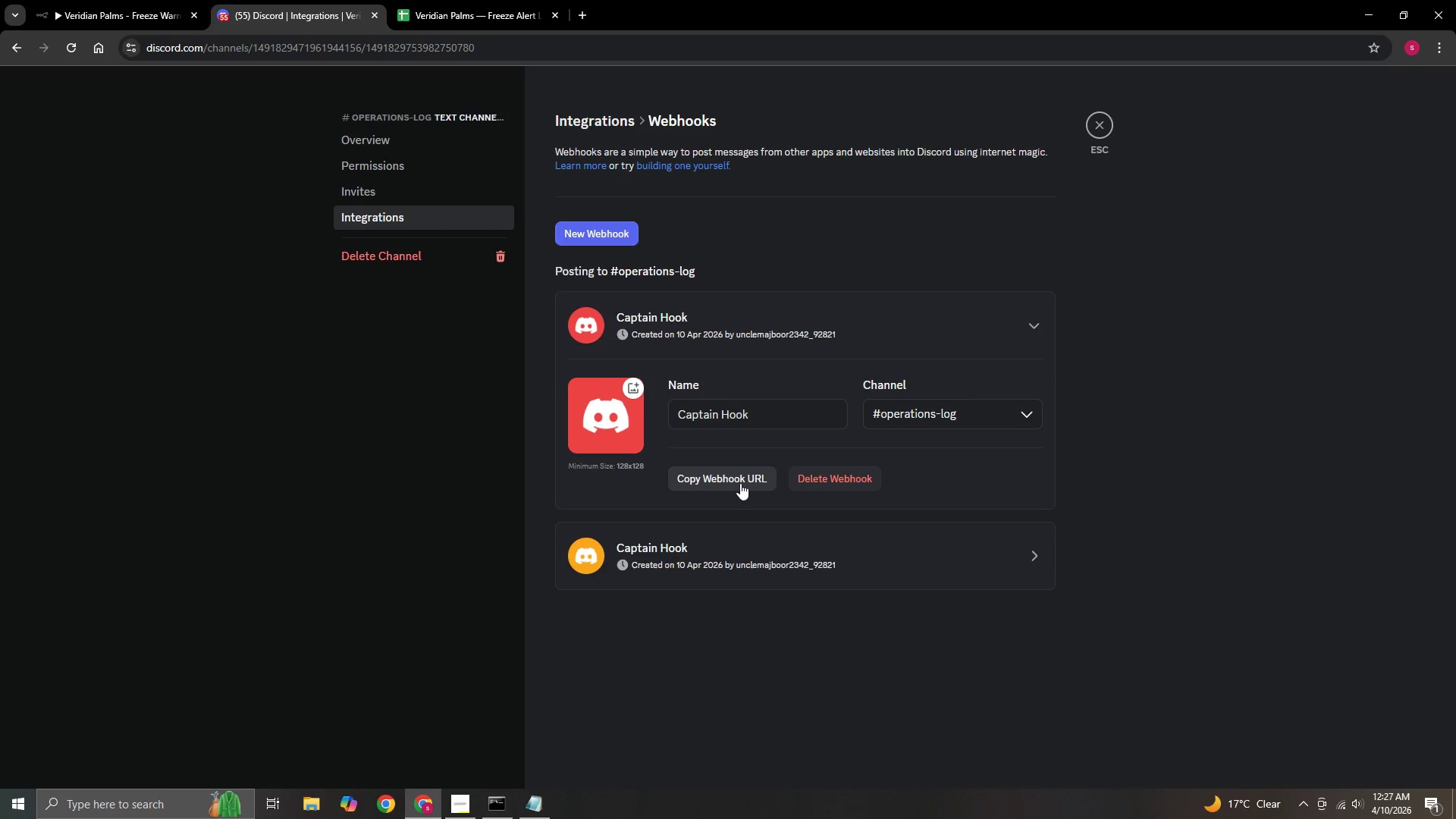 
left_click([740, 483])
 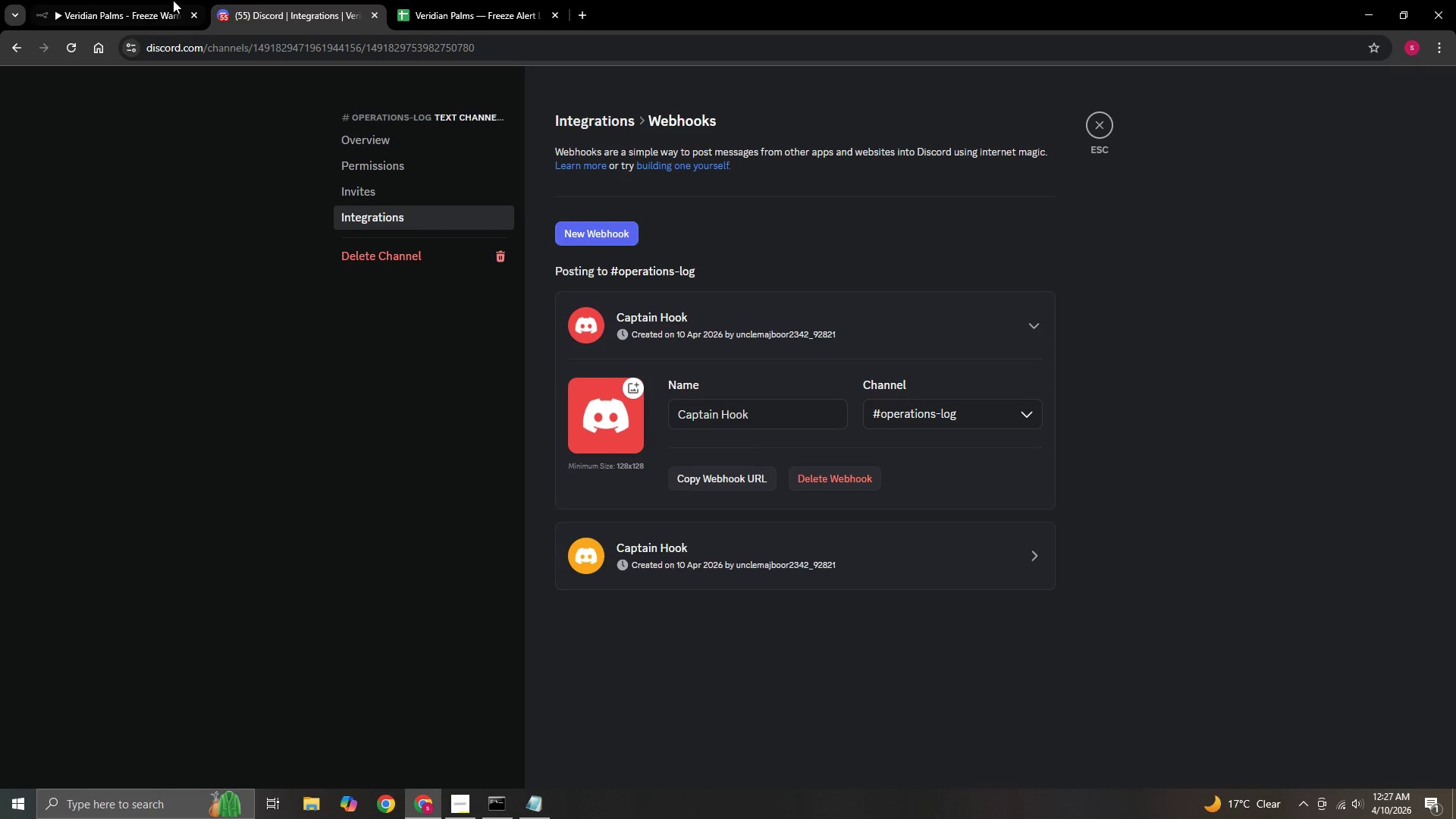 
left_click([119, 0])
 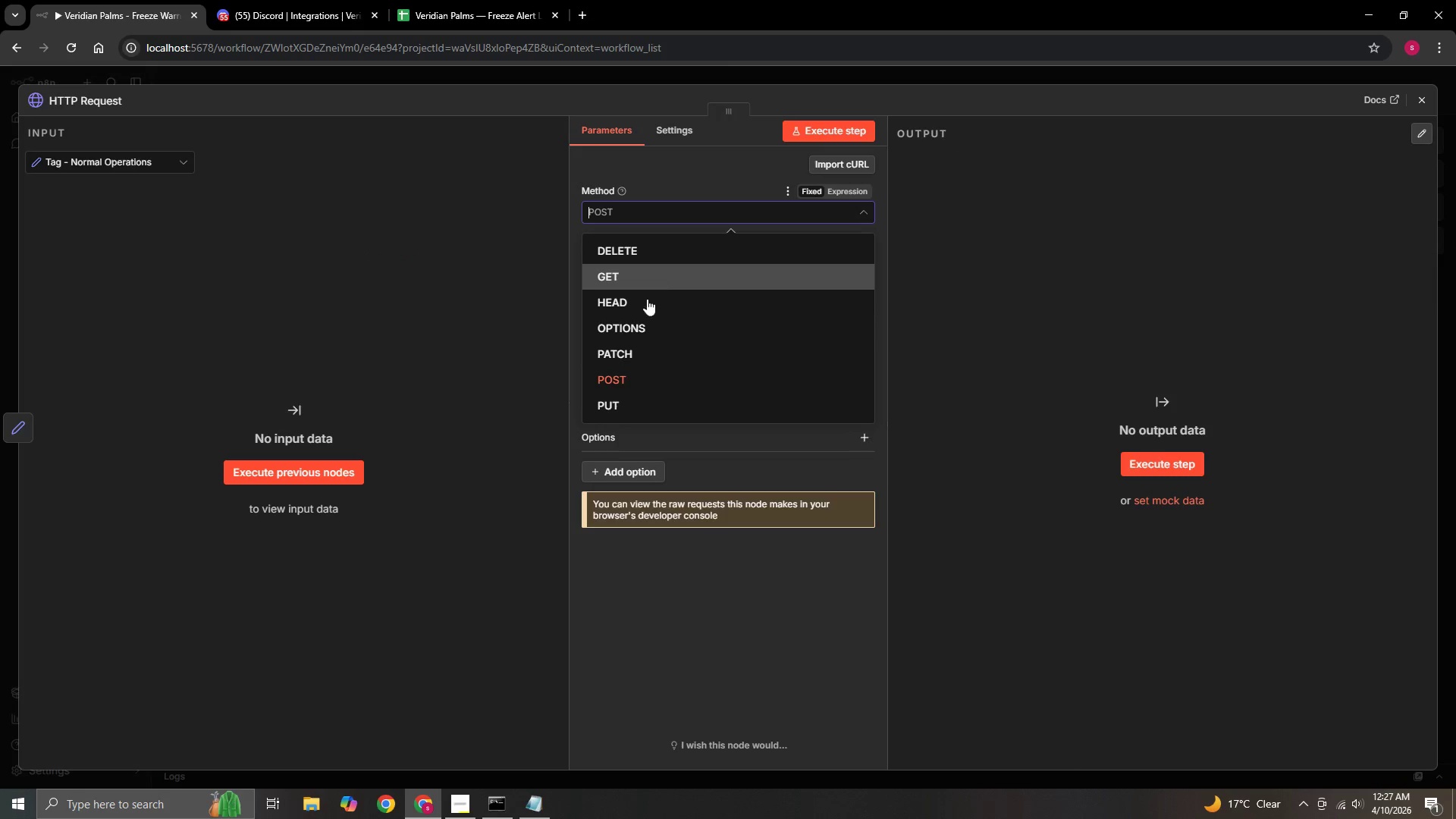 
left_click([643, 372])
 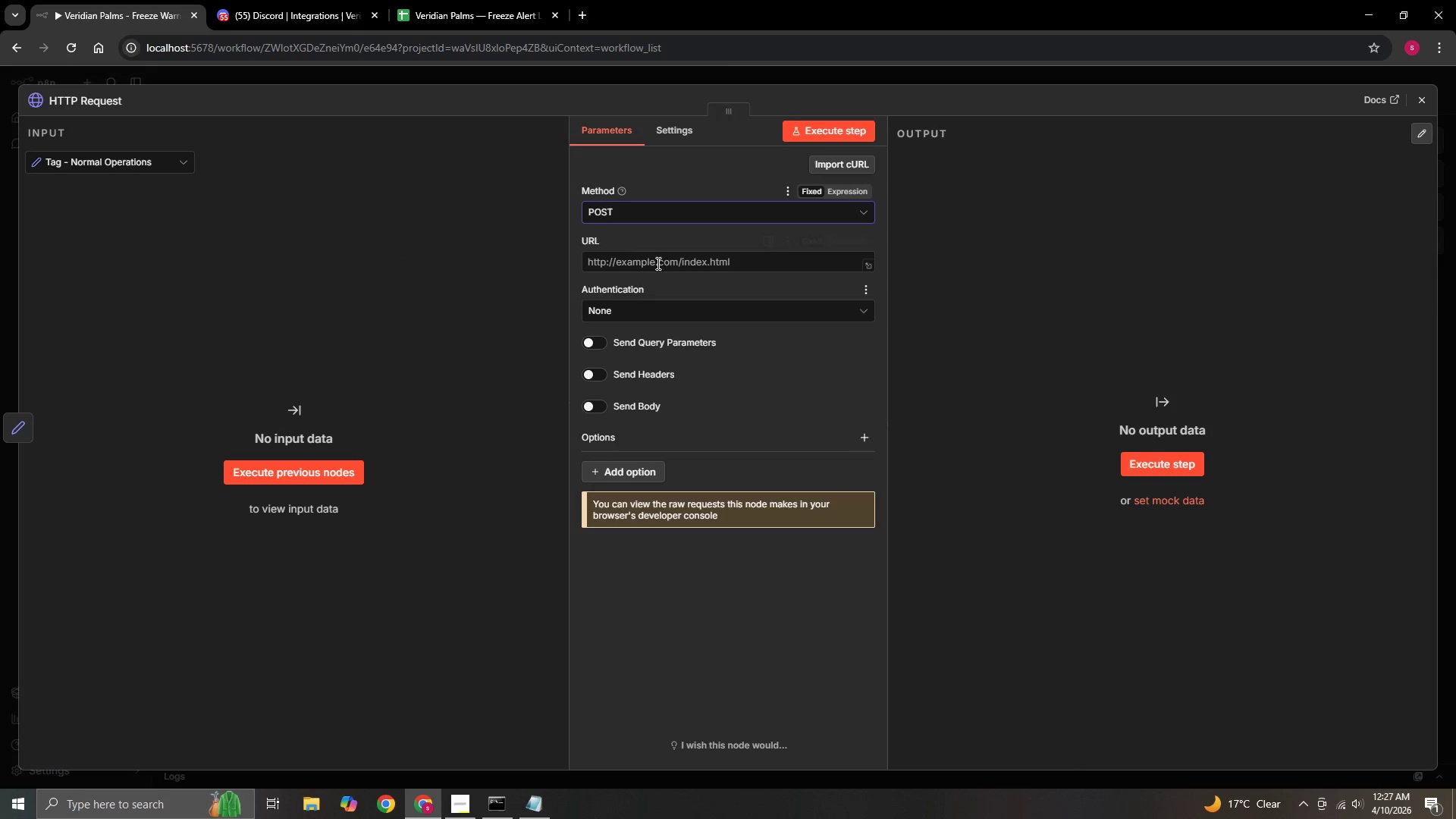 
left_click([658, 256])
 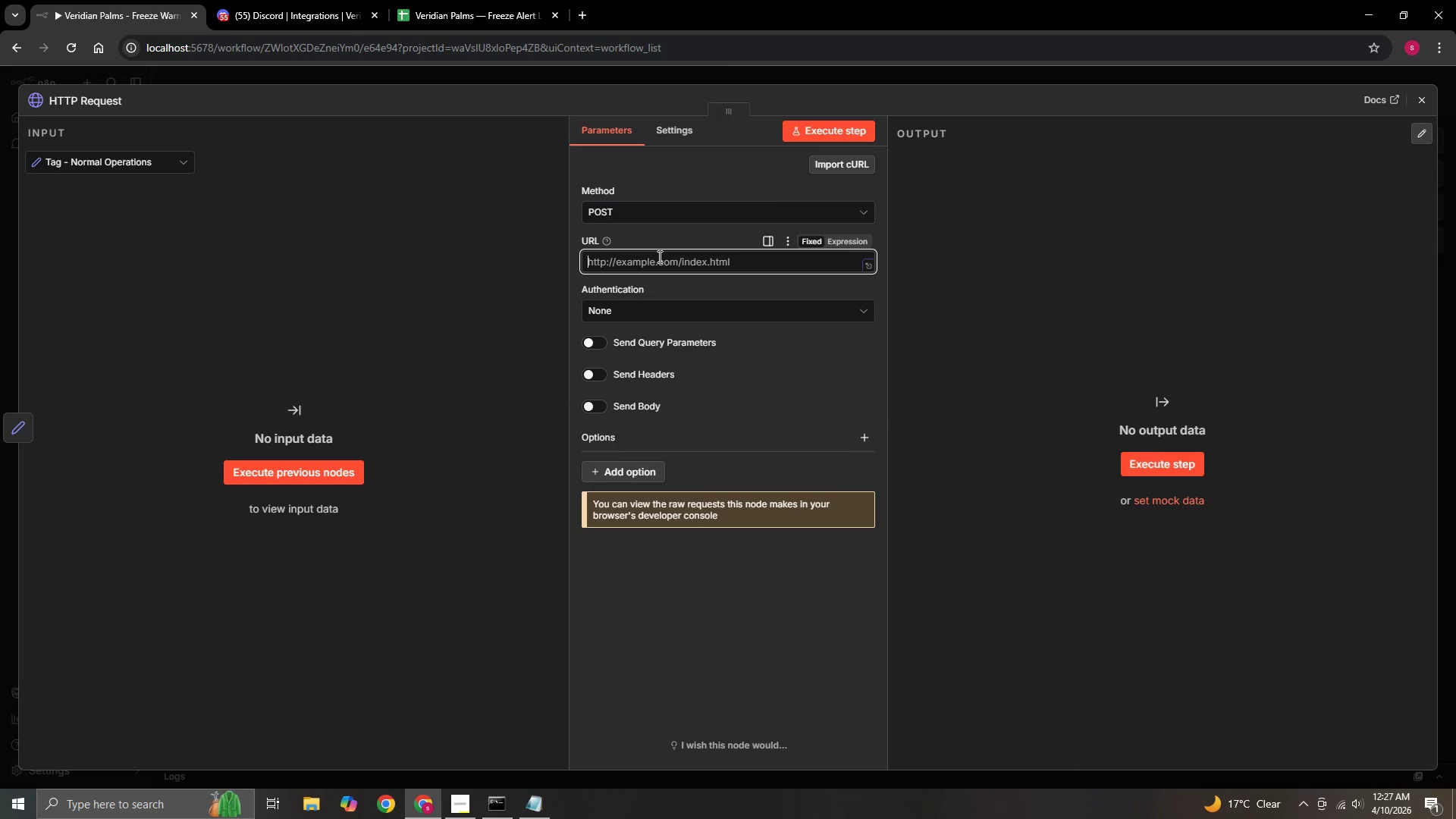 
key(Control+V)
 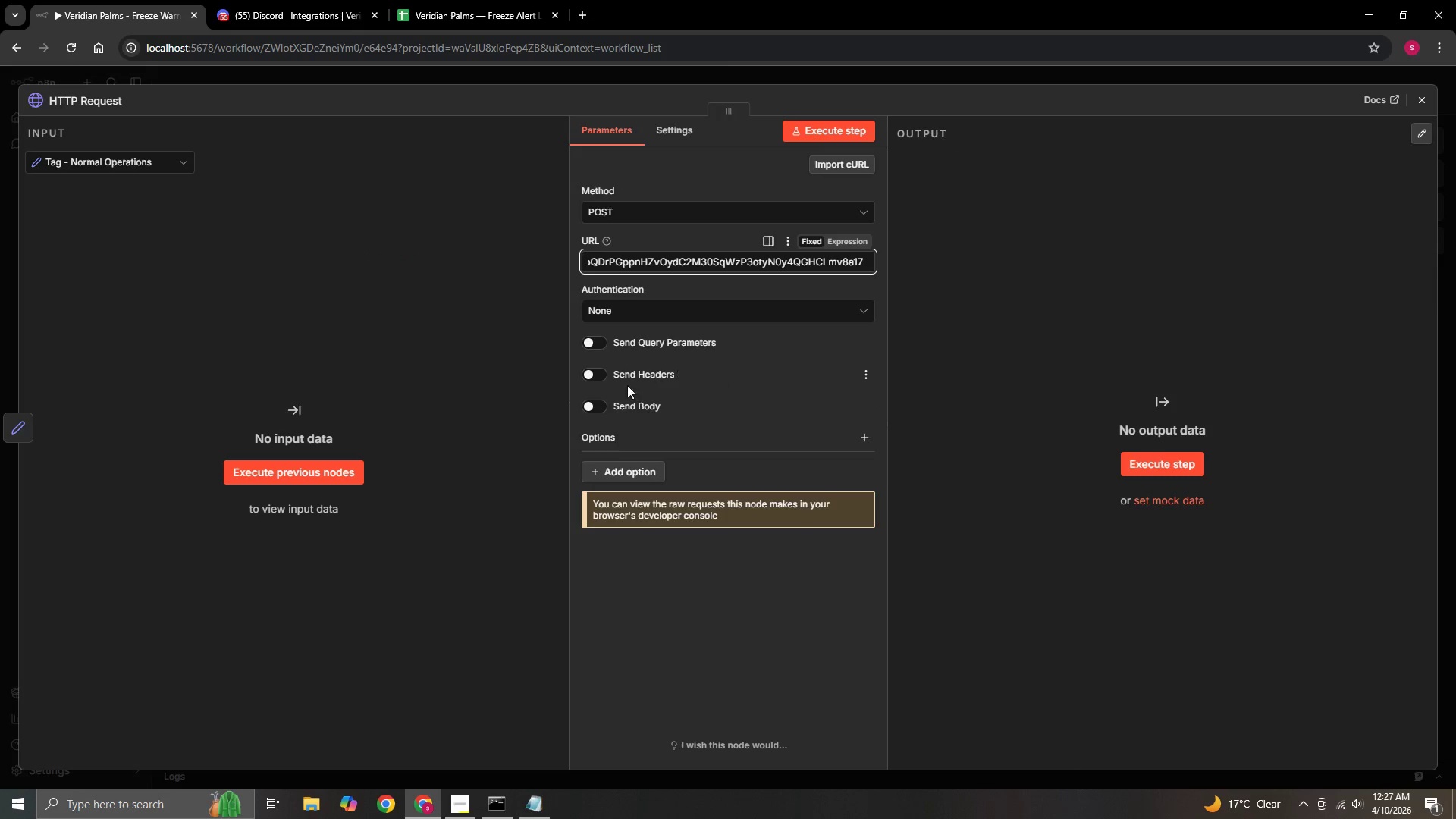 
left_click([590, 403])
 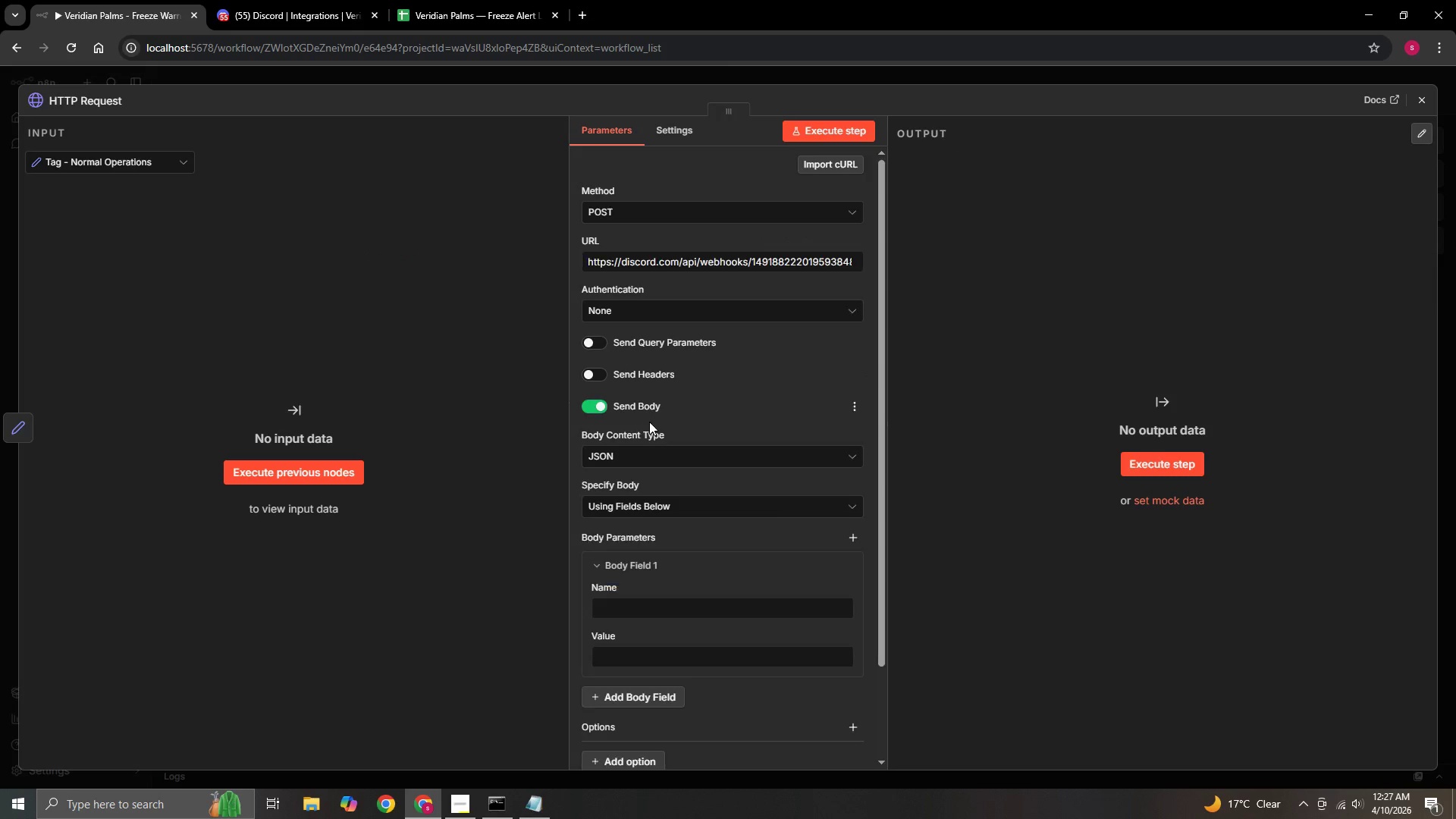 
scroll: coordinate [649, 422], scroll_direction: down, amount: 1.0
 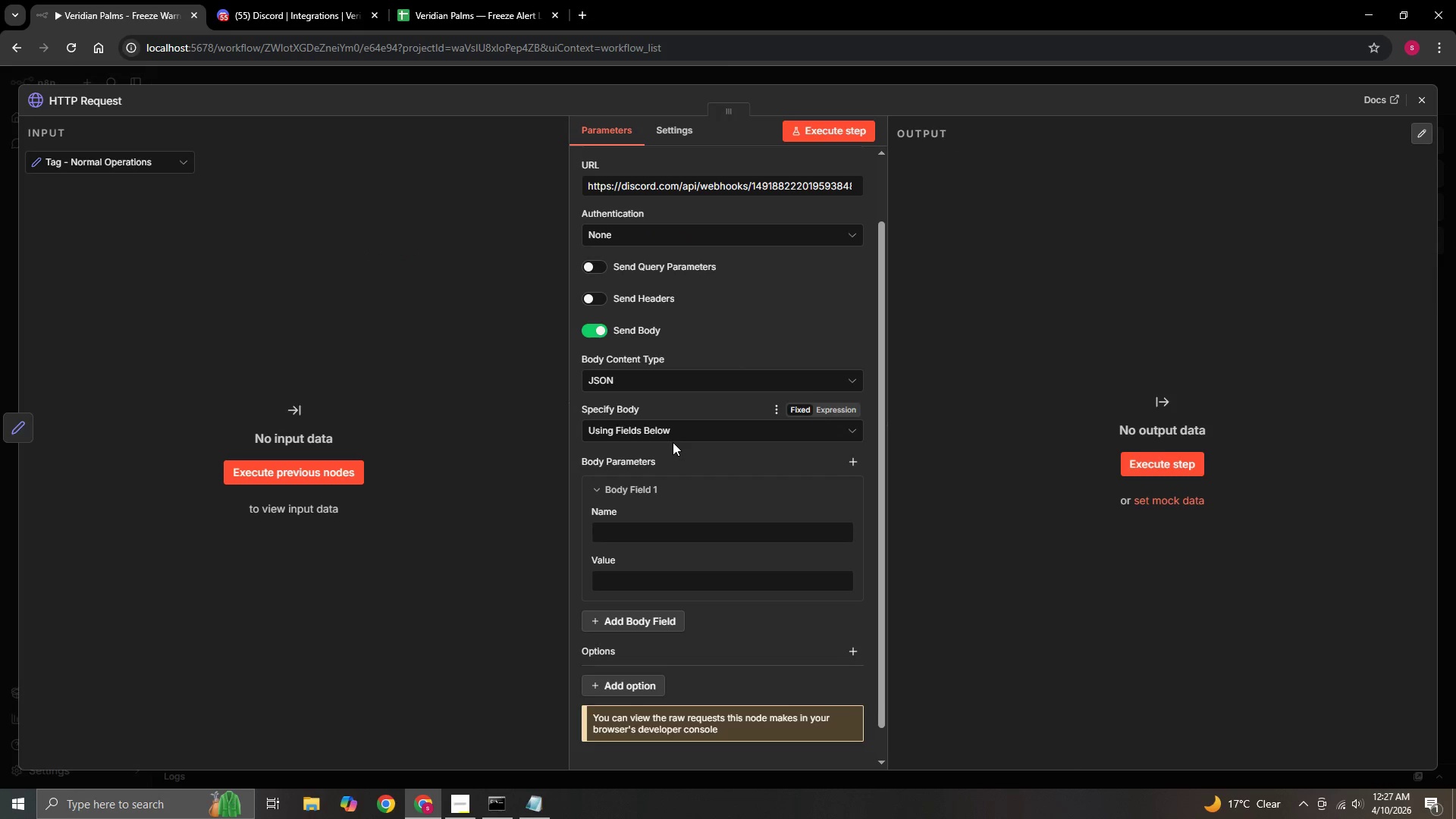 
double_click([673, 435])
 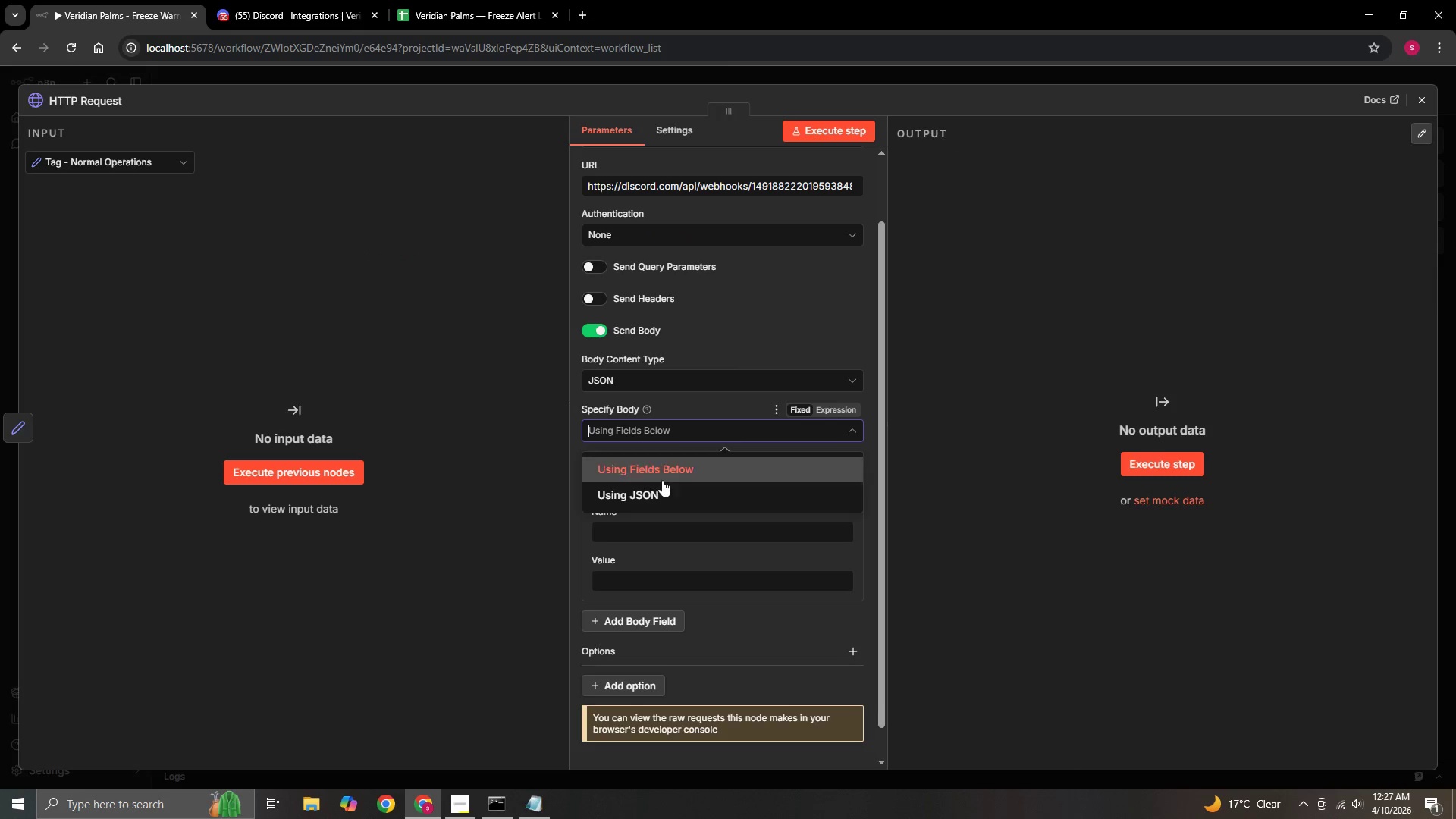 
left_click([657, 491])
 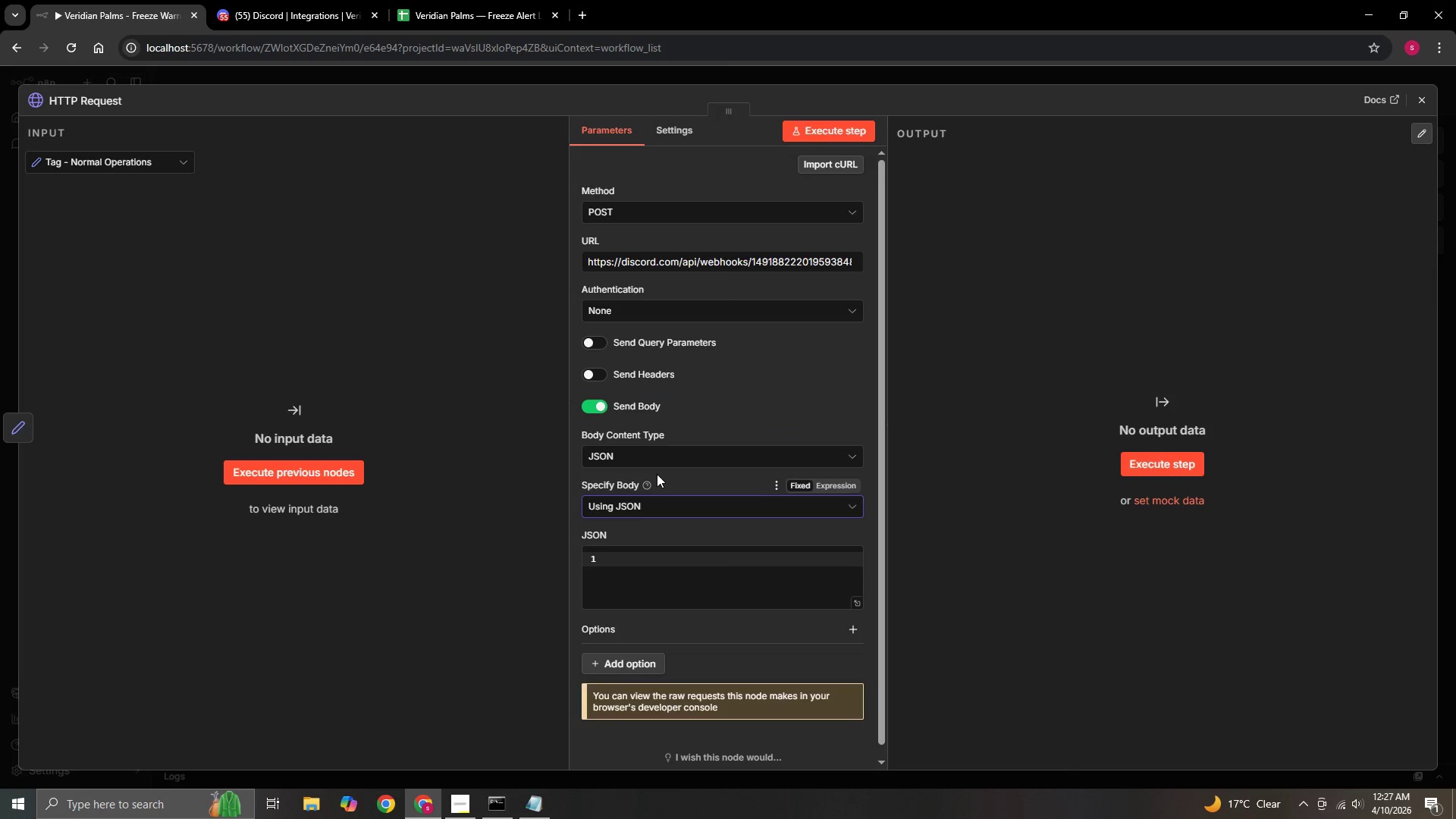 
scroll: coordinate [657, 469], scroll_direction: down, amount: 3.0
 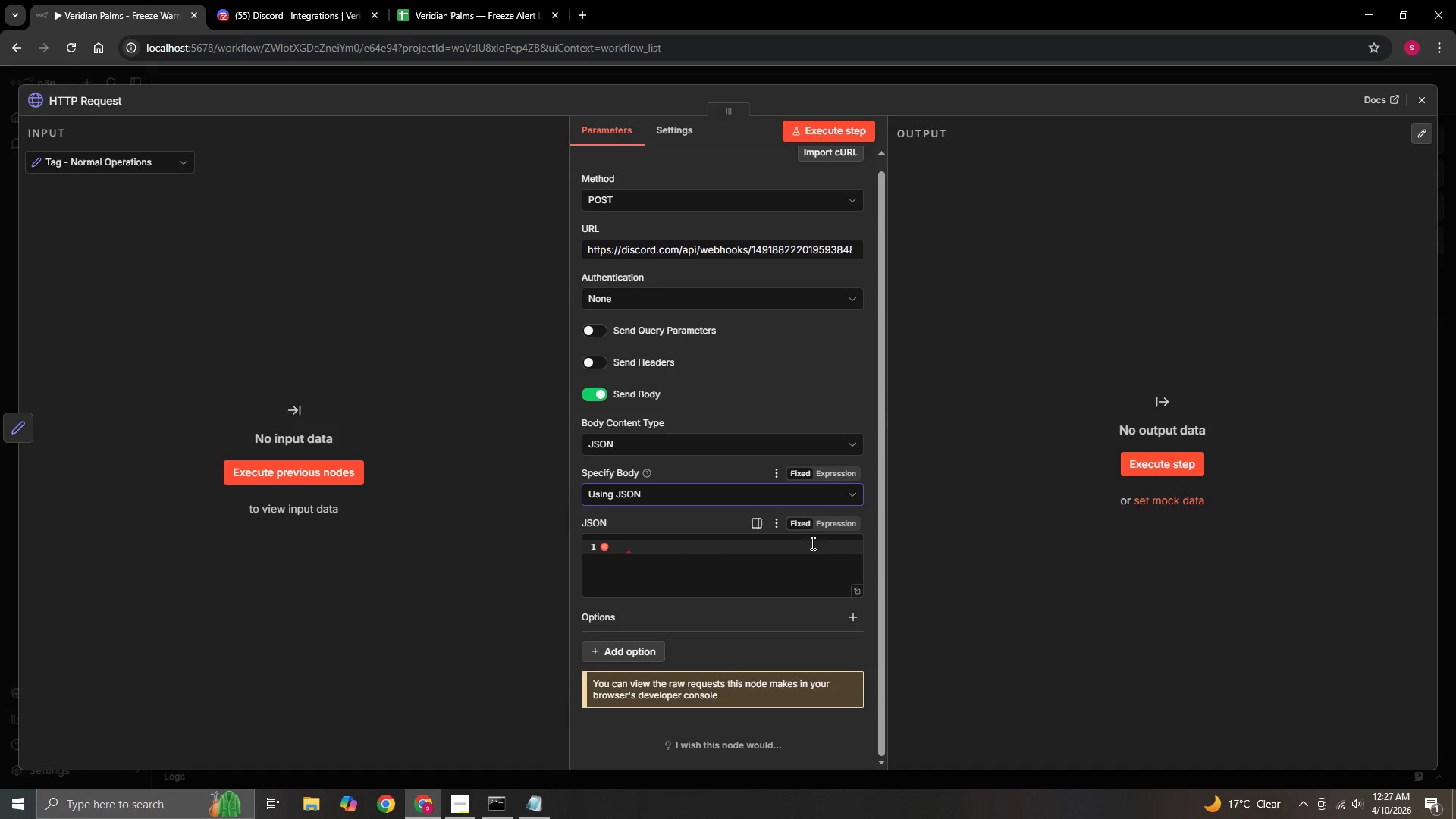 
left_click([829, 529])
 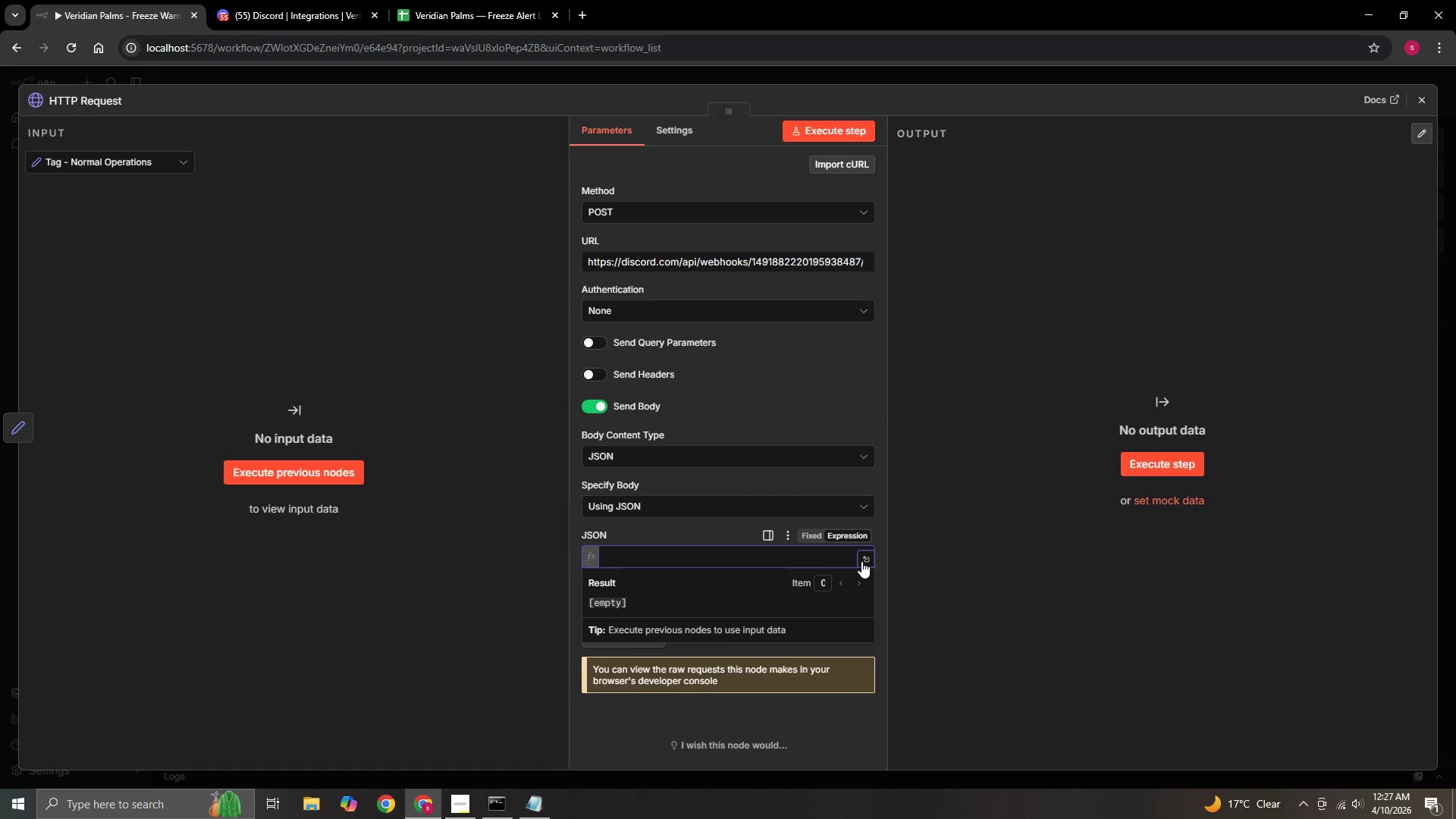 
left_click([861, 561])
 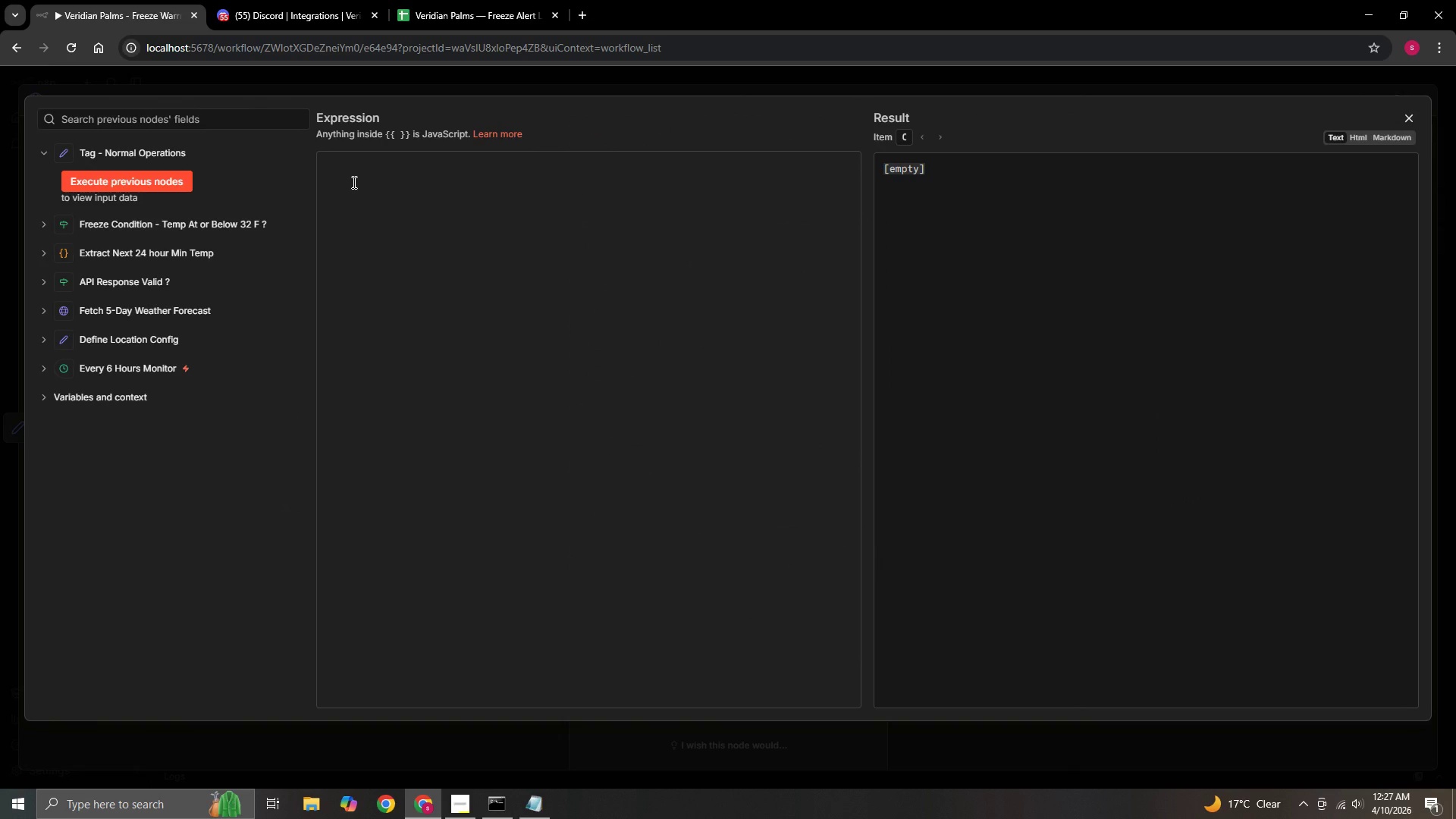 
left_click([353, 182])
 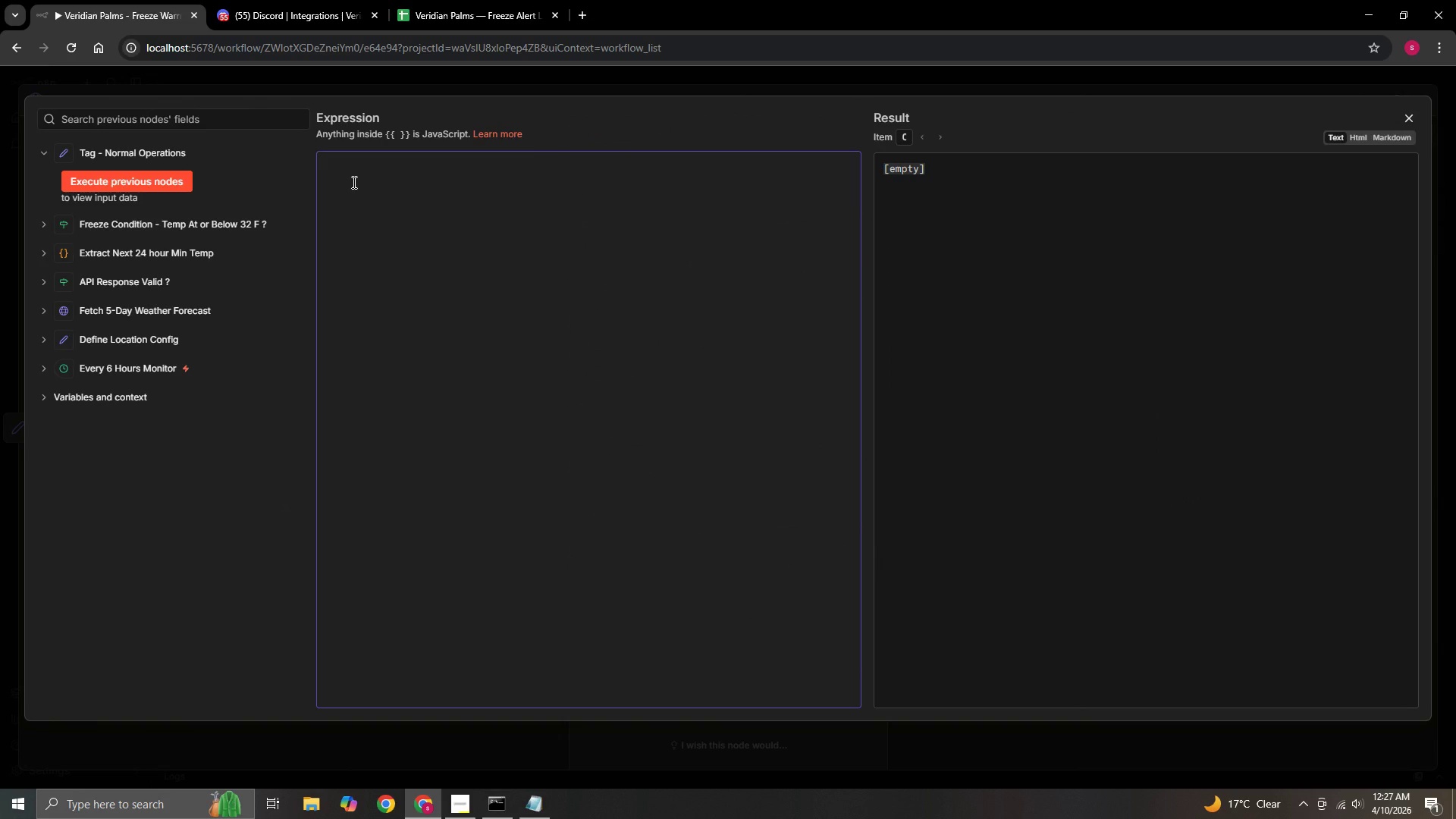 
wait(9.23)
 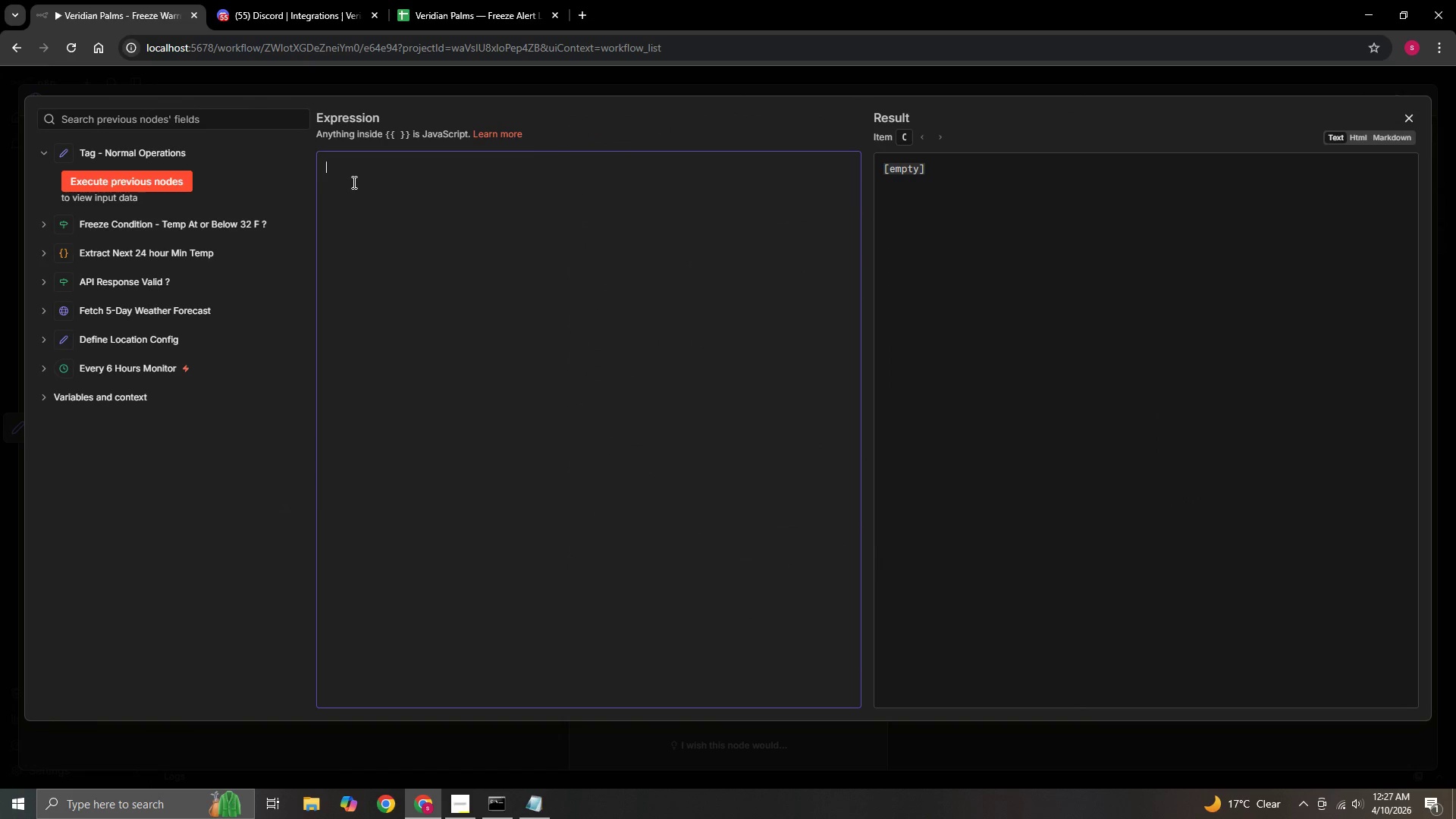 
key(Shift+BracketLeft)
 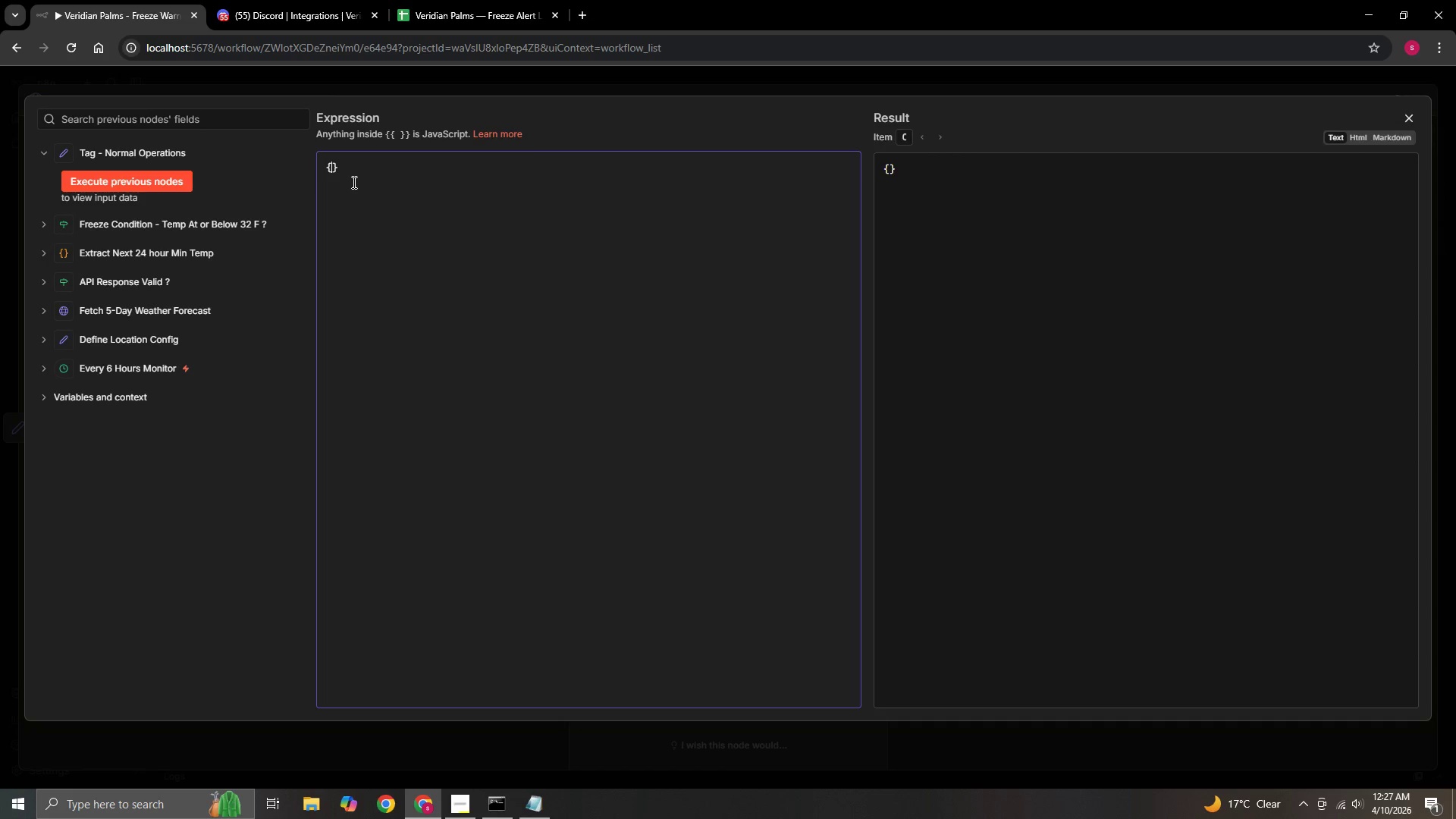 
key(Enter)
 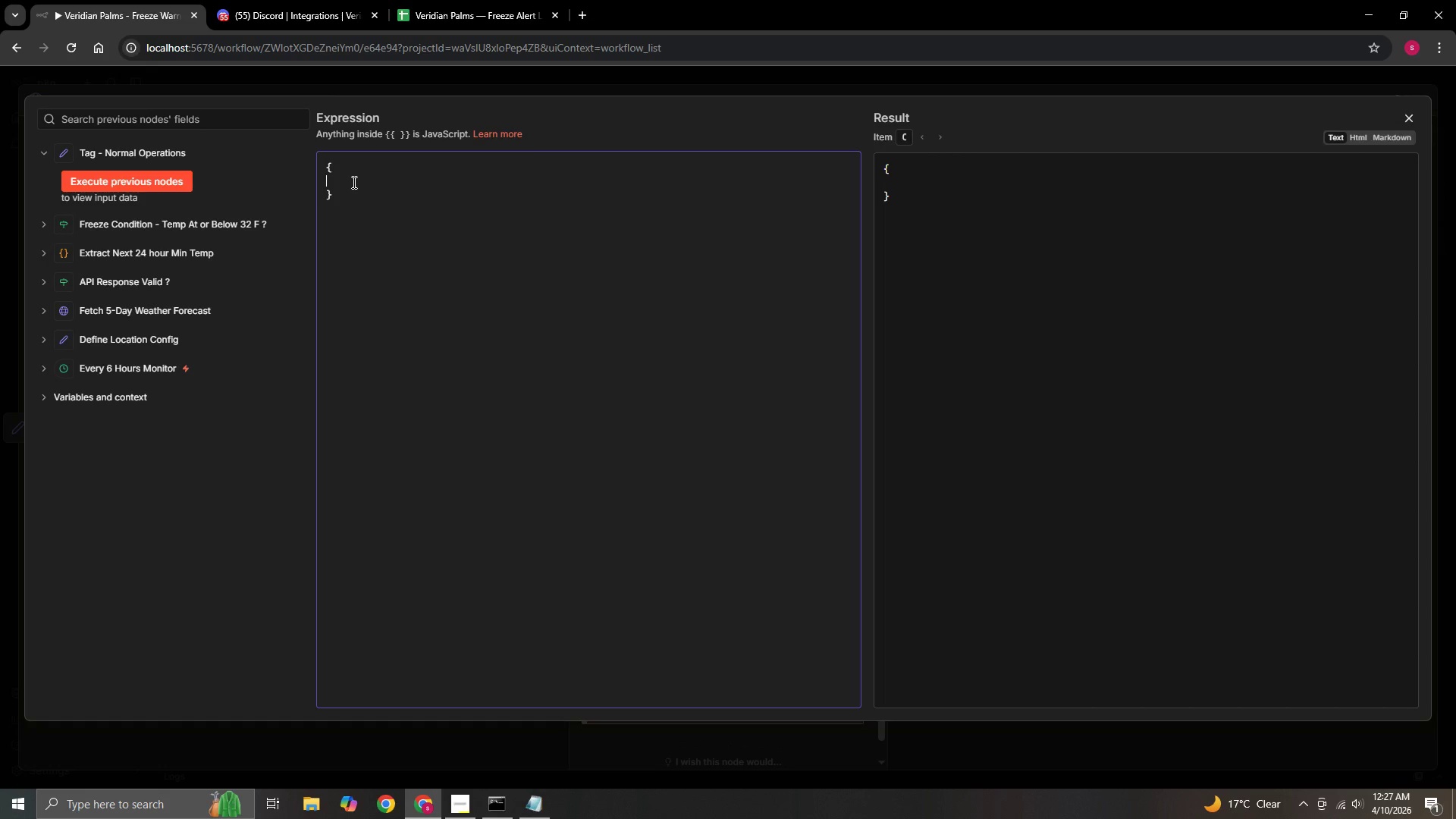 
type(  ')
key(Backspace)
type("embeds)
 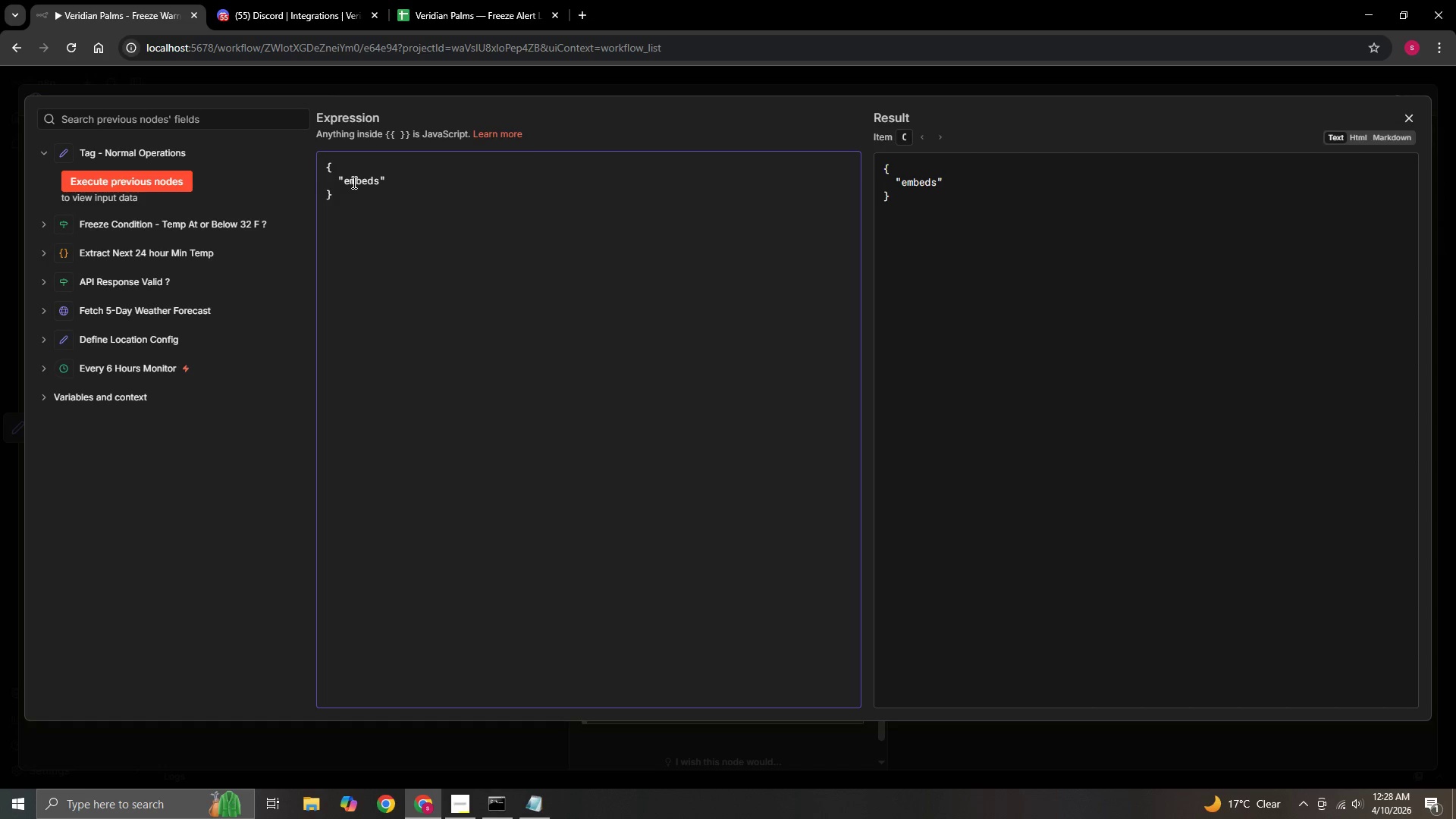 
key(ArrowRight)
 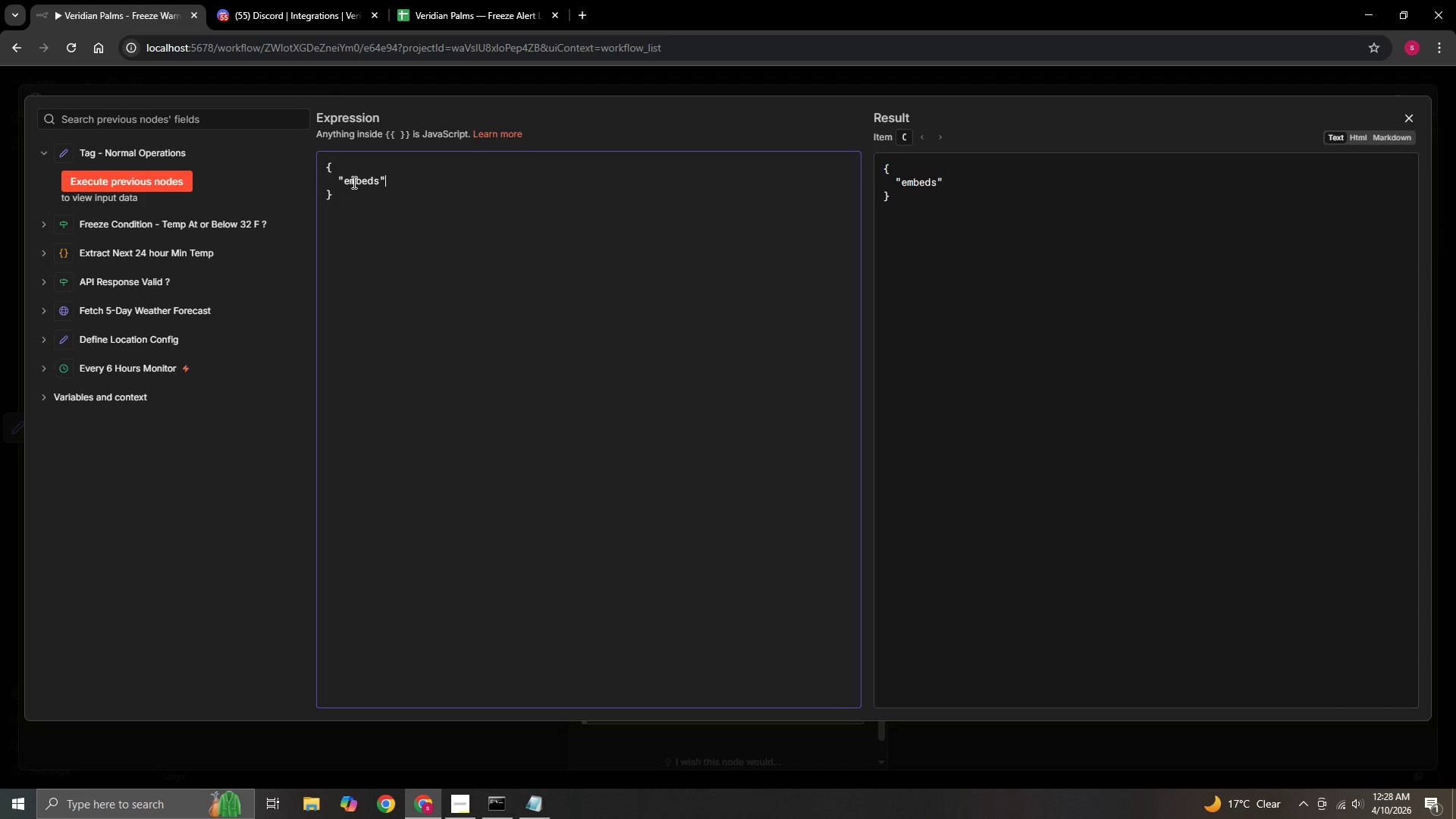 
key(Shift+Semicolon)
 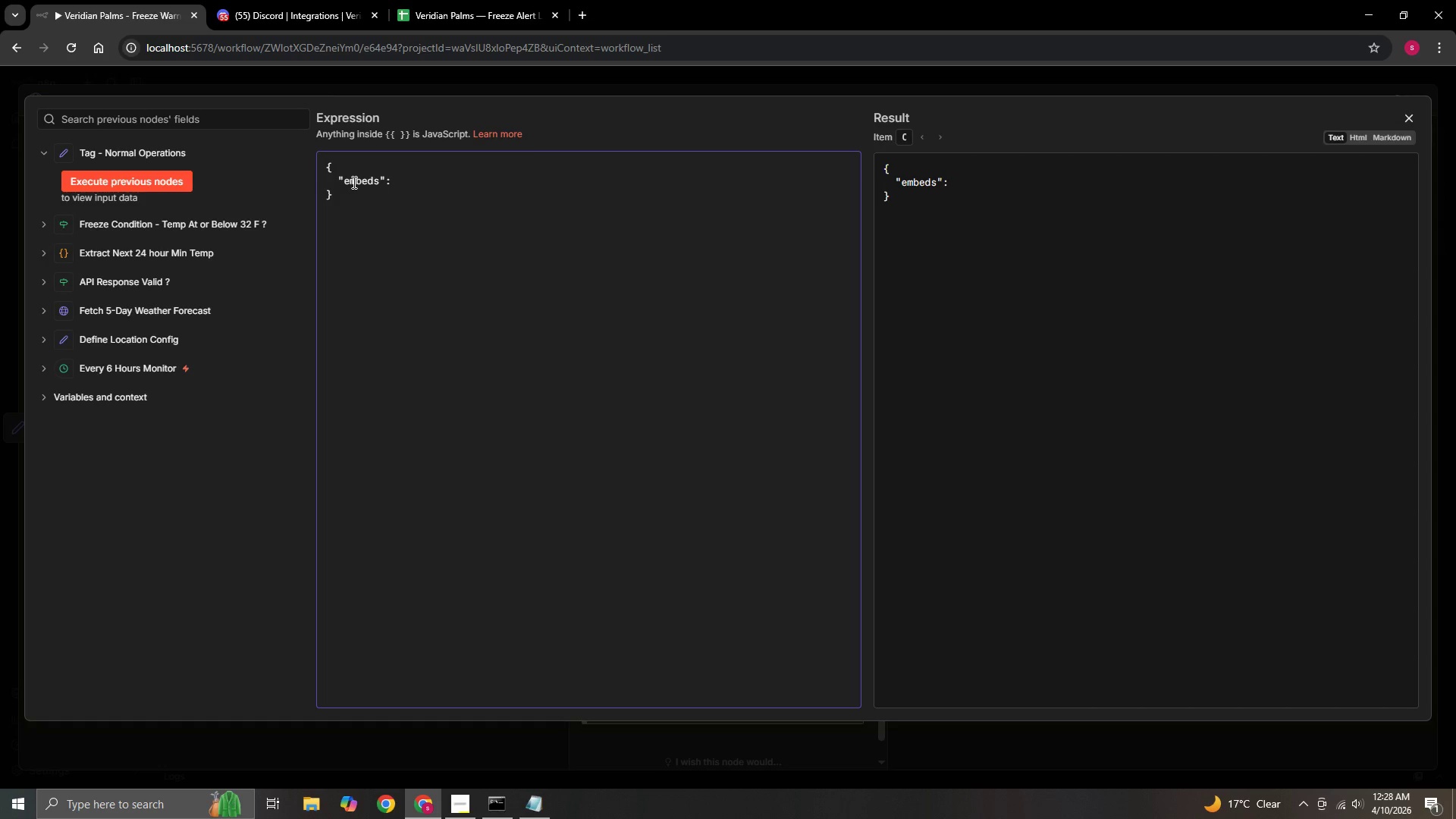 
key(Space)
 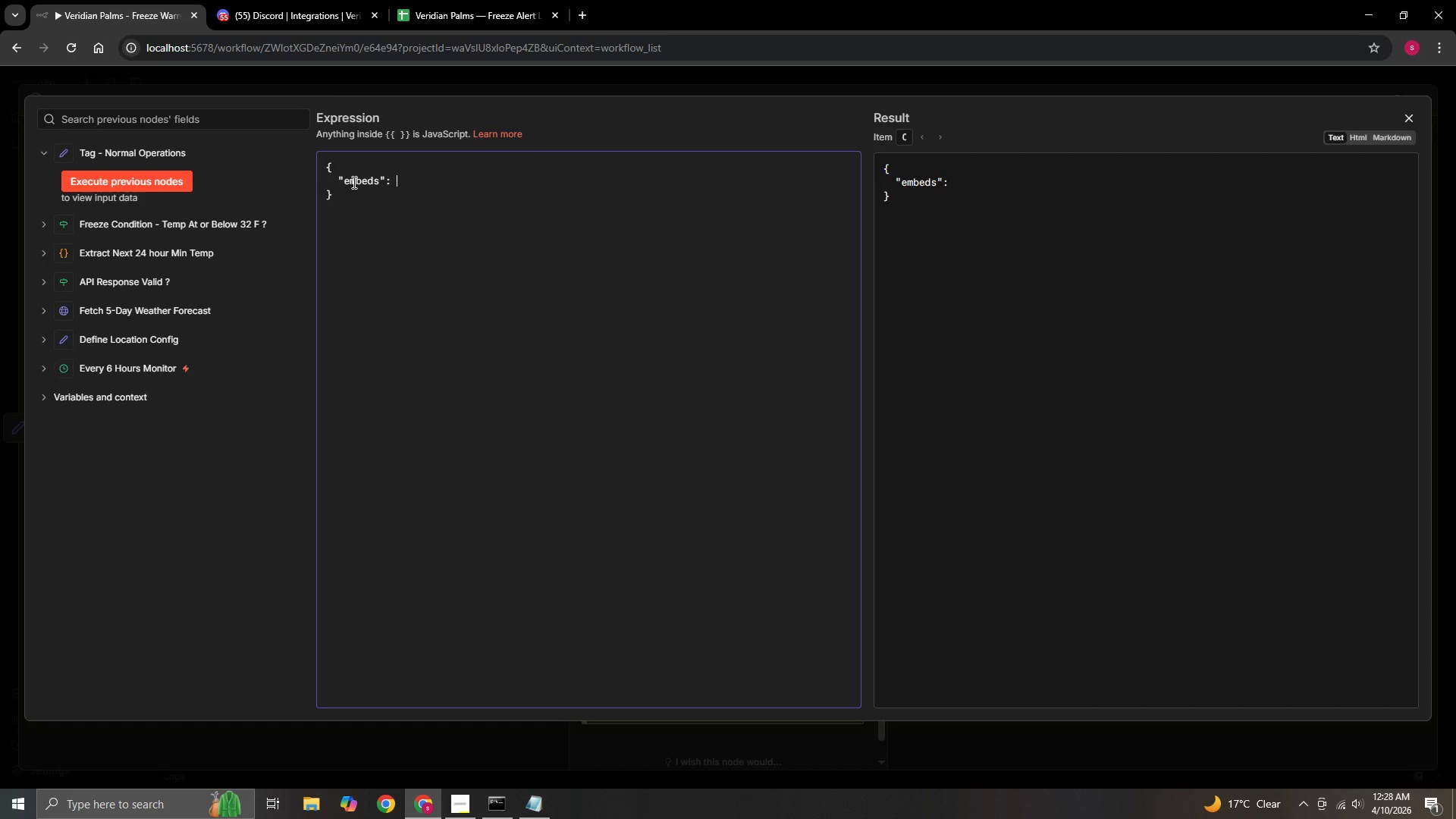 
key(BracketLeft)
 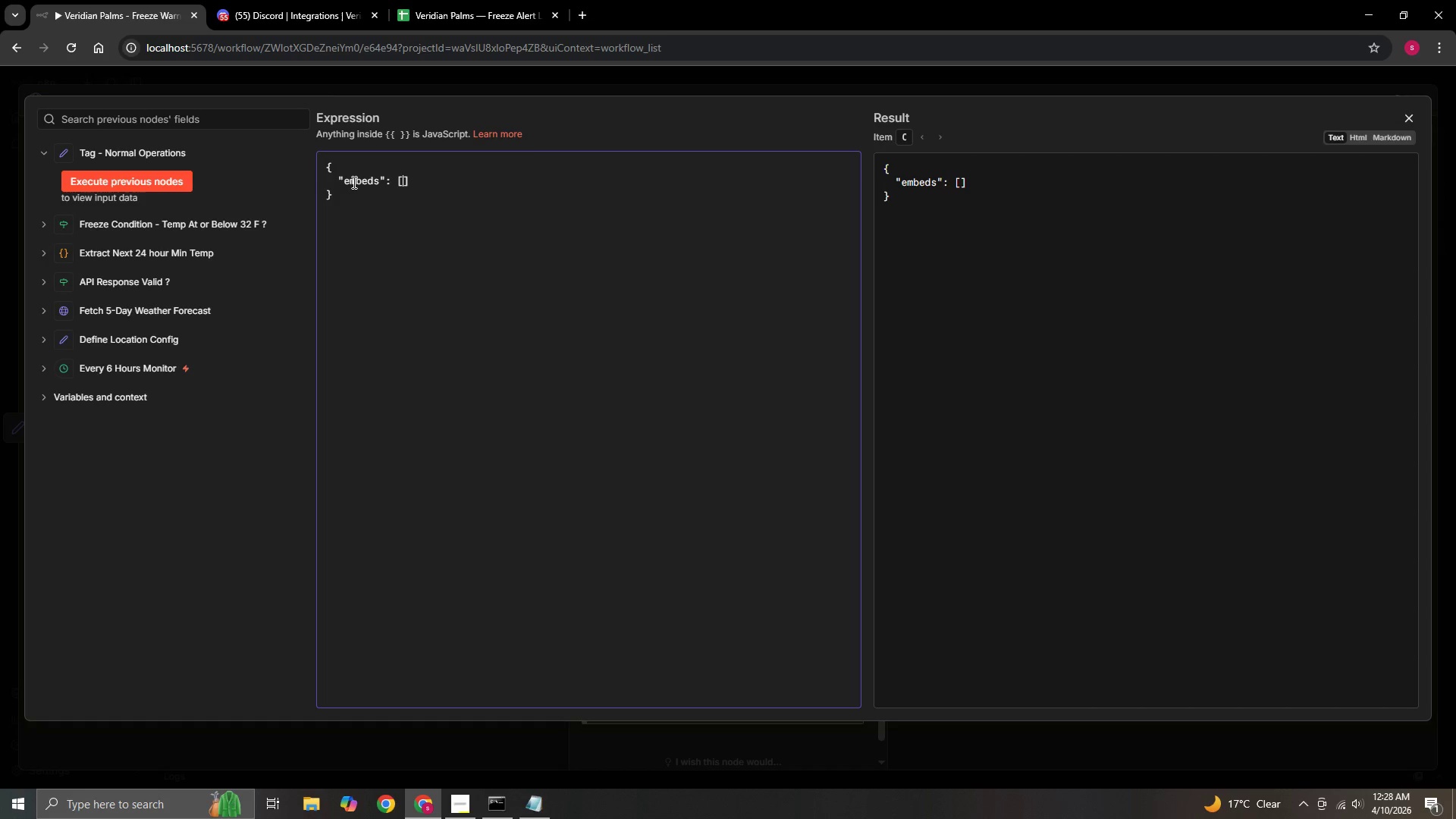 
key(Shift+BracketLeft)
 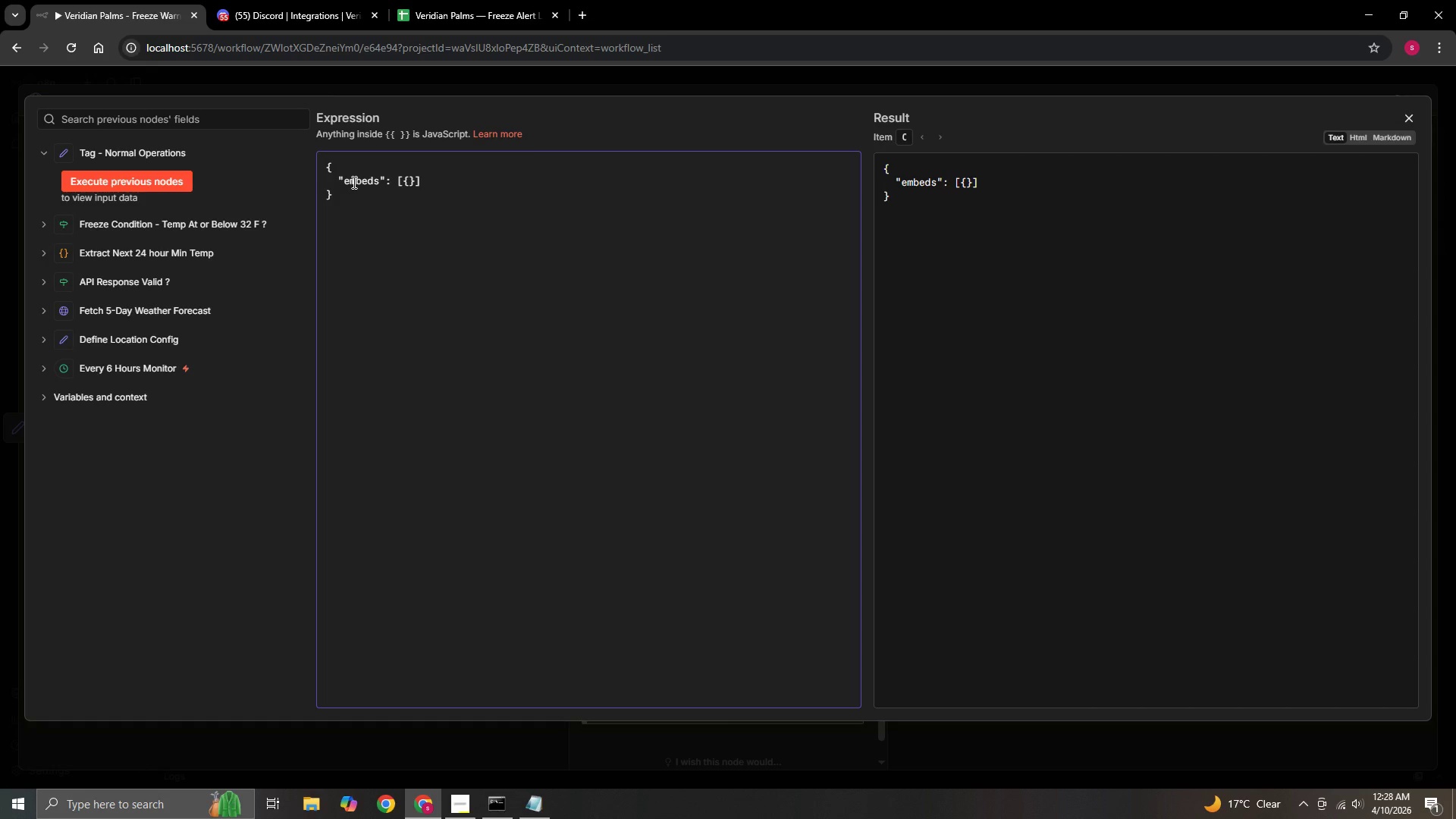 
key(Enter)
 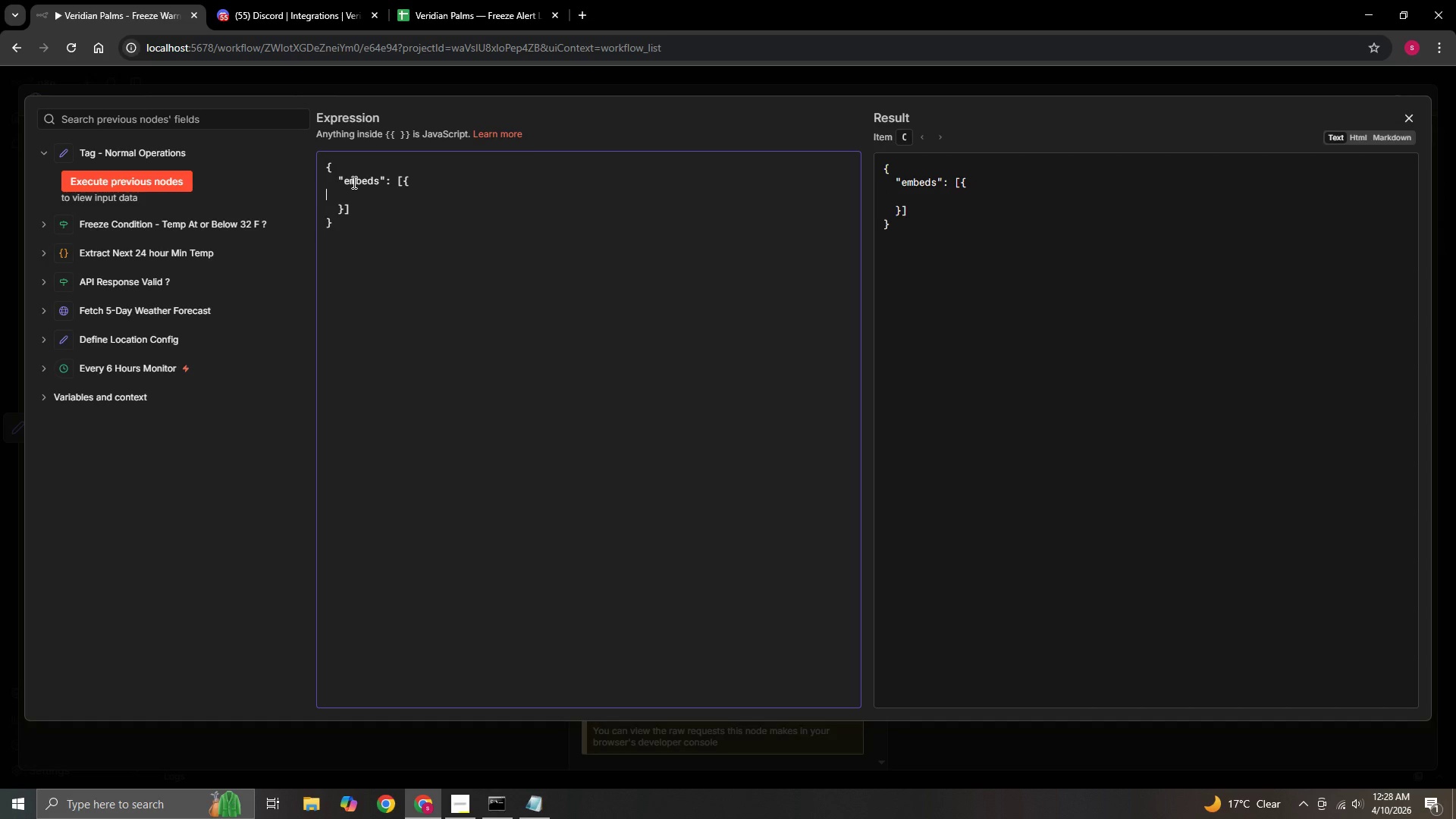 
type(    "title)
 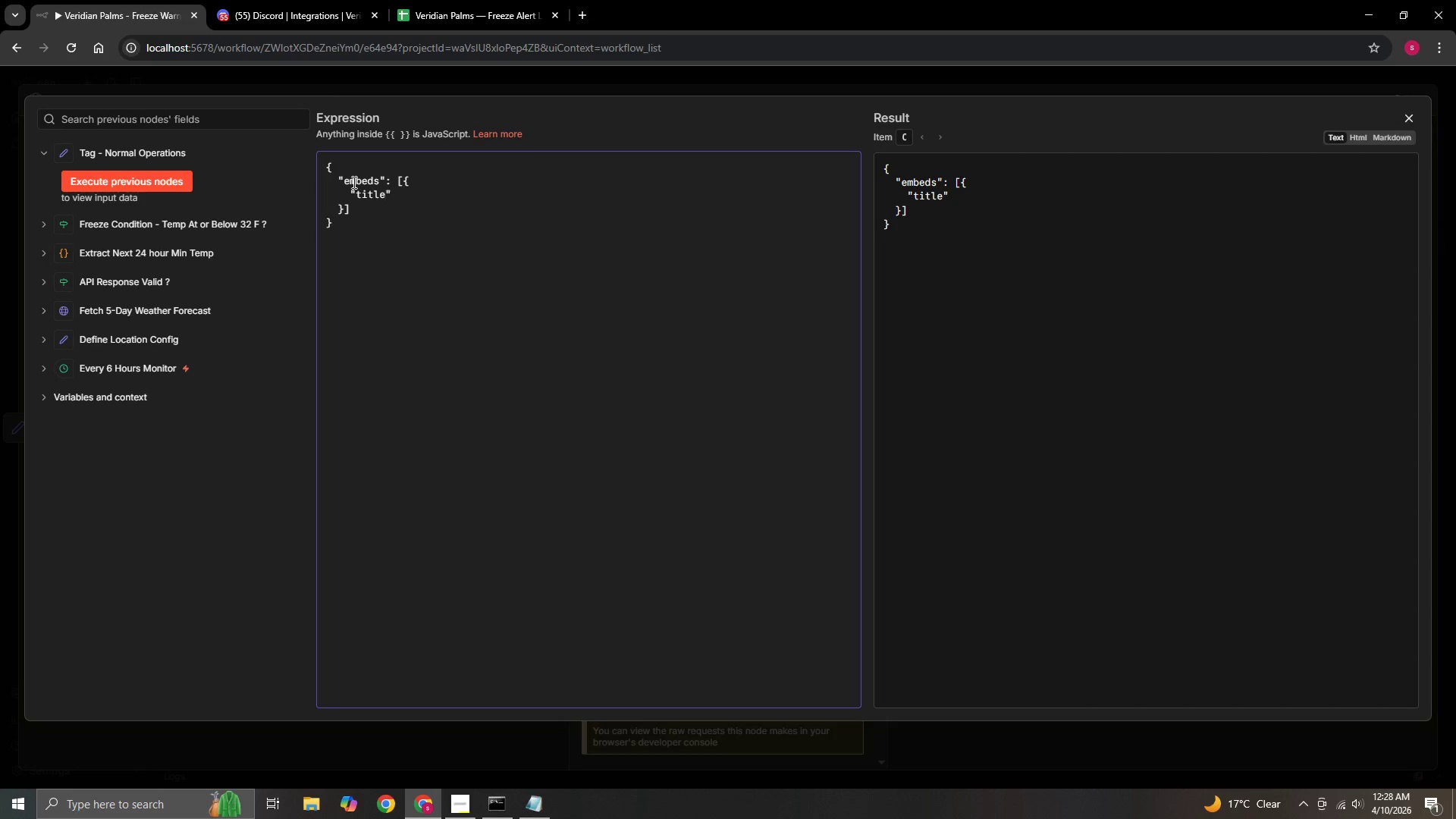 
key(ArrowRight)
 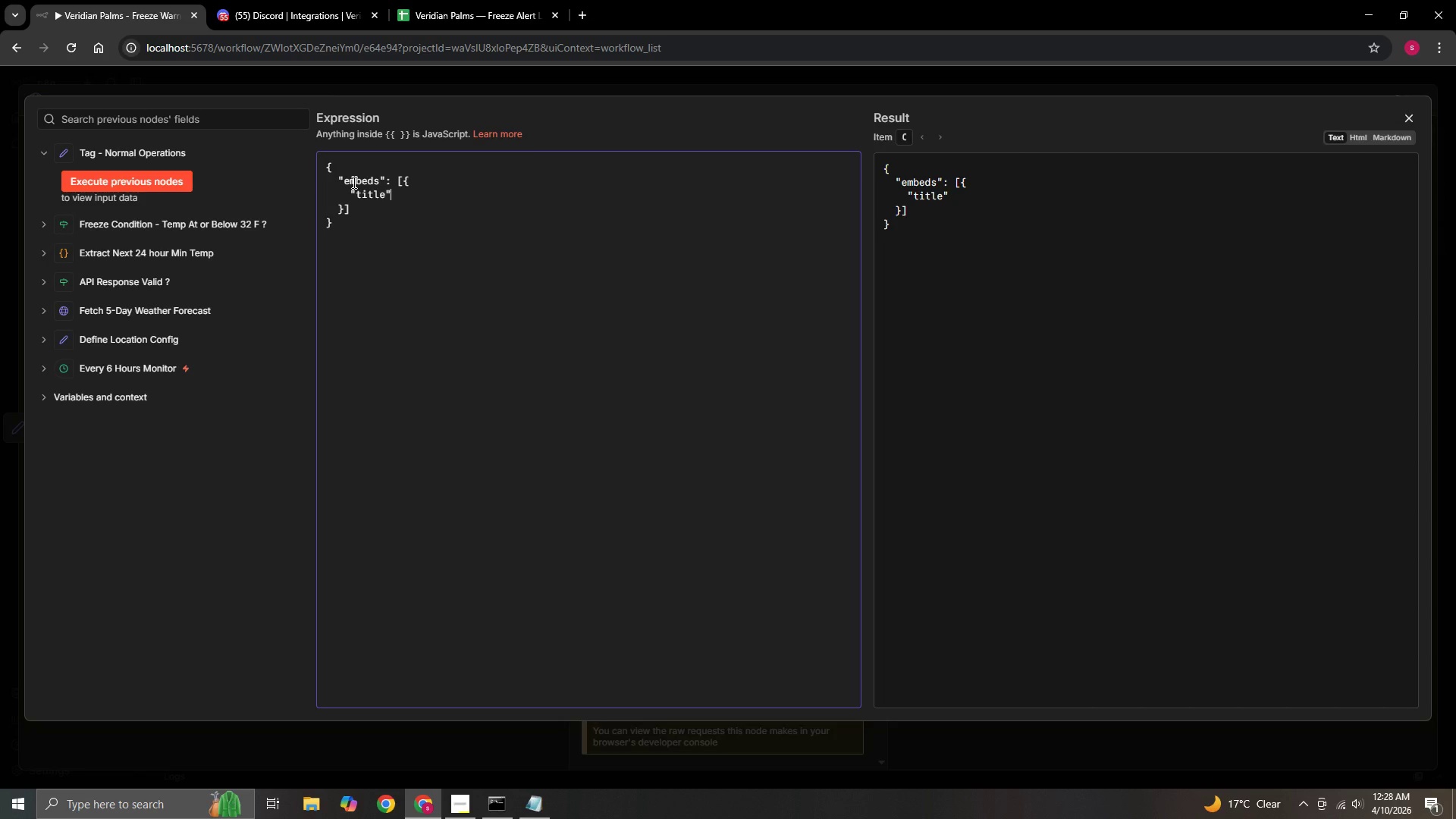 
key(Shift+Semicolon)
 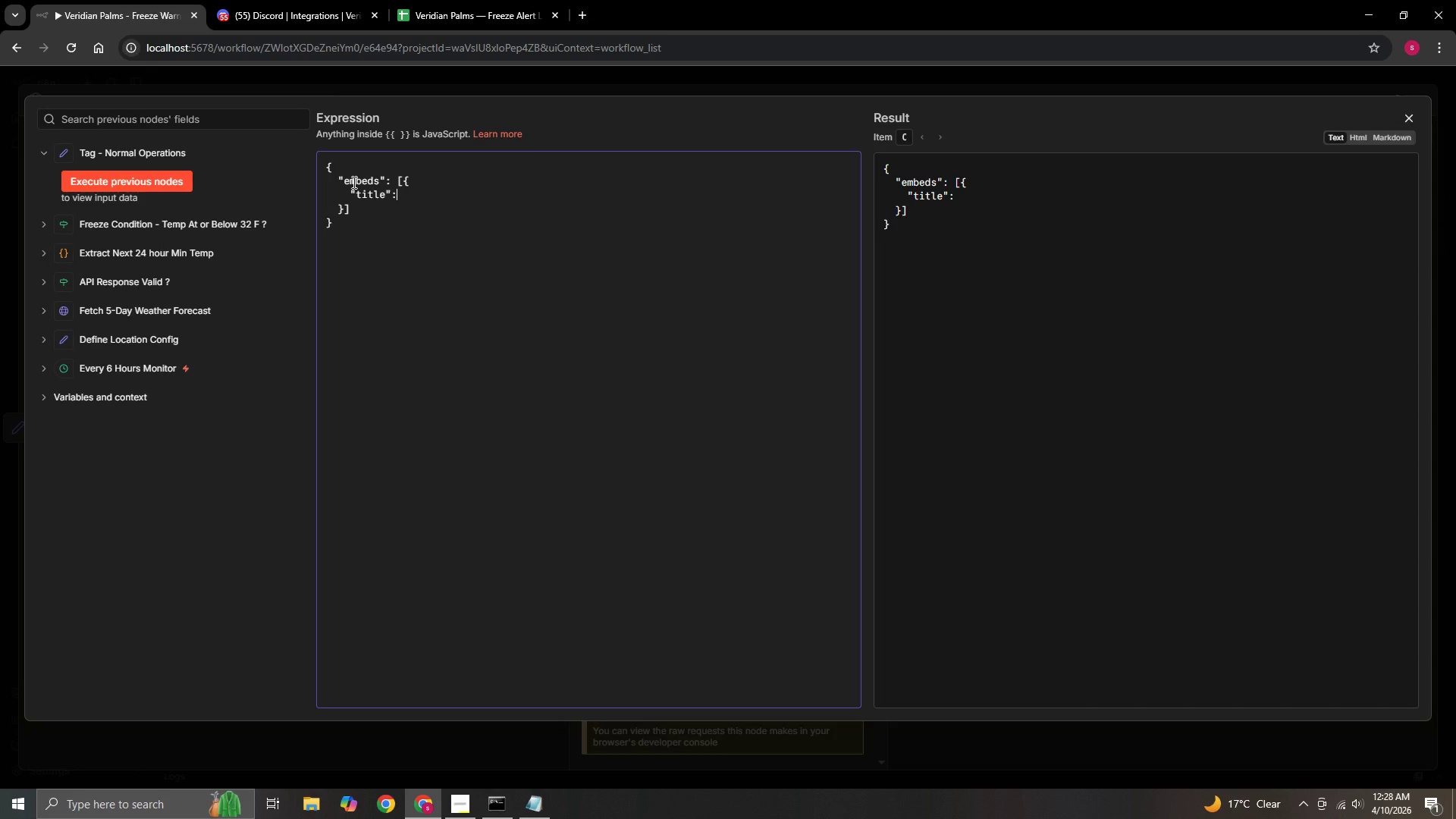 
key(Space)
 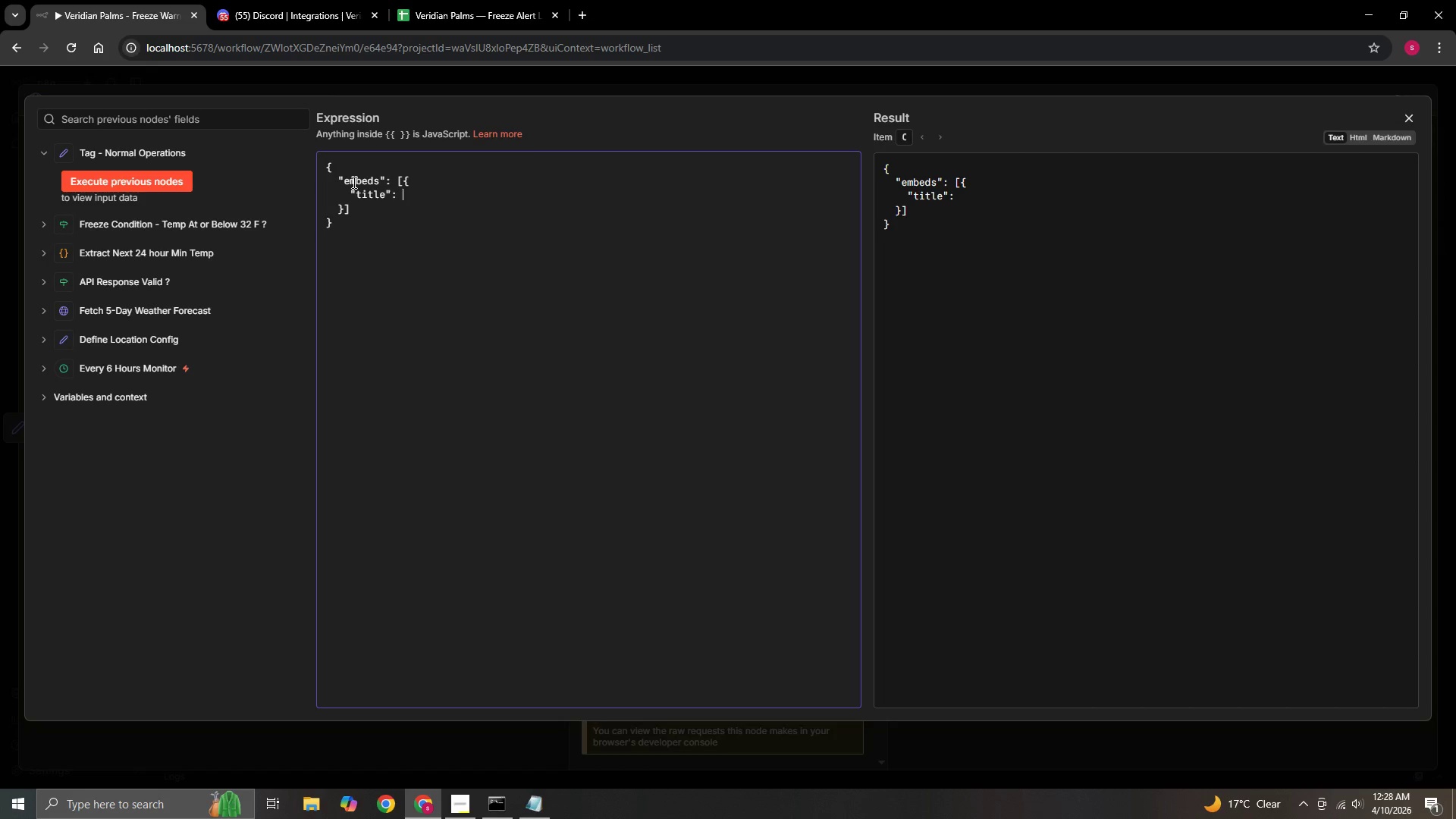 
key(Shift+Quote)
 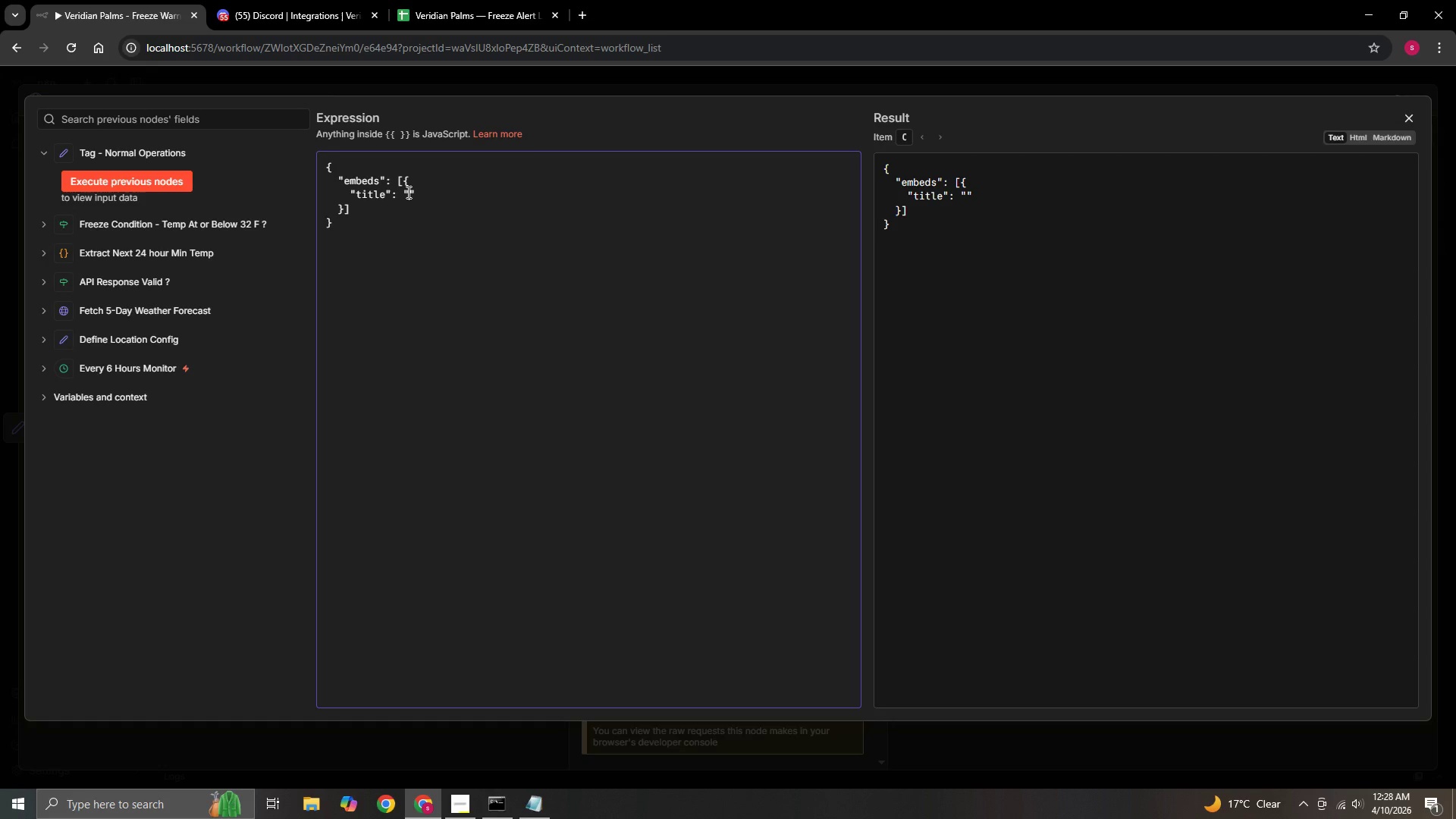 
right_click([407, 192])
 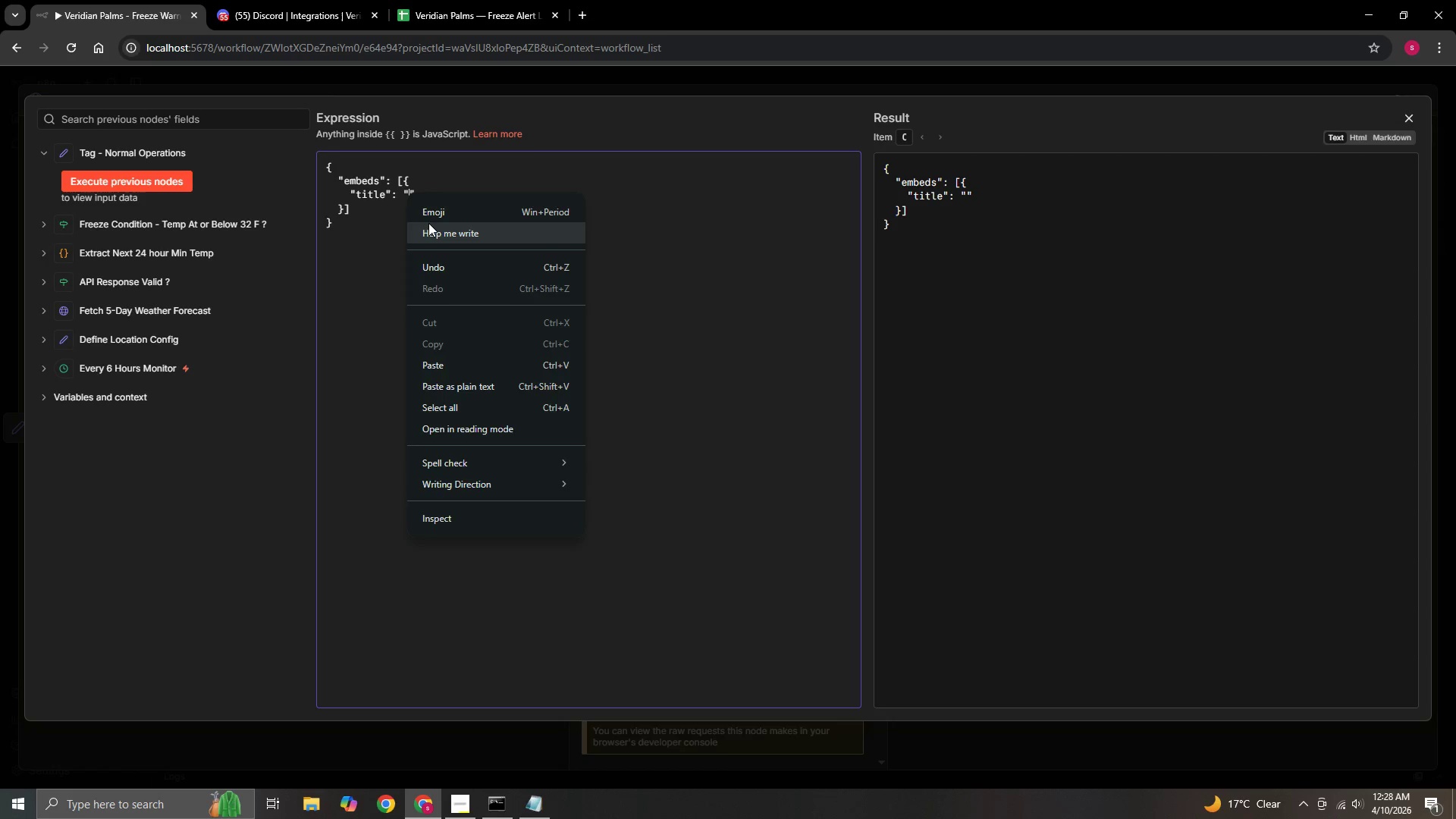 
left_click([431, 218])
 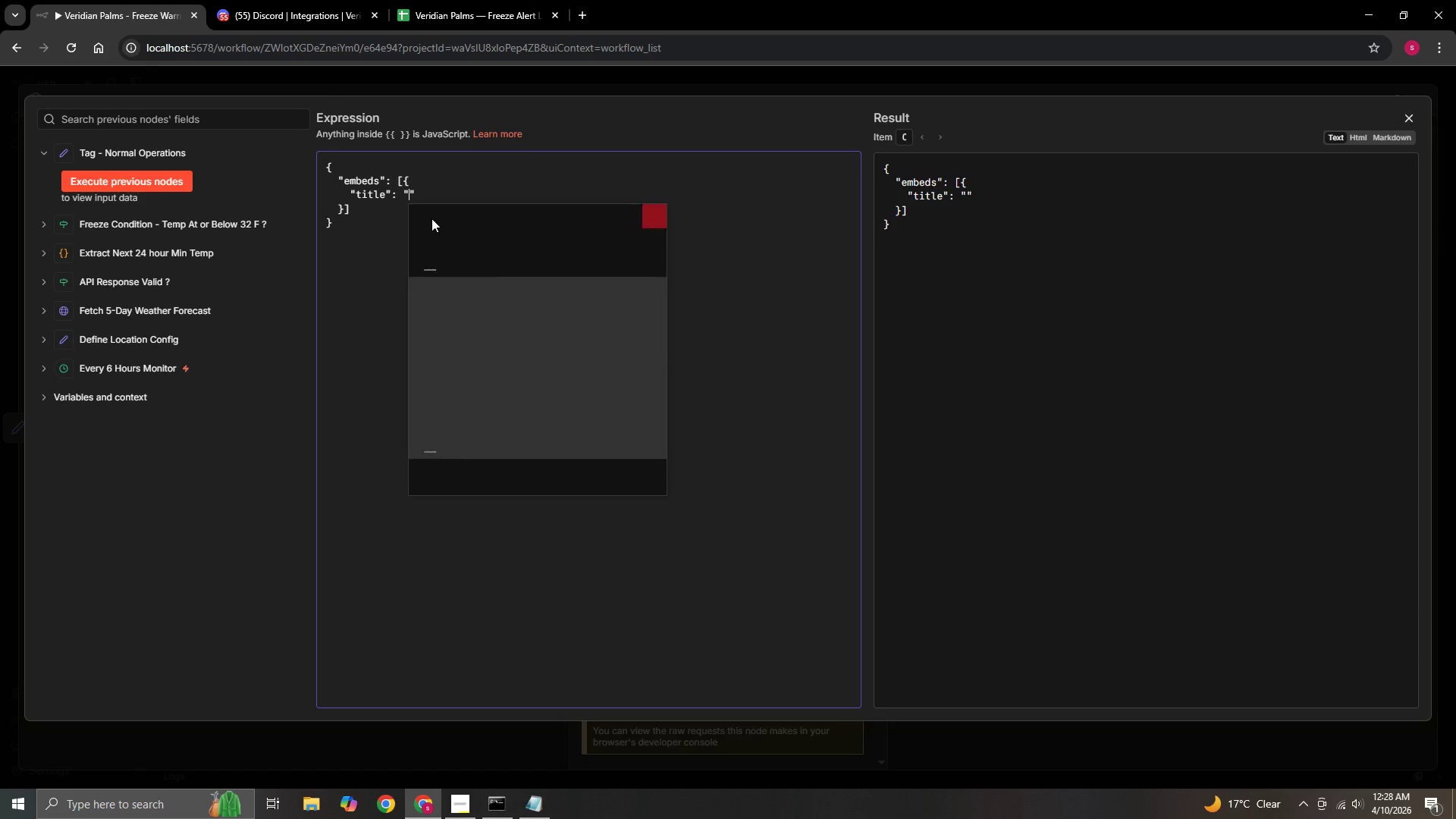 
type(corr)
key(Backspace)
key(Backspace)
key(Backspace)
key(Backspace)
type(ti)
 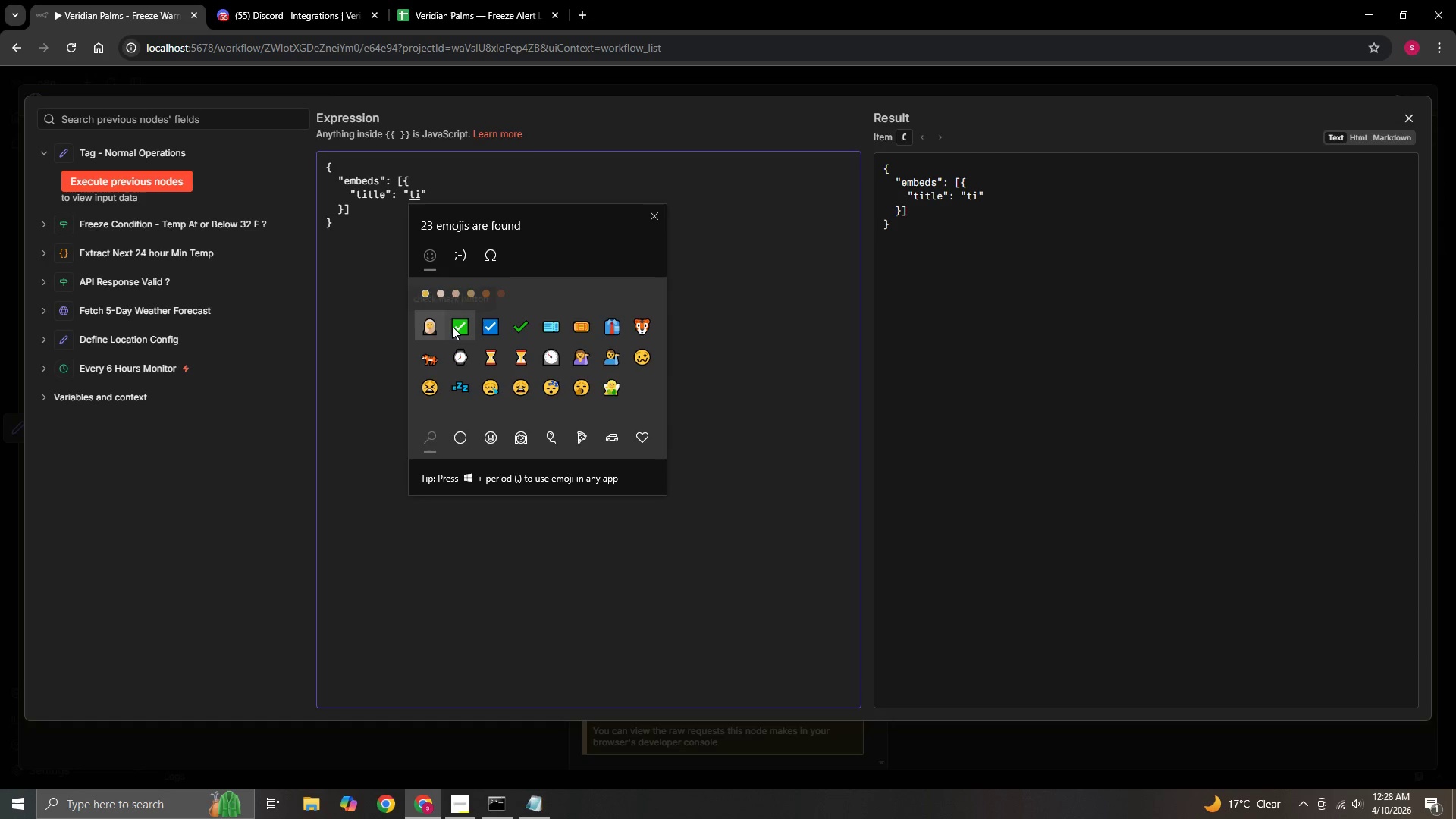 
left_click([455, 325])
 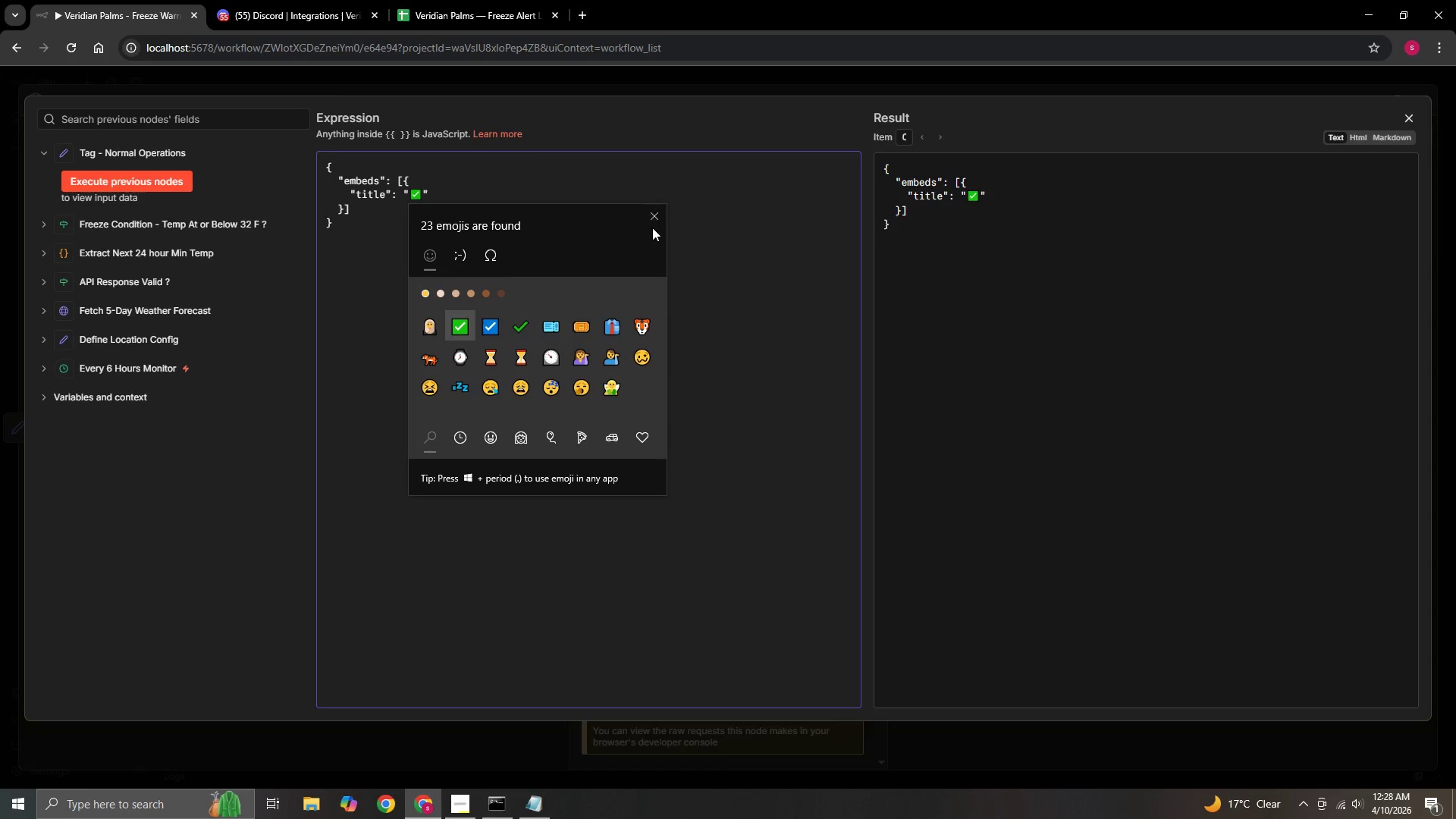 
left_click([655, 219])
 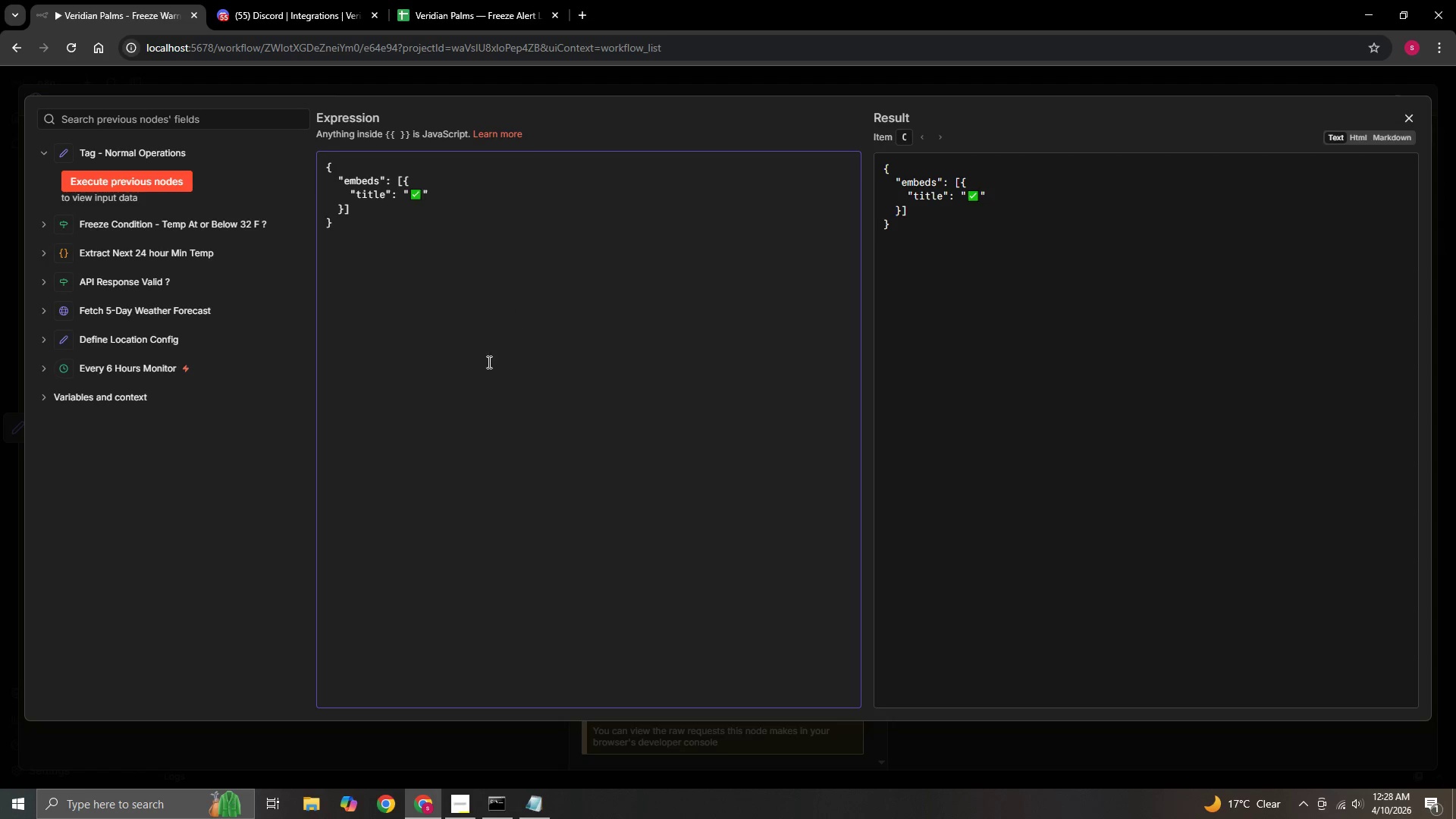 
type( Weather Check - All Clear)
 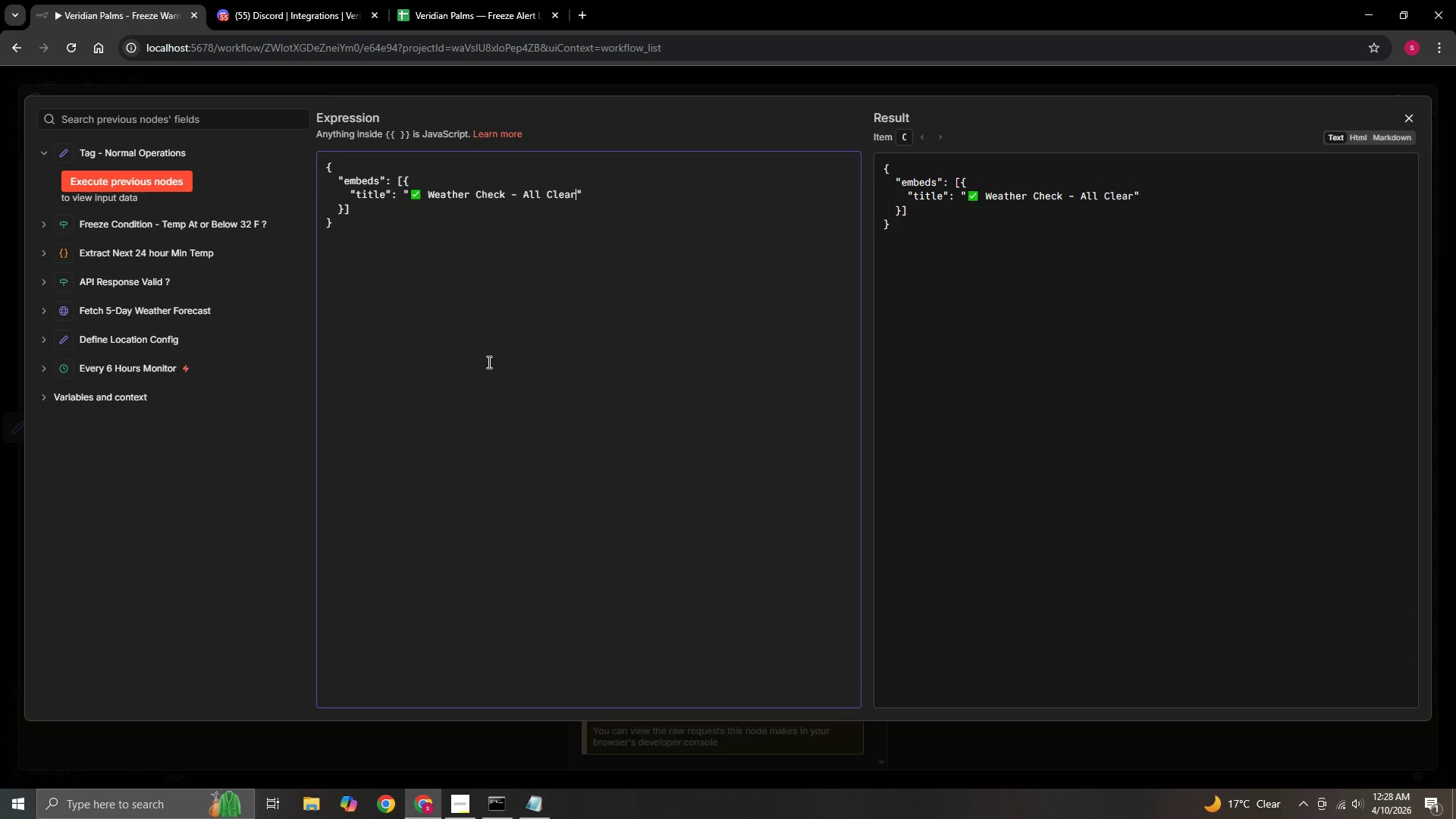 
key(ArrowRight)
 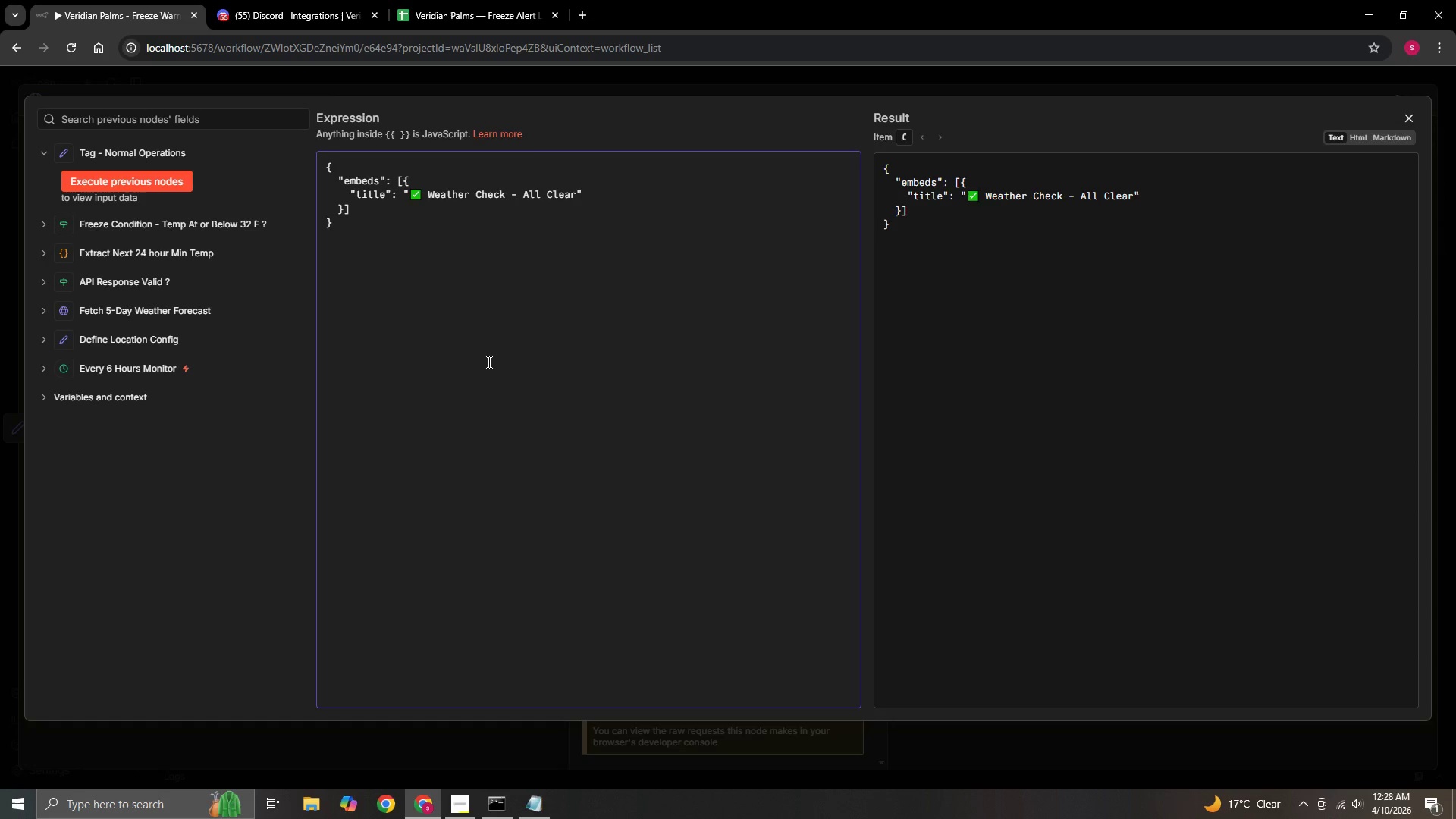 
key(Comma)
 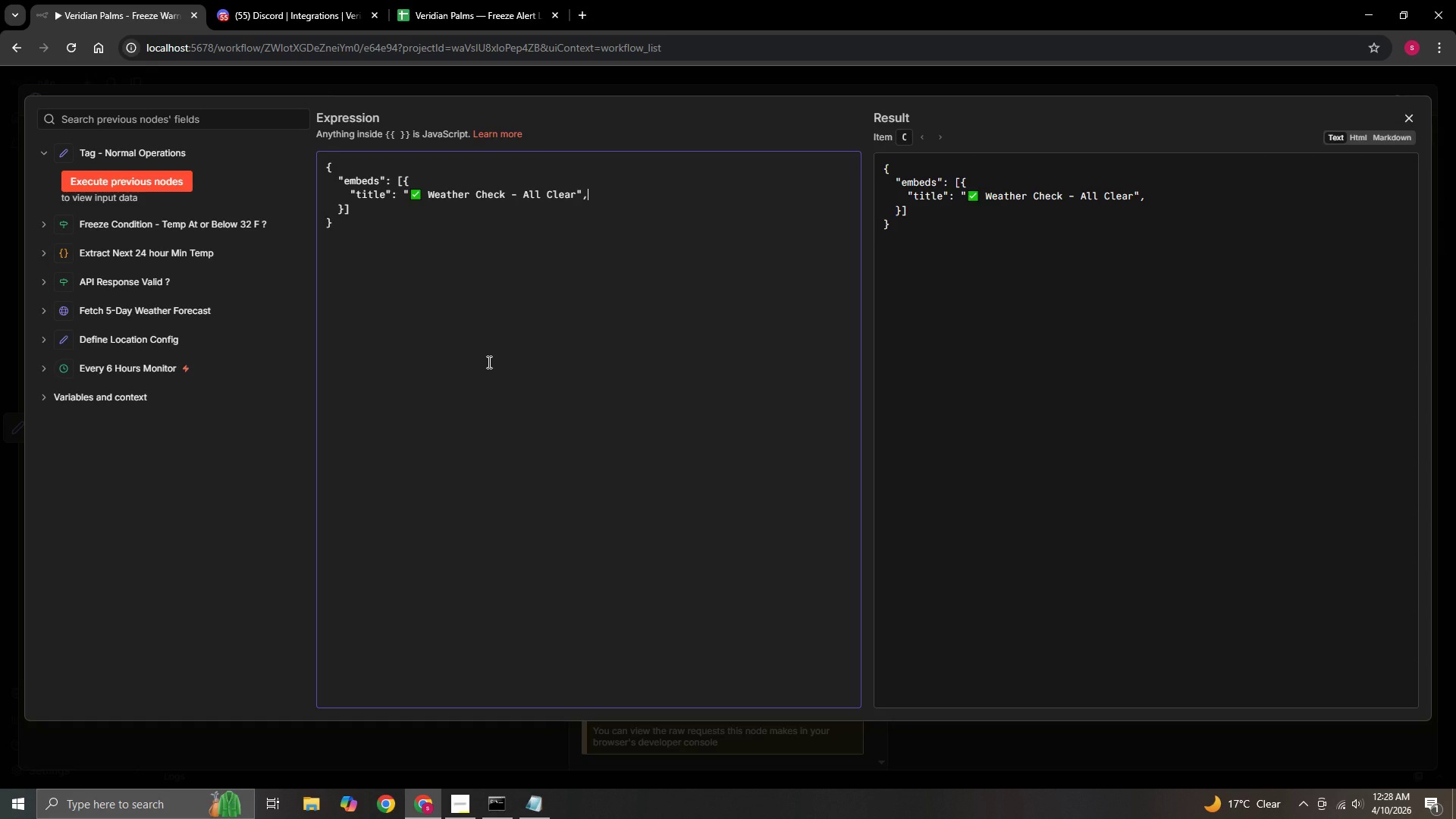 
key(Enter)
 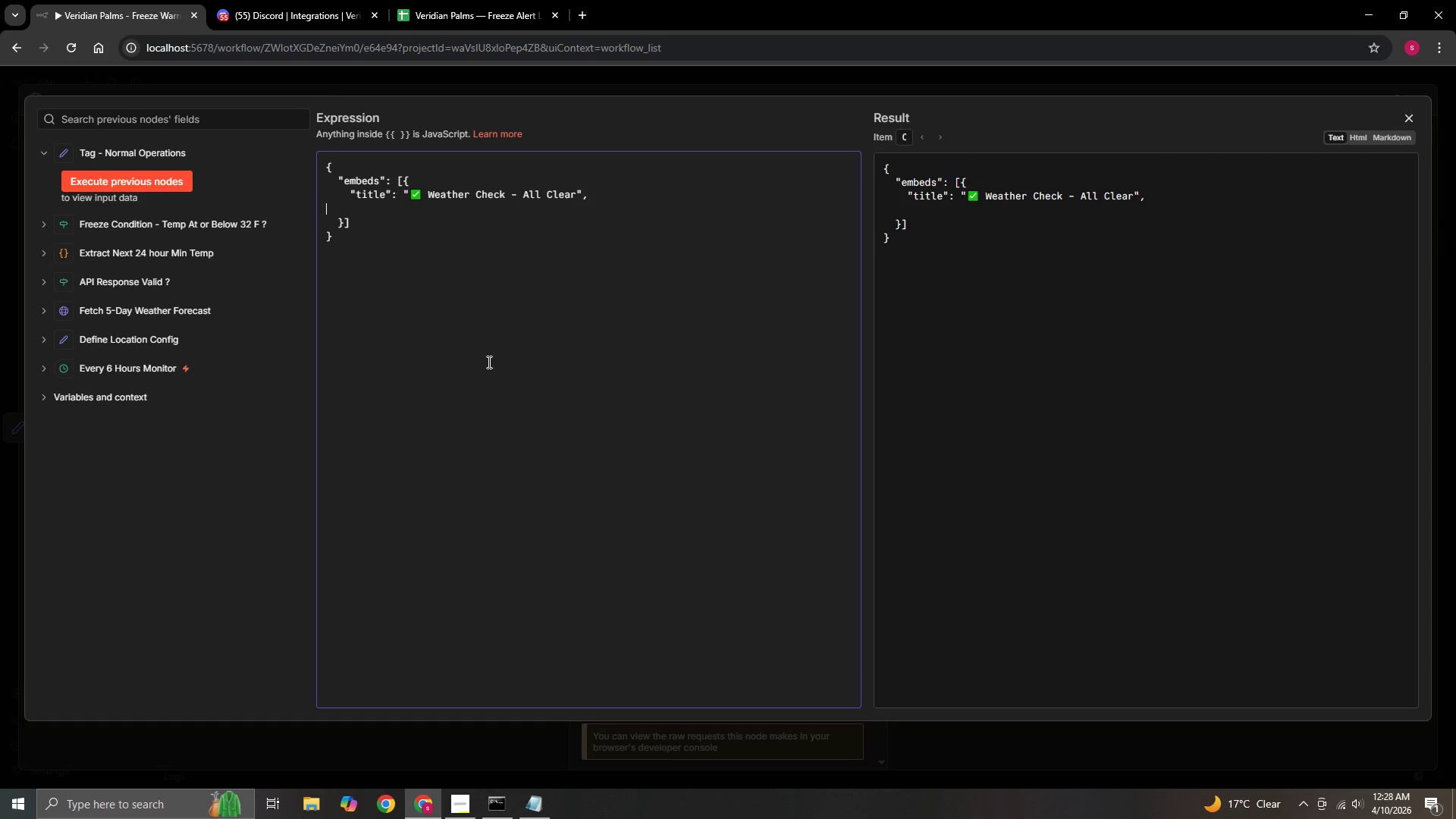 
type(    "description)
 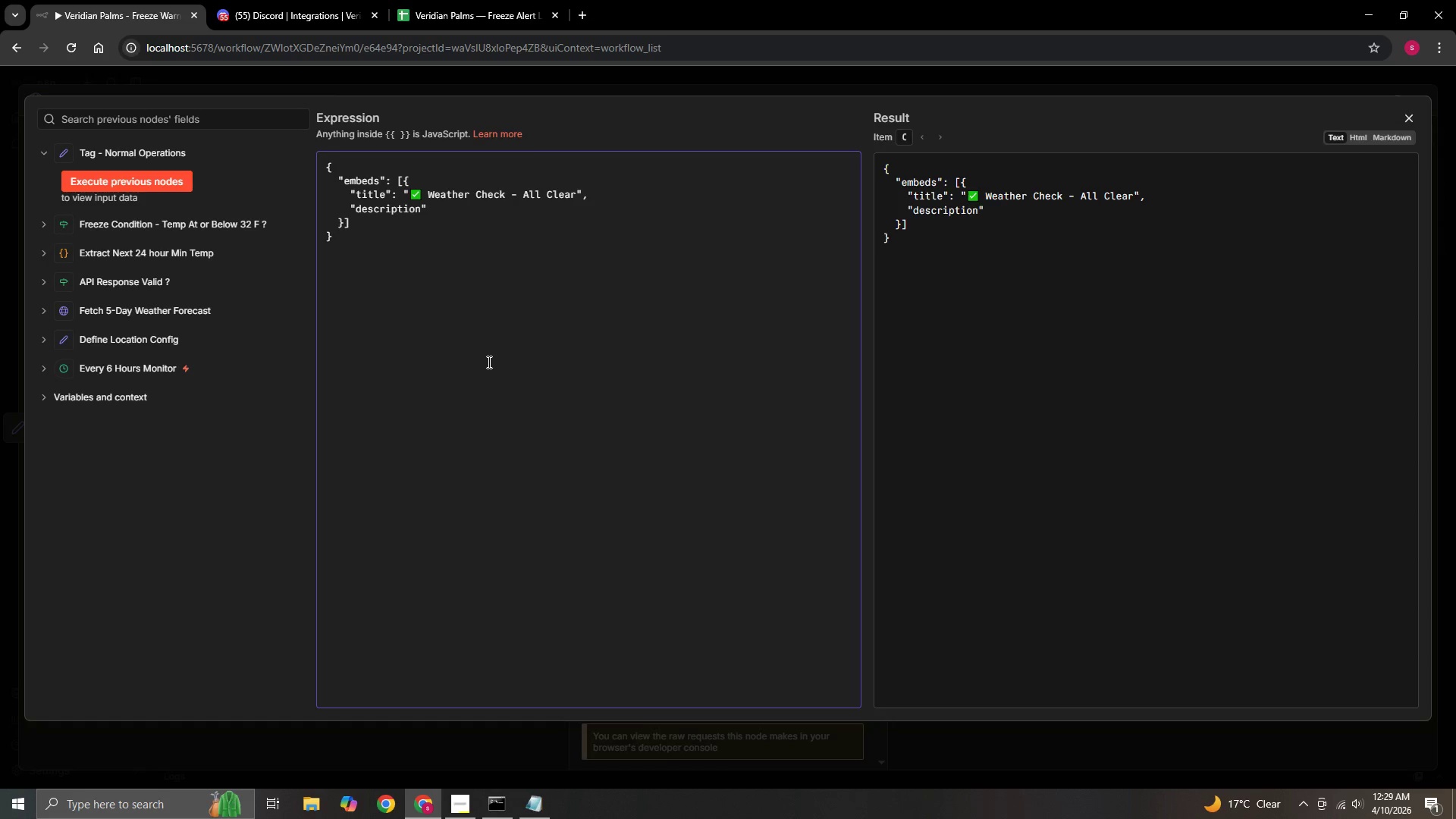 
key(ArrowRight)
 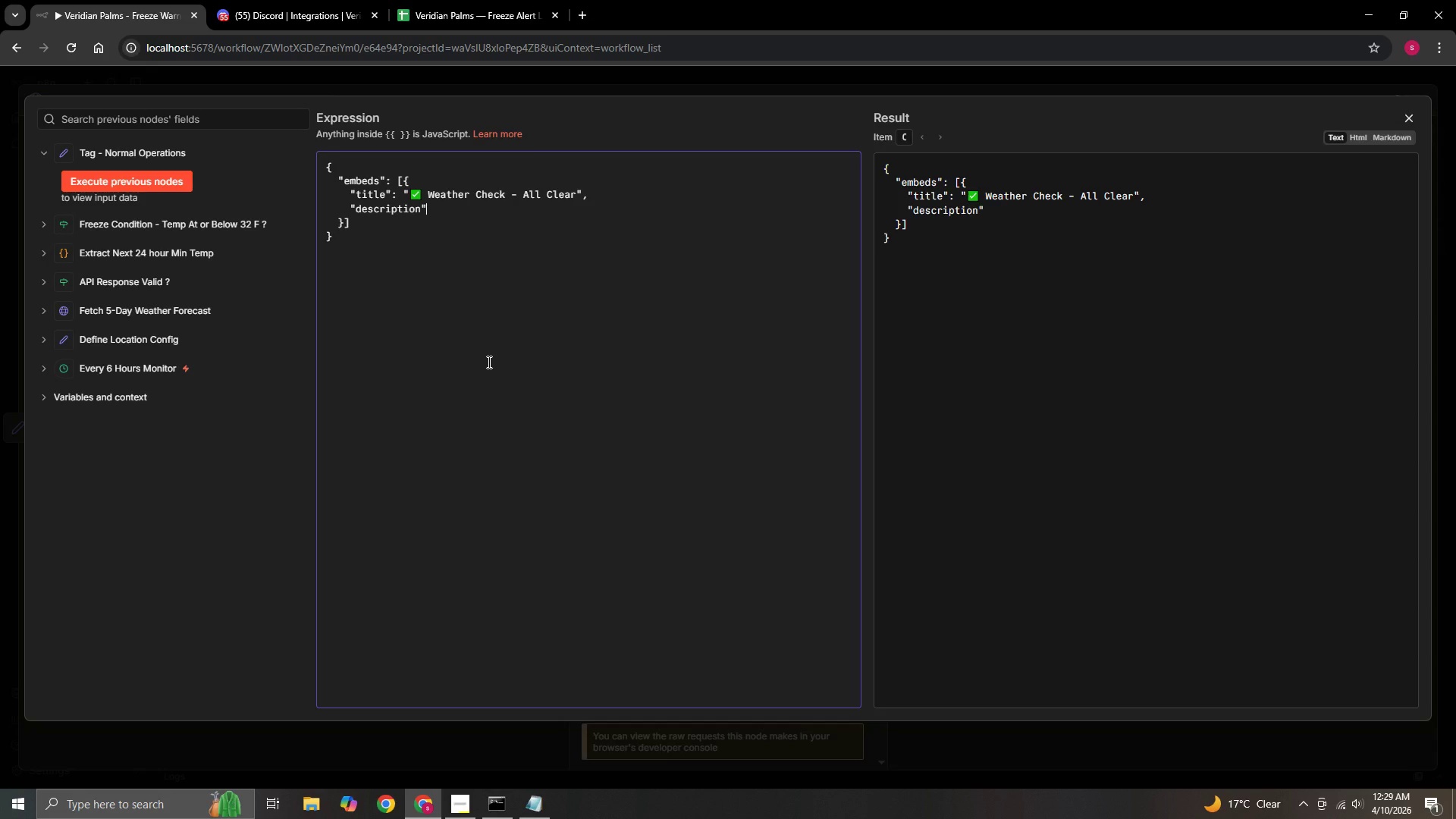 
key(Shift+Semicolon)
 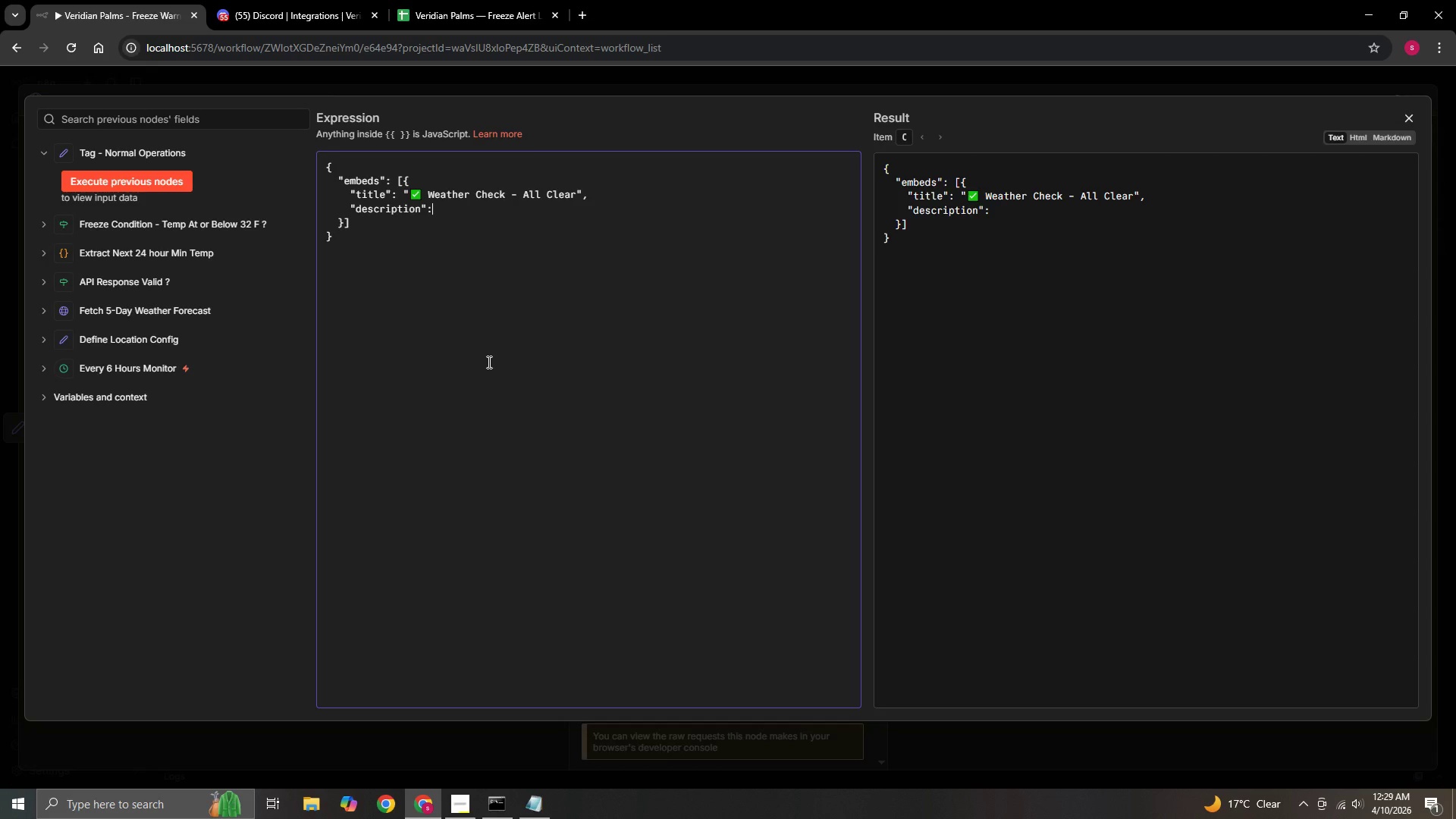 
type( "n)
key(Backspace)
type(No freezing "t)
key(Backspace)
key(Backspace)
type(")
 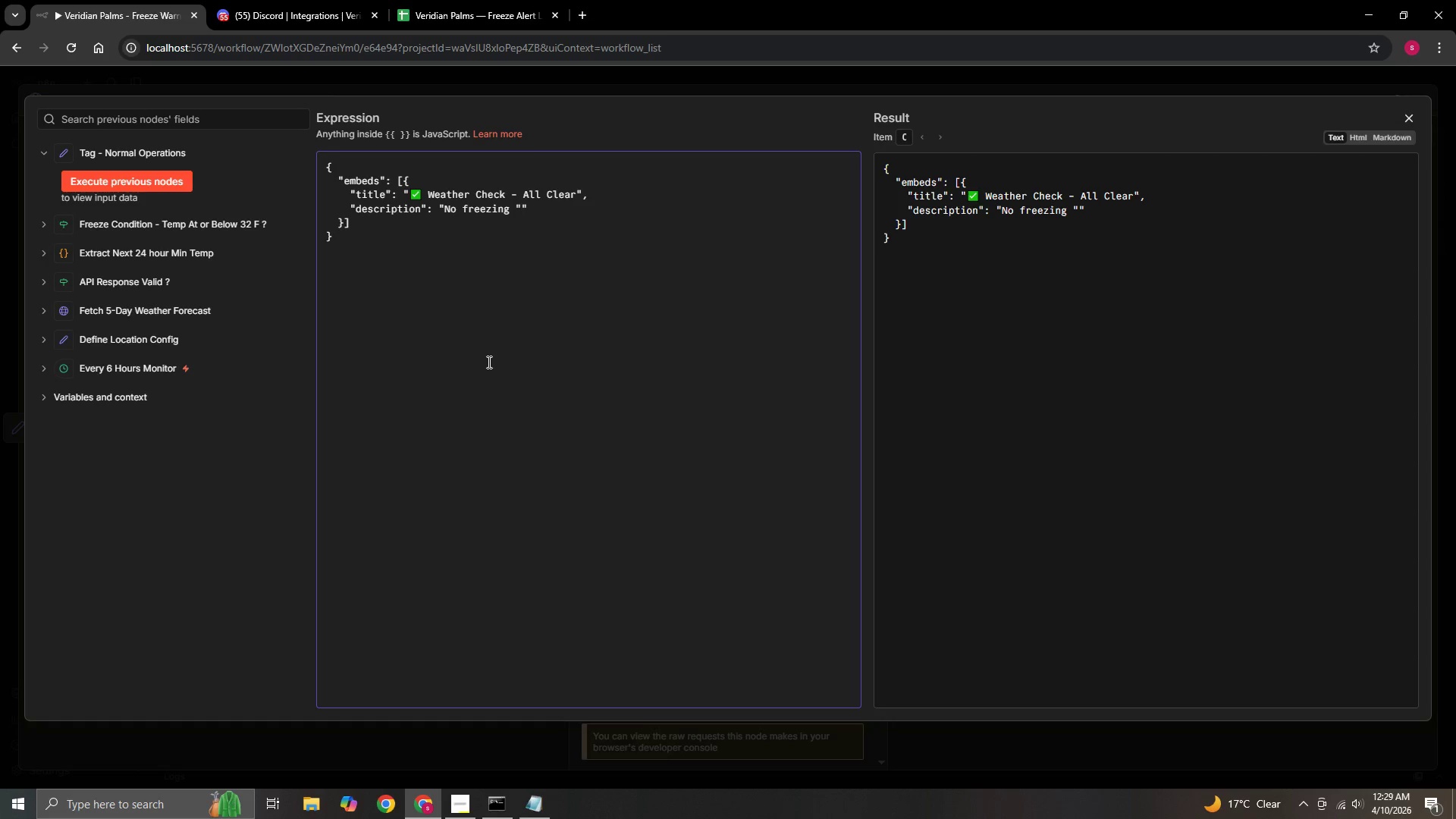 
key(ArrowLeft)
 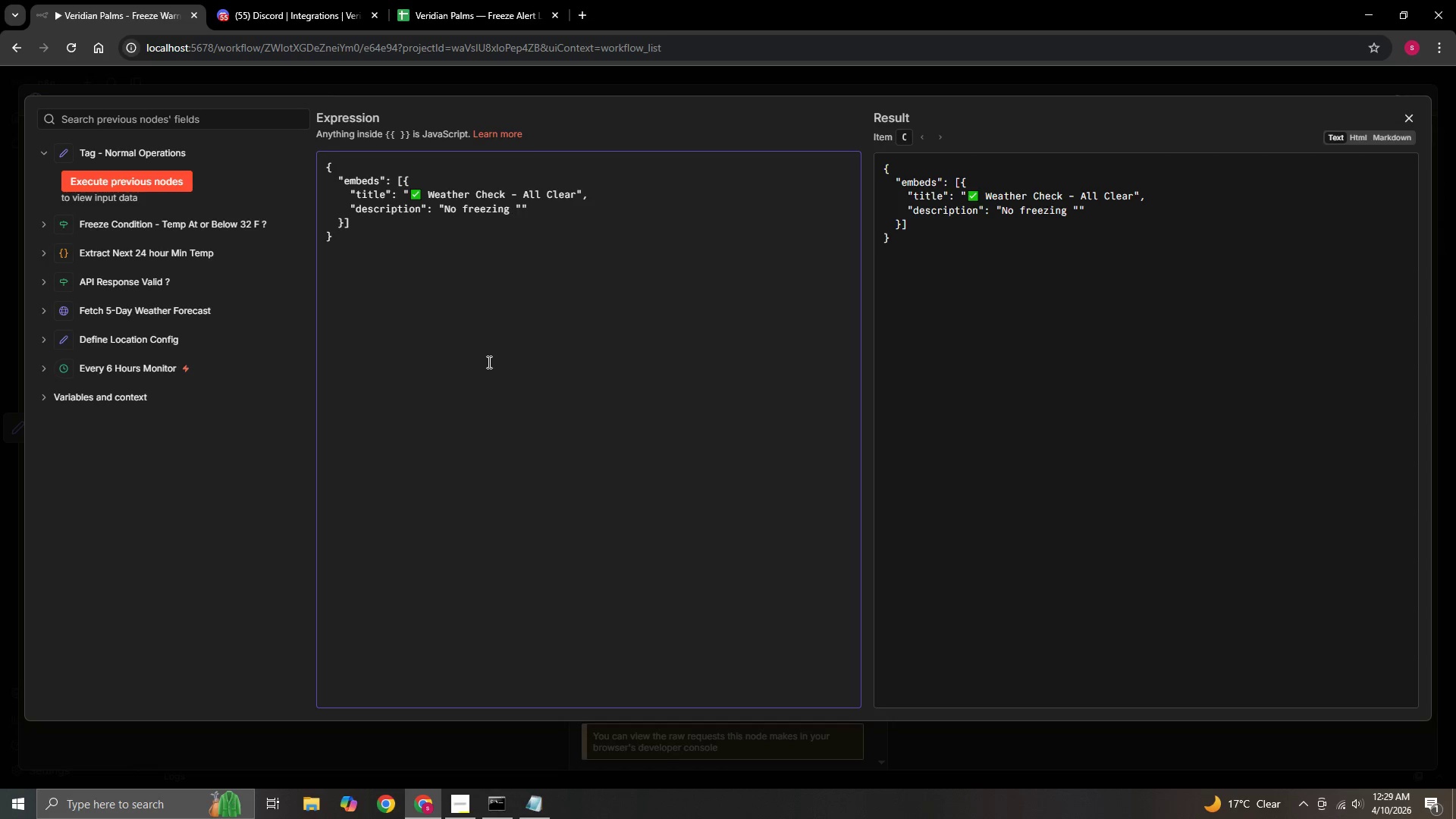 
key(ArrowRight)
 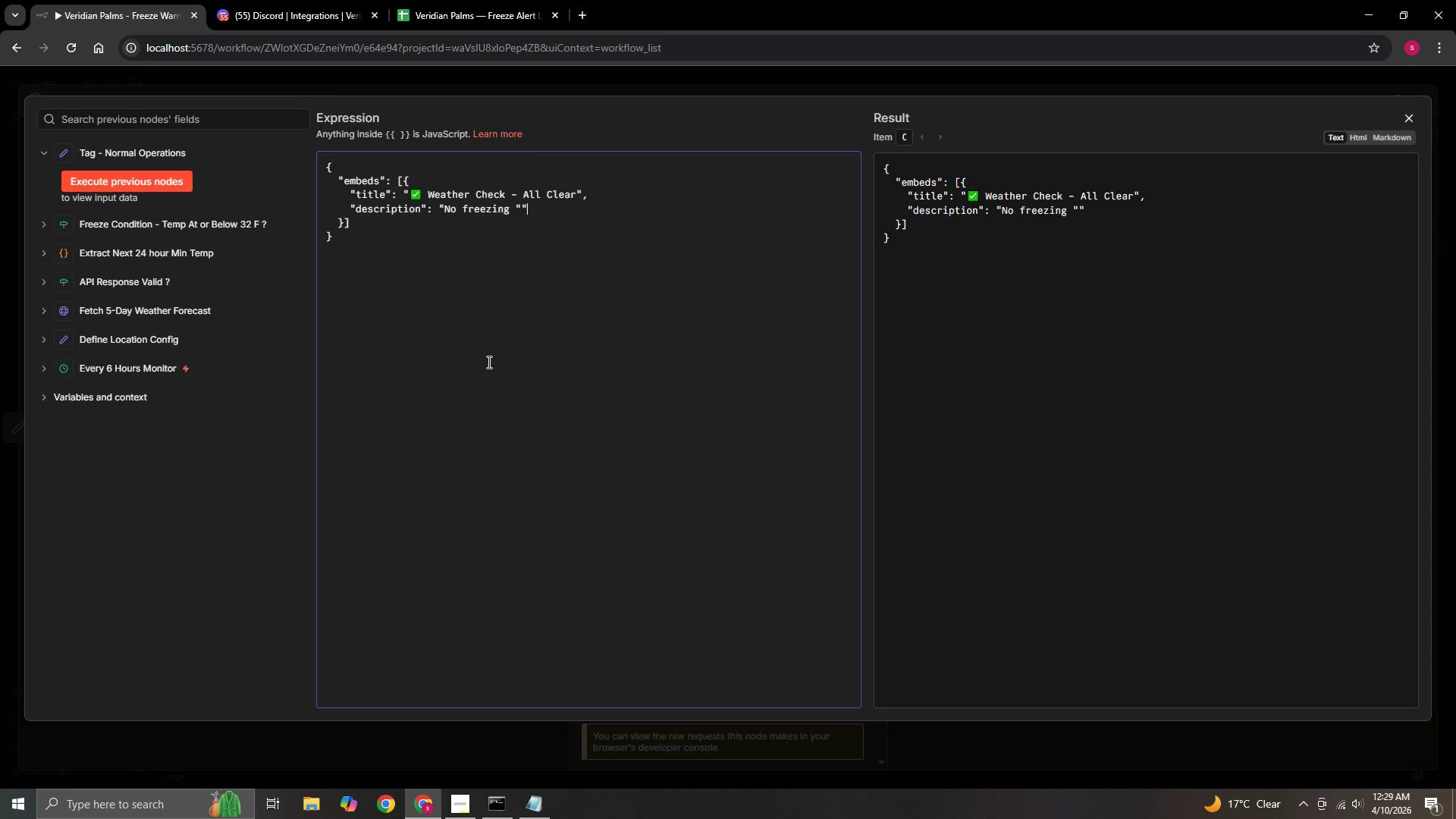 
key(ArrowRight)
 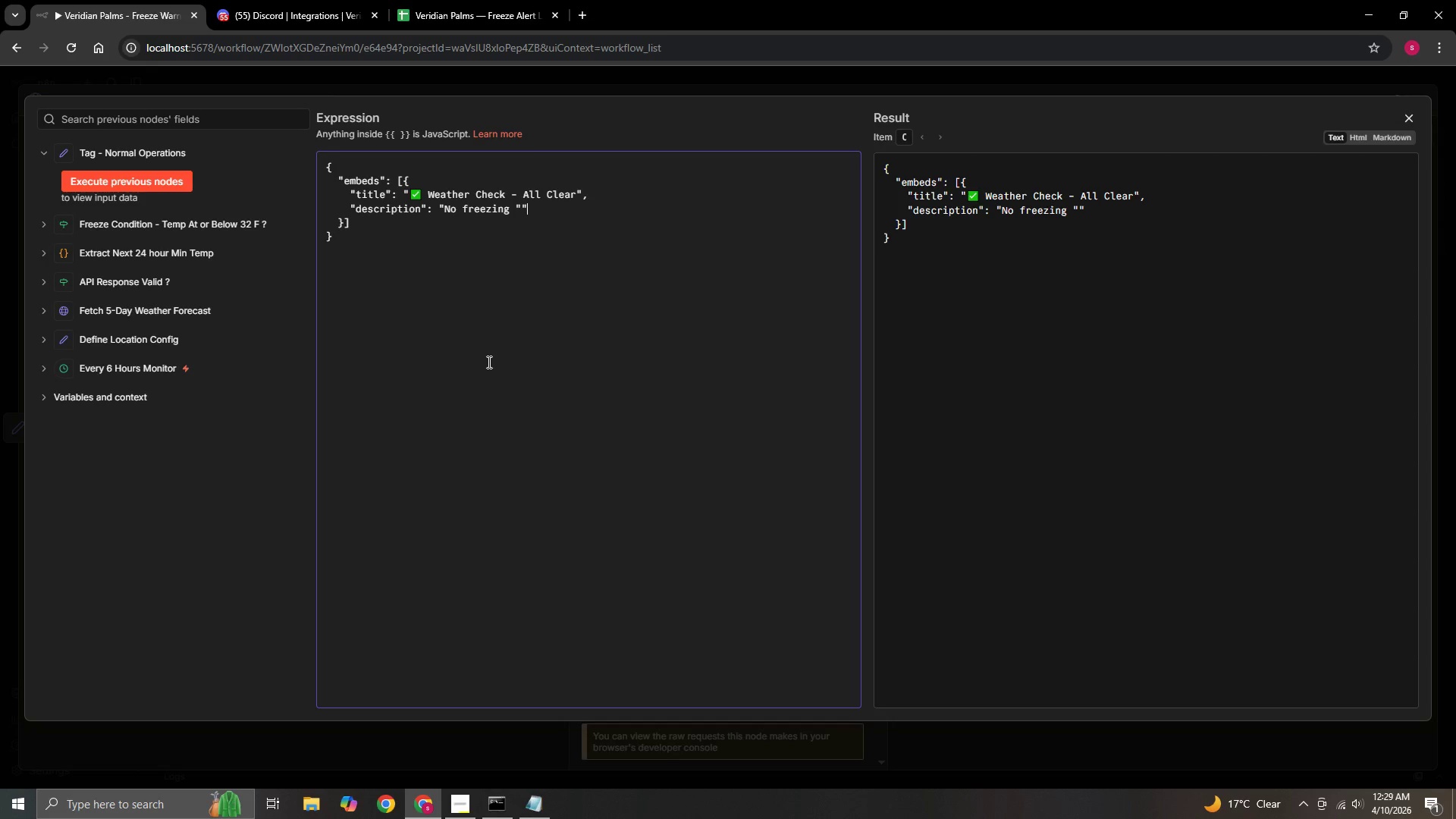 
key(Backspace)
 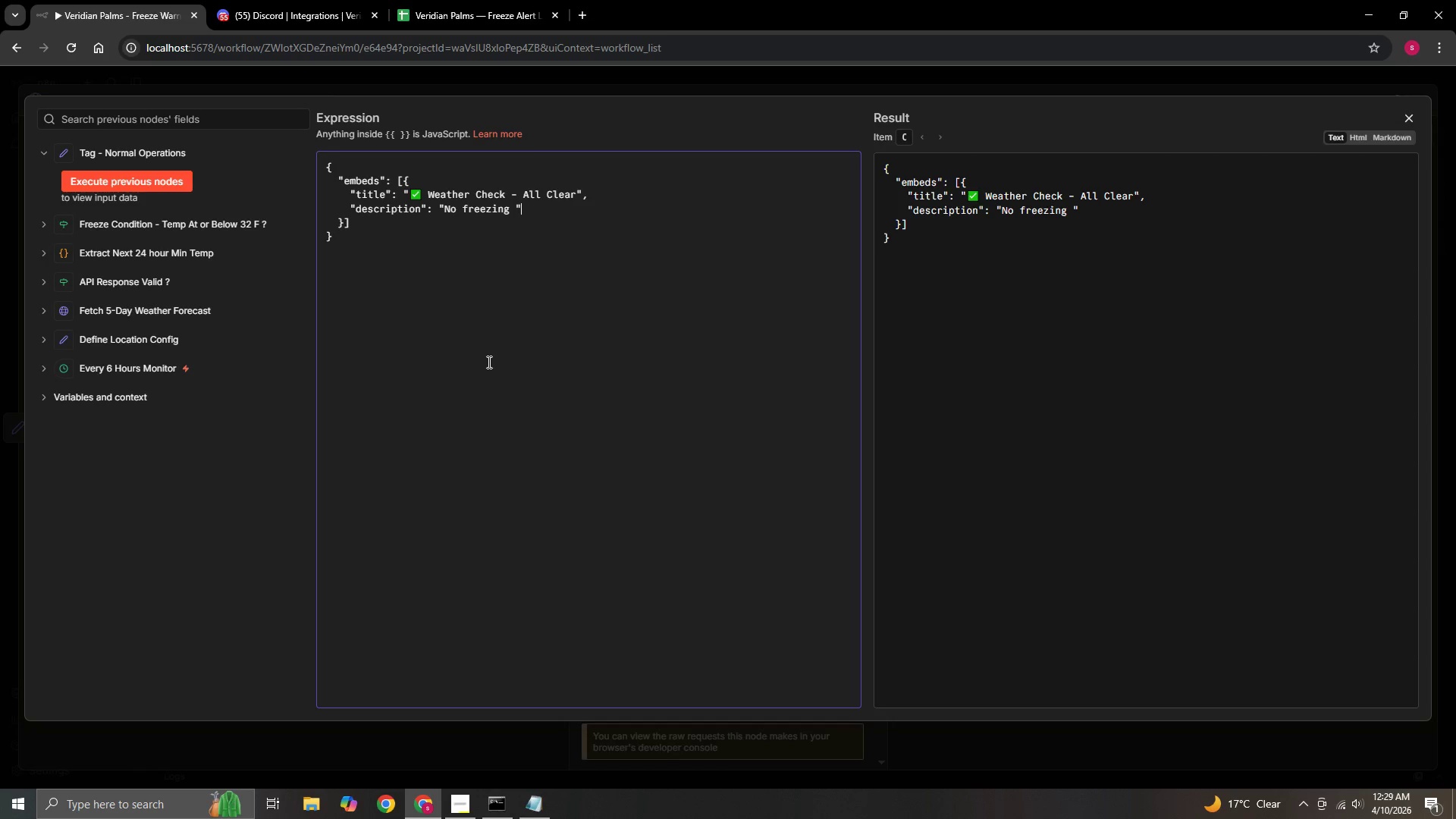 
key(ArrowLeft)
 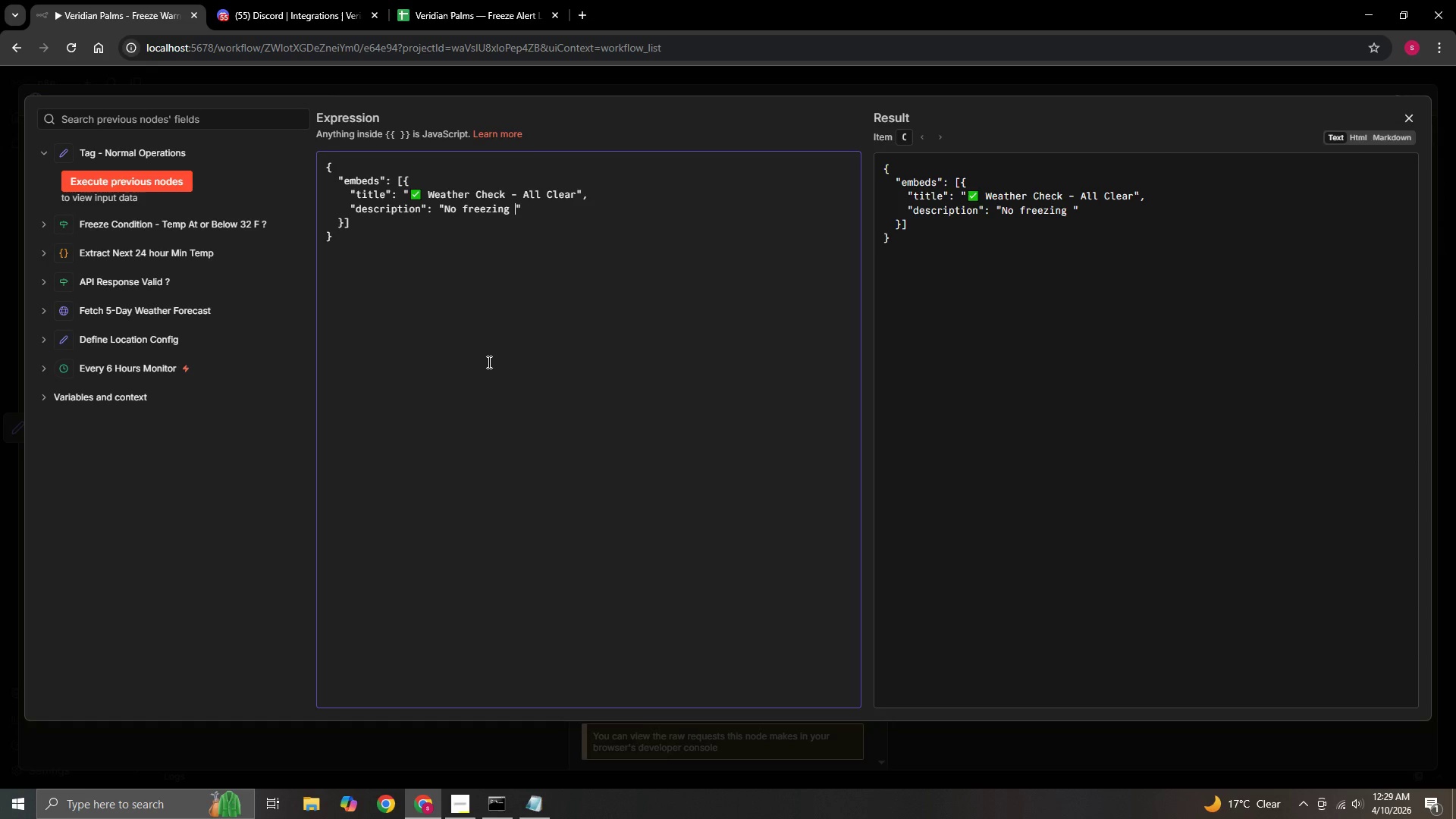 
type(temperatures forecast in the next 24 hours. no)
 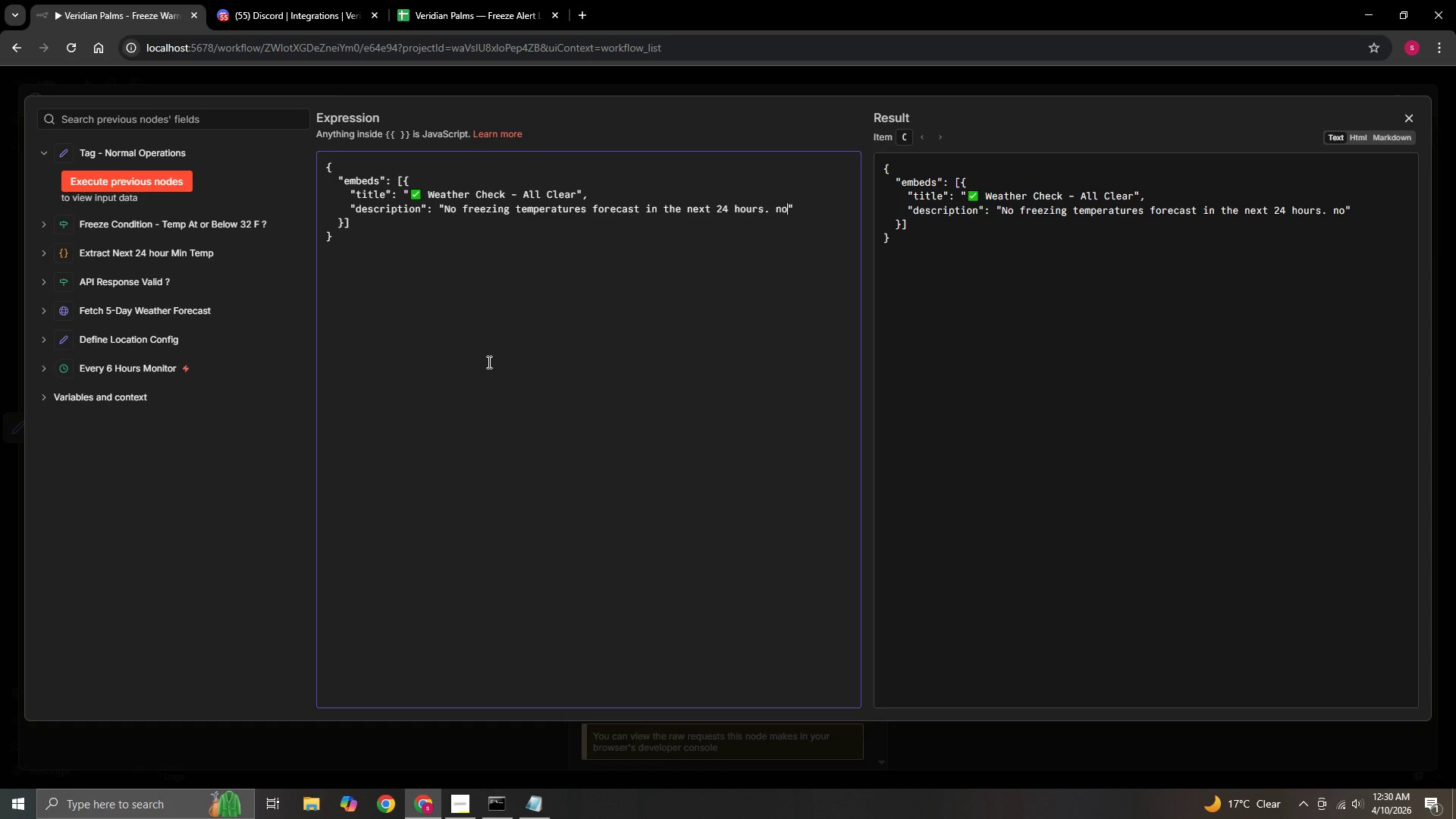 
key(Backspace)
key(Backspace)
type(No C)
key(Backspace)
type(crew action required.)
 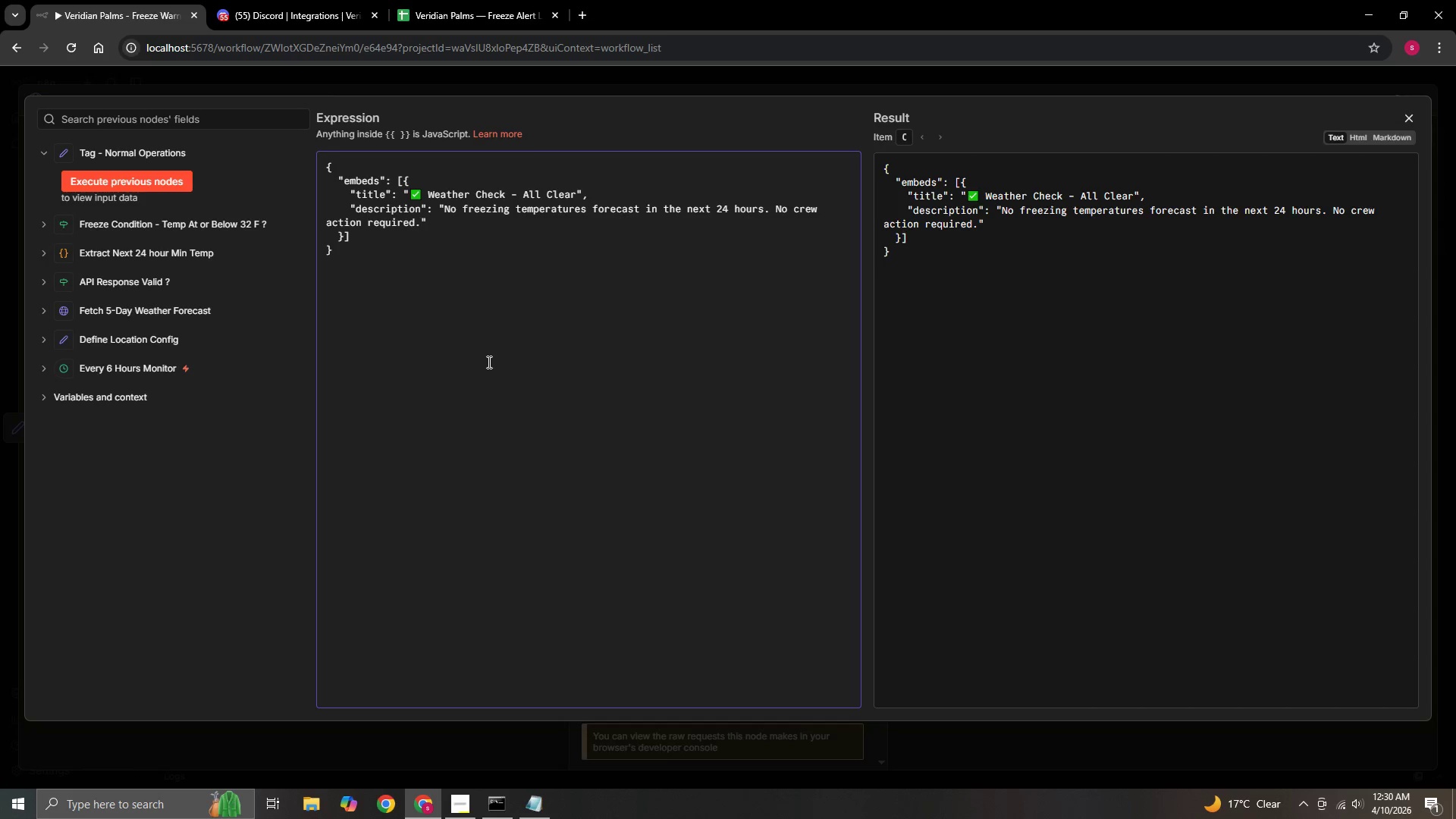 
key(ArrowRight)
 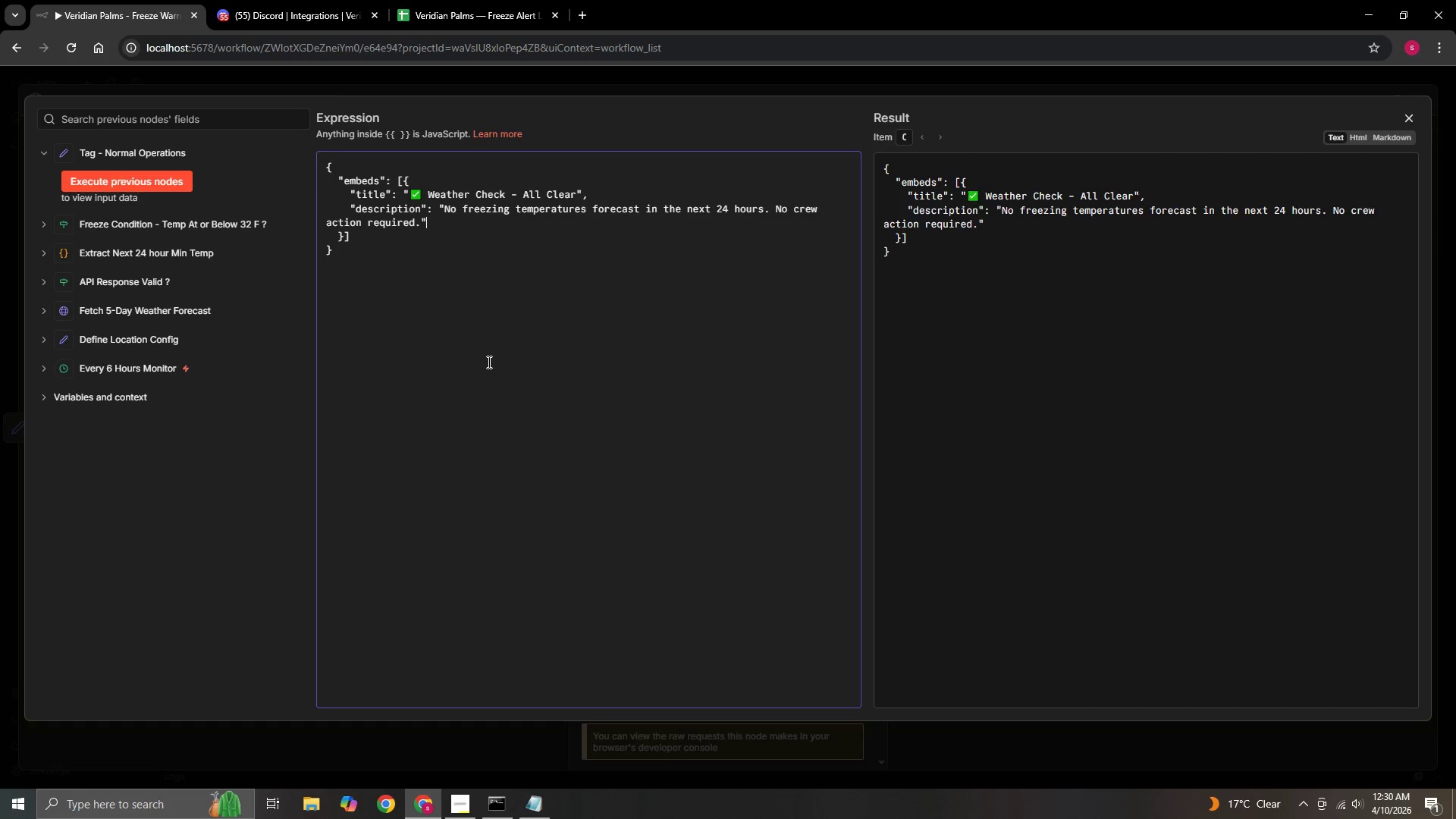 
key(Comma)
 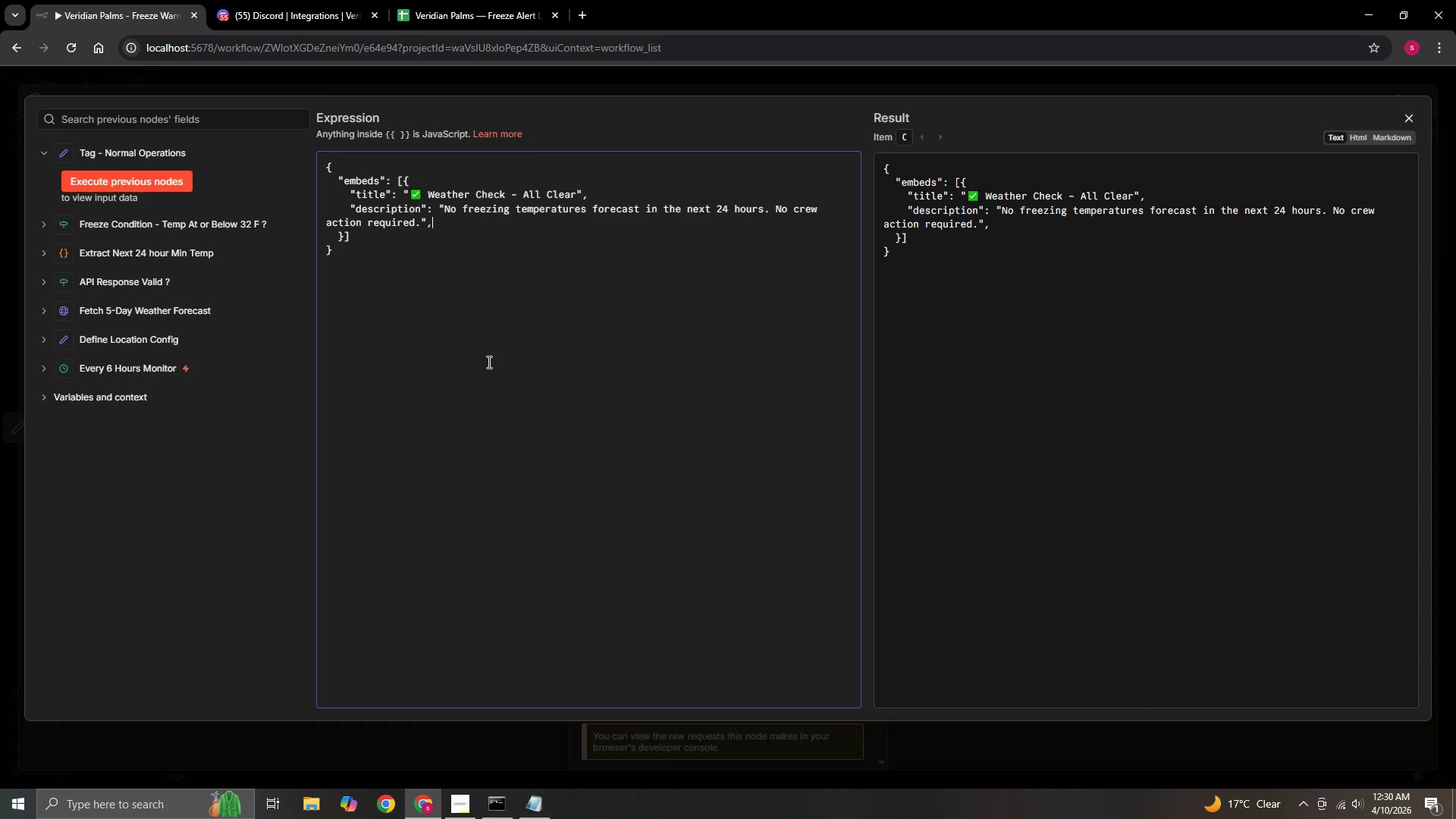 
key(Enter)
 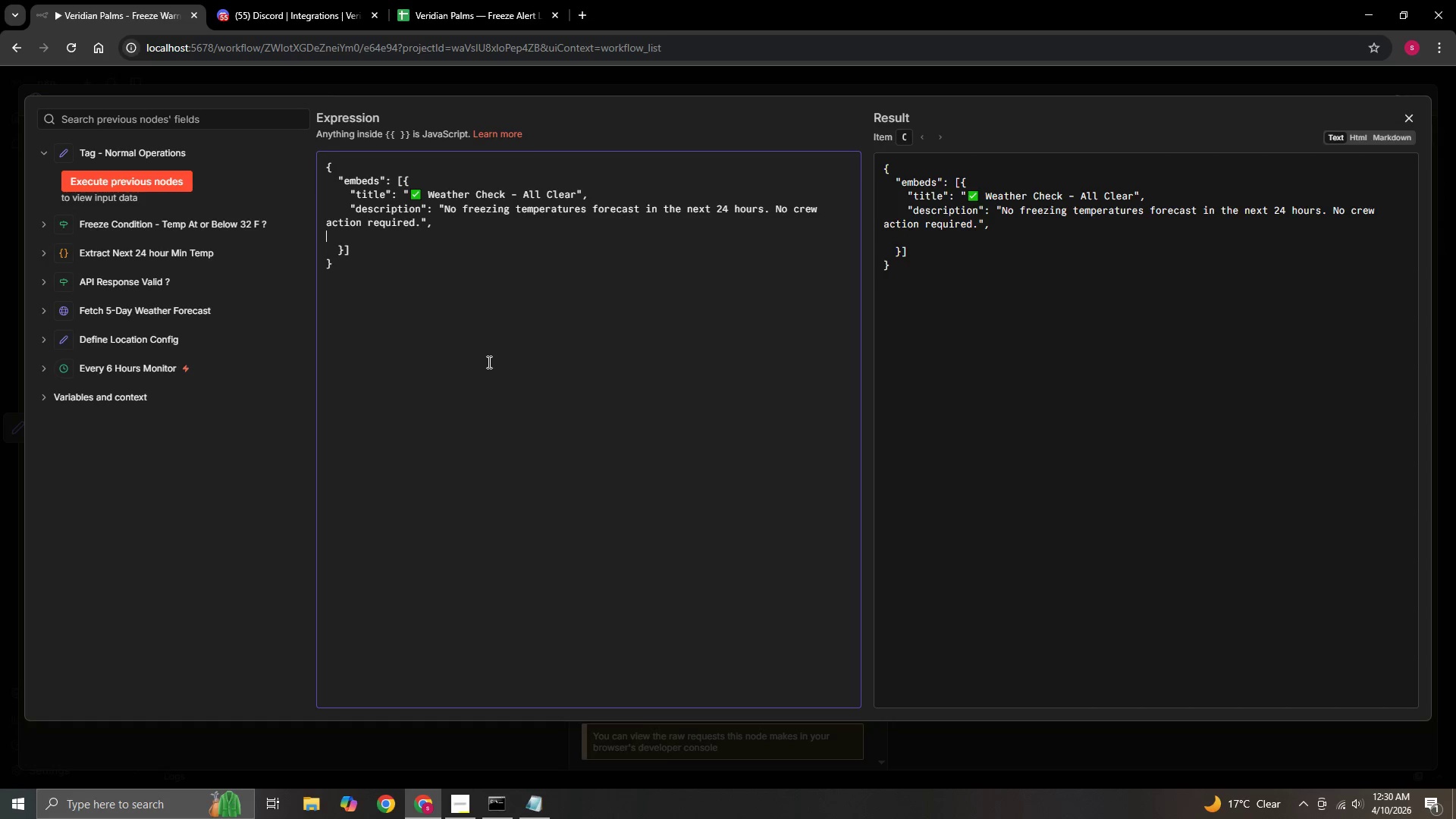 
type(     "color)
 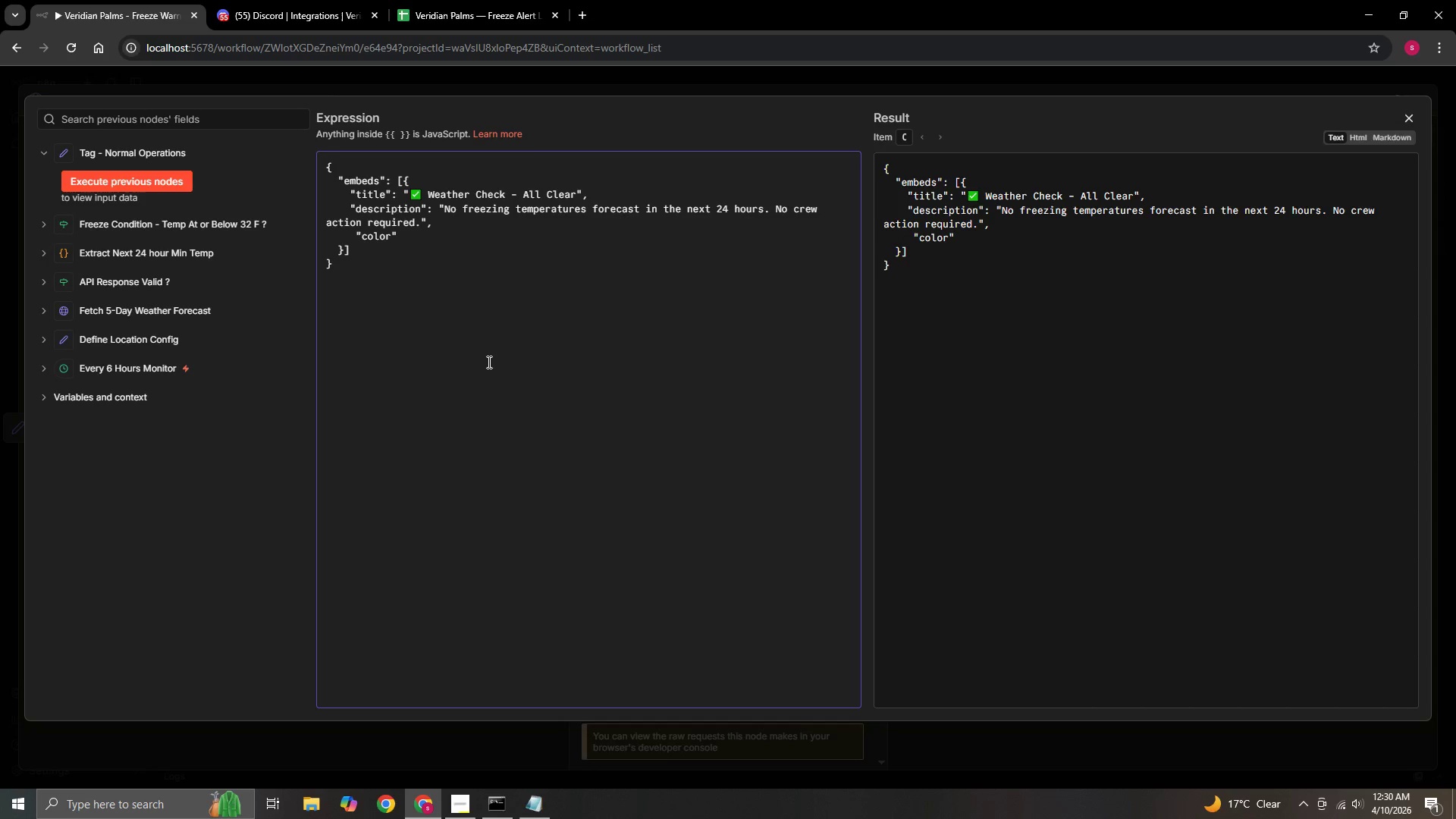 
key(ArrowRight)
 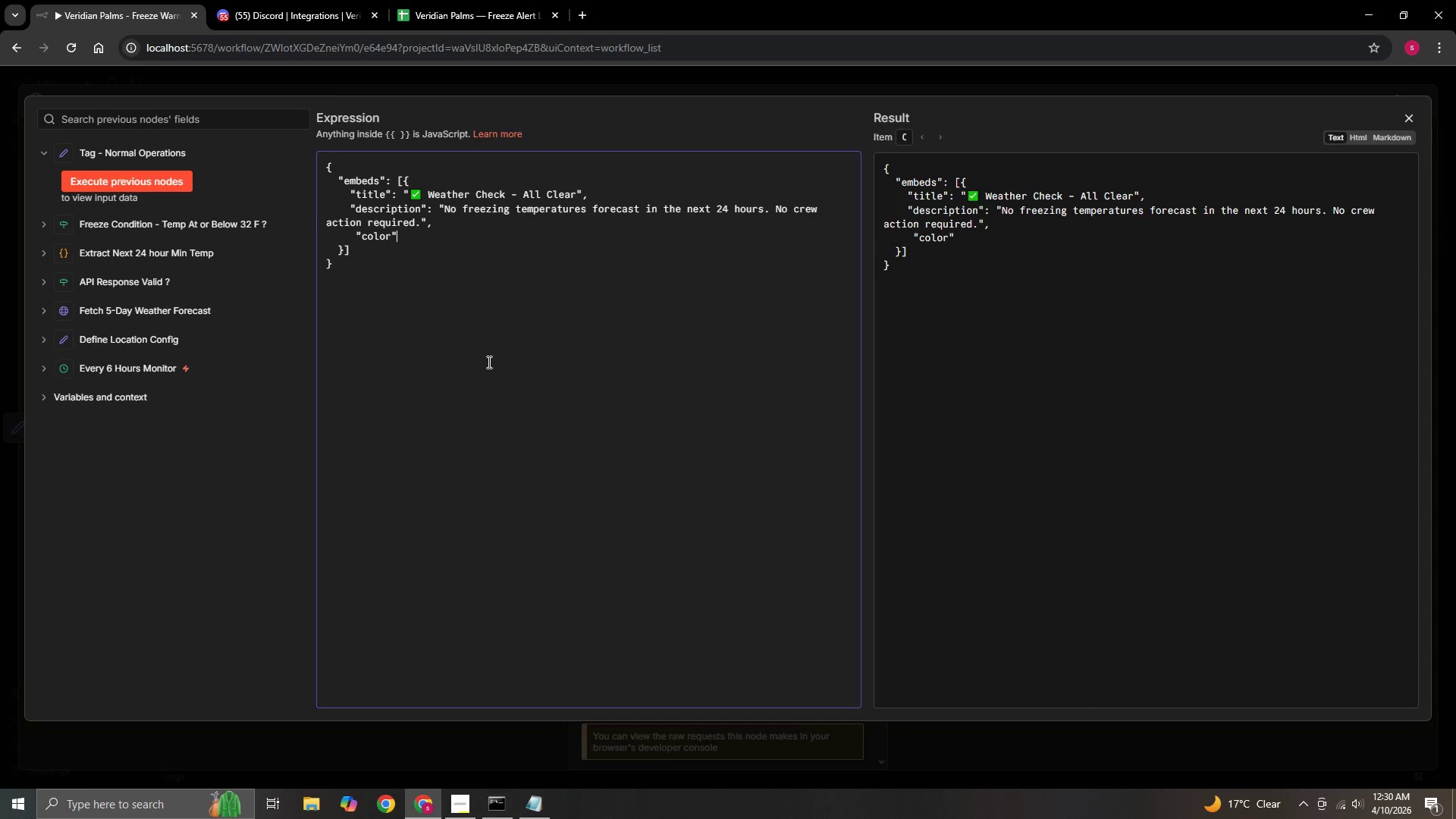 
hold_key(key=ShiftLeft, duration=0.39)
 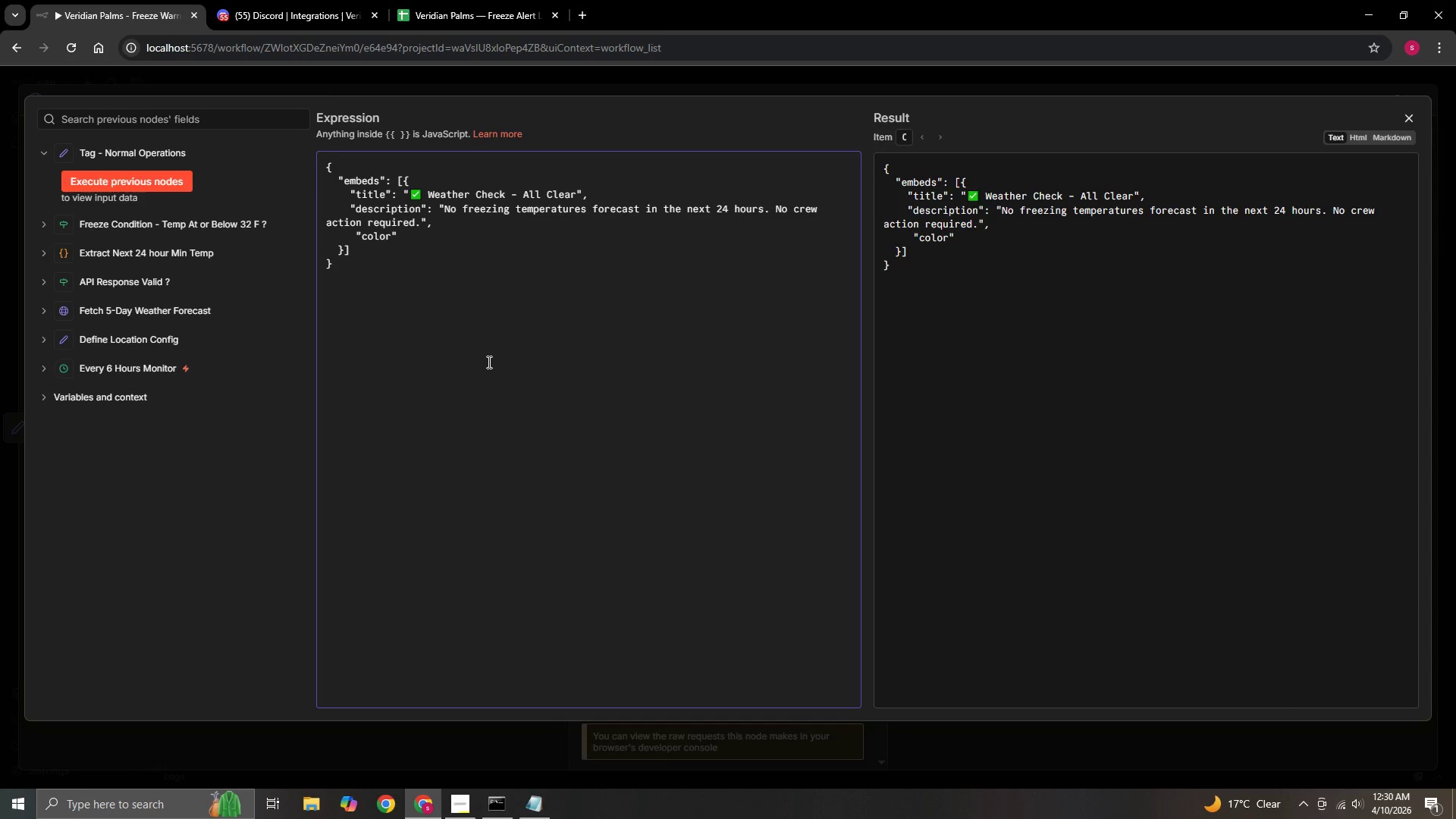 
key(Shift+Semicolon)
 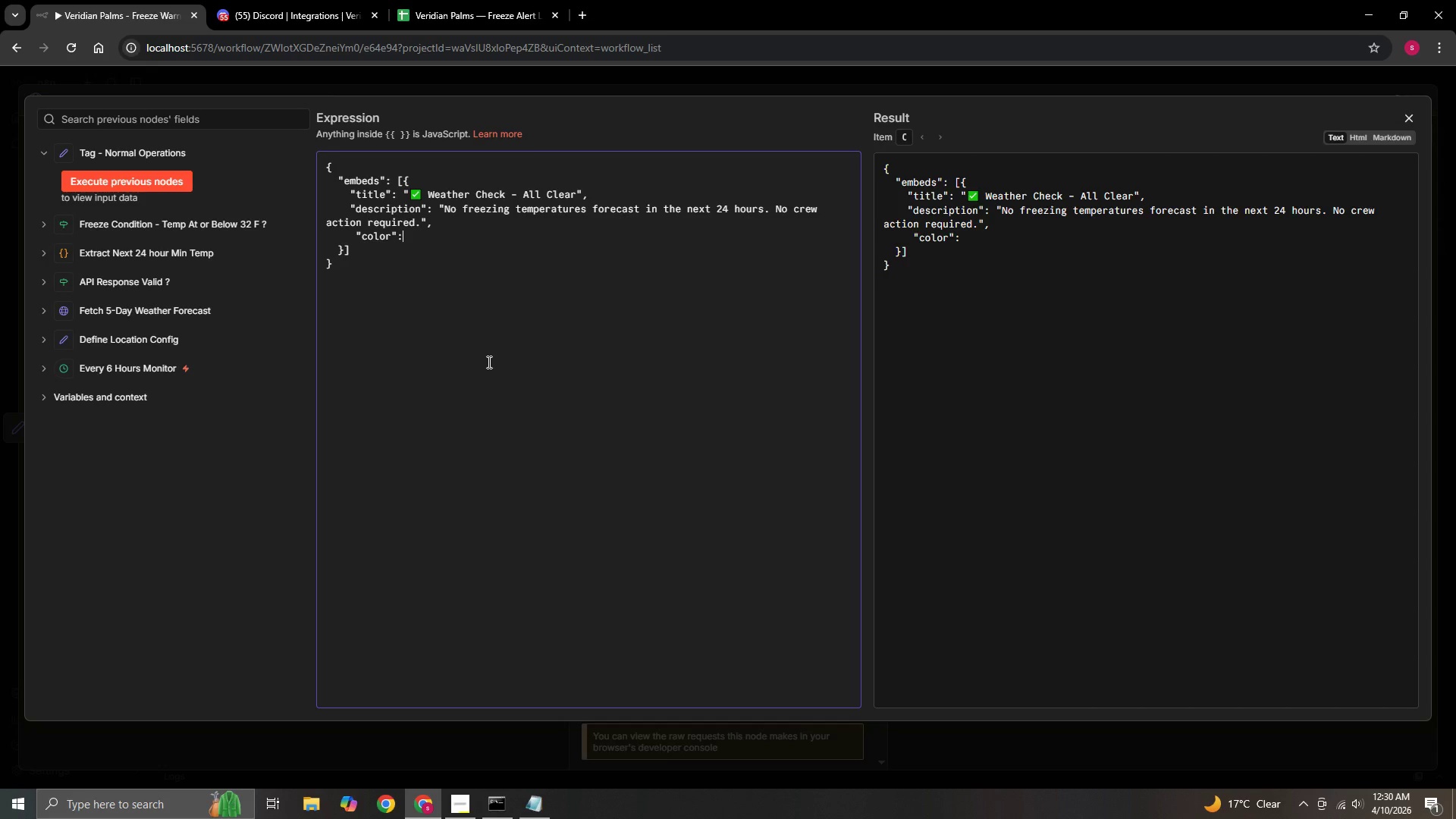 
key(Space)
 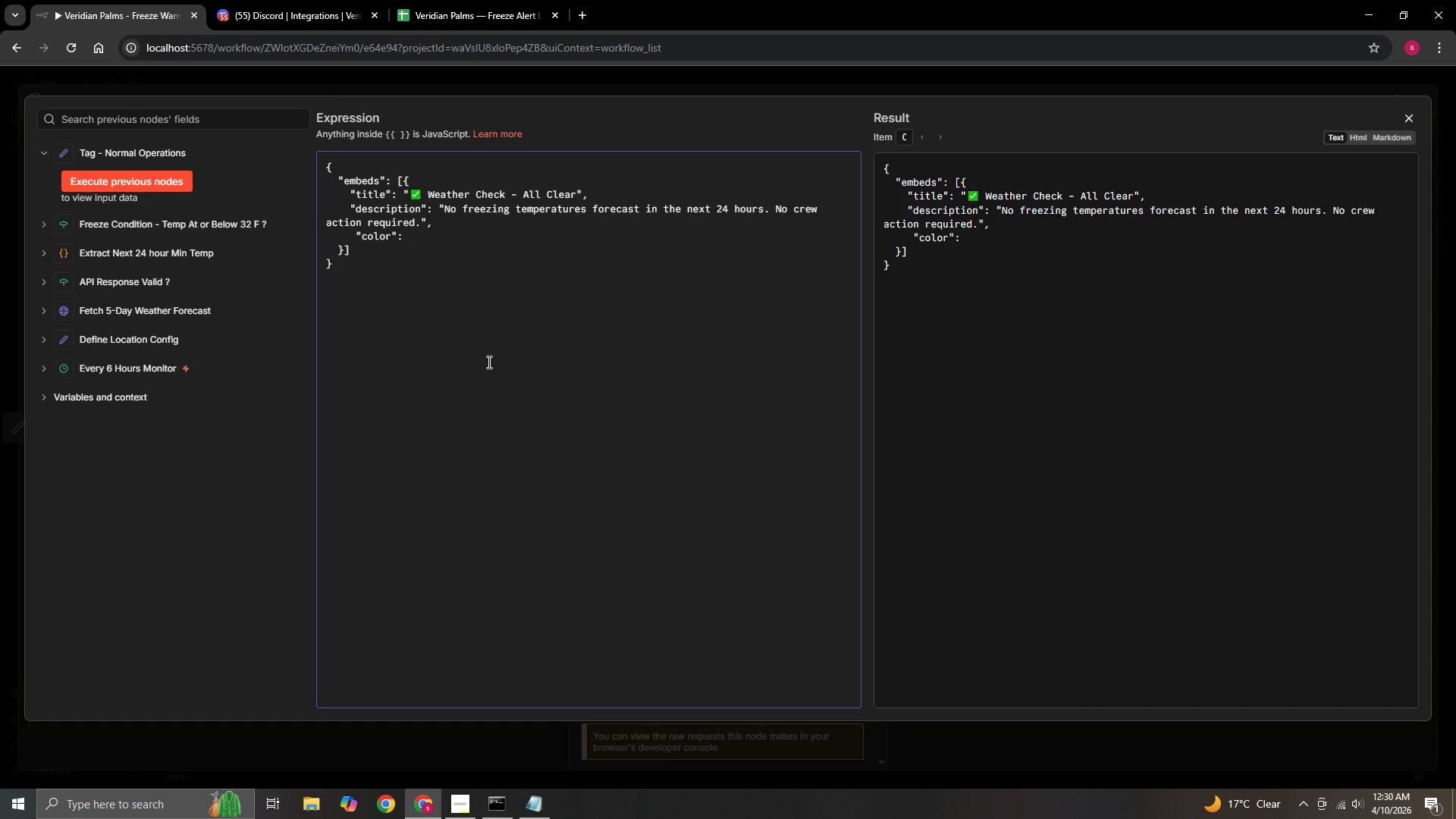 
key(Numpad3)
 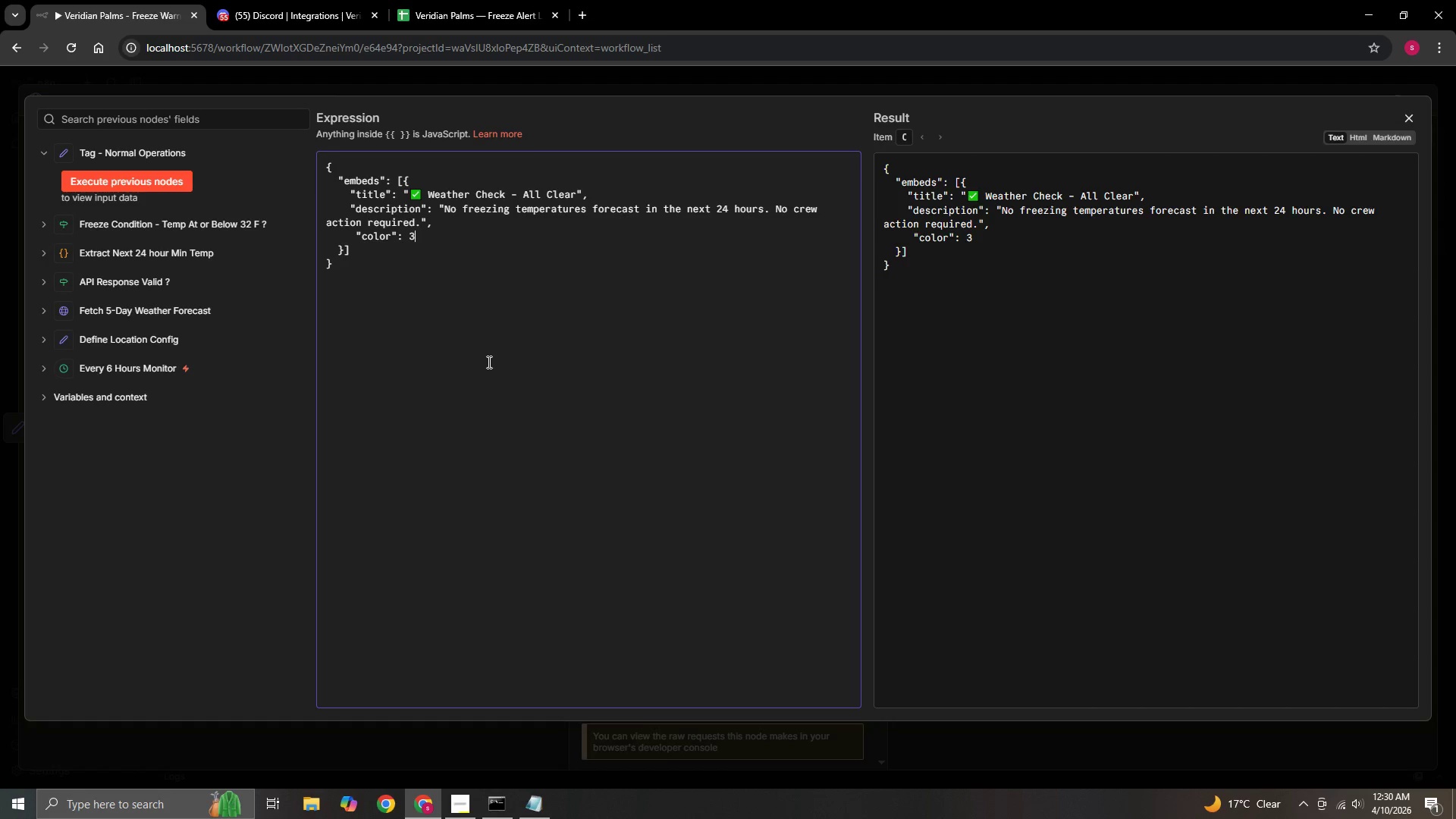 
key(Numpad0)
 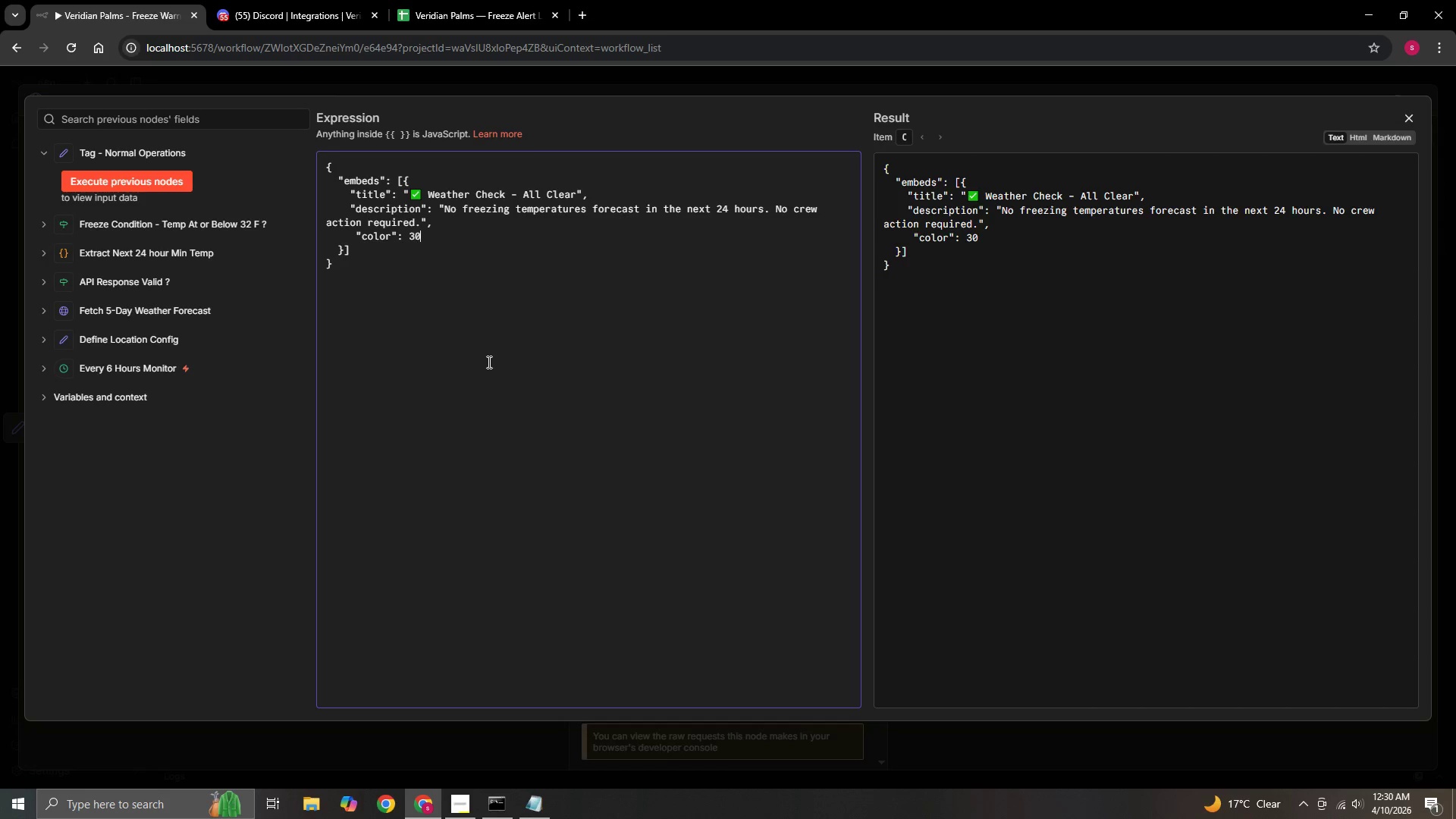 
key(Numpad6)
 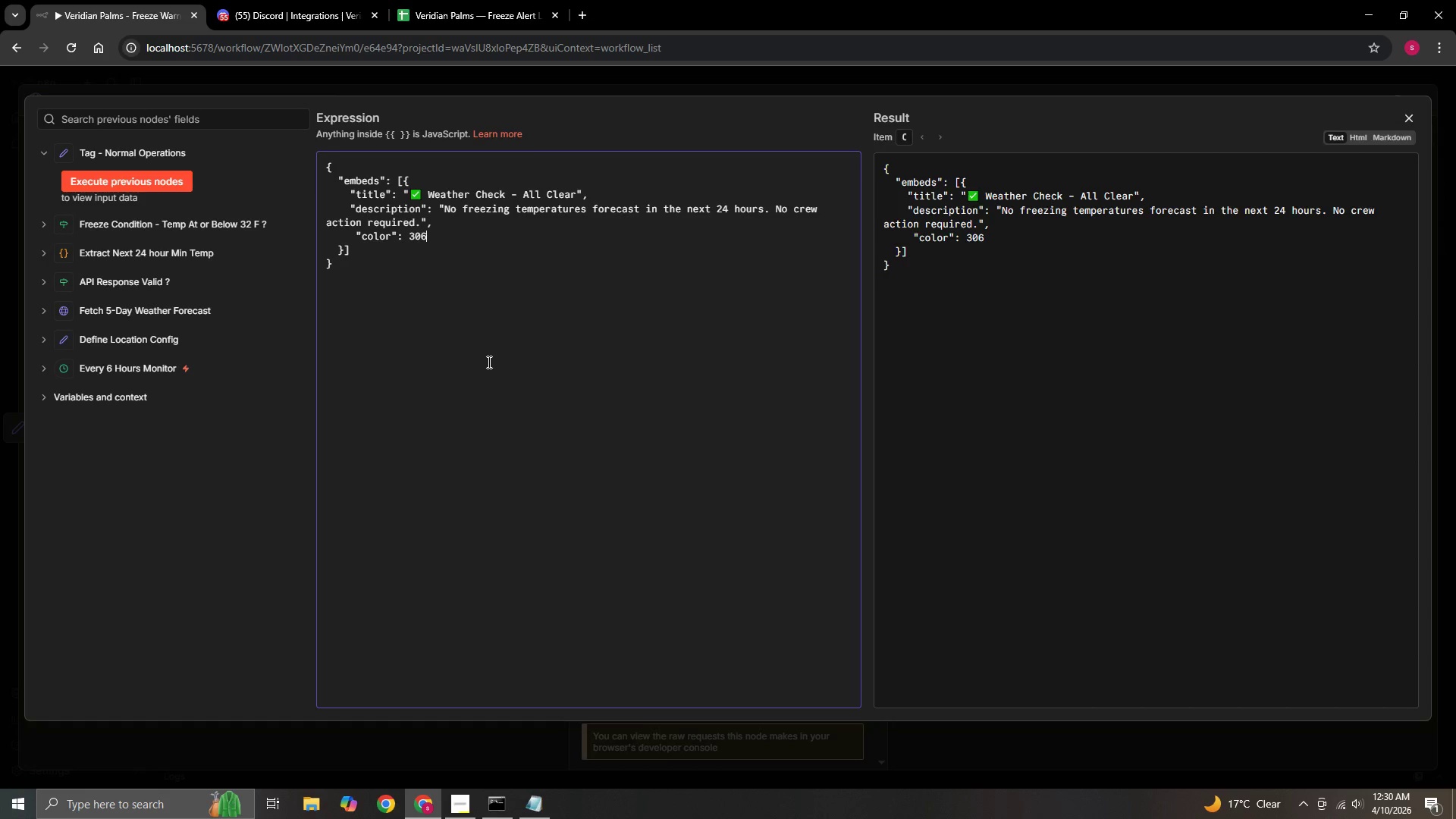 
key(Numpad6)
 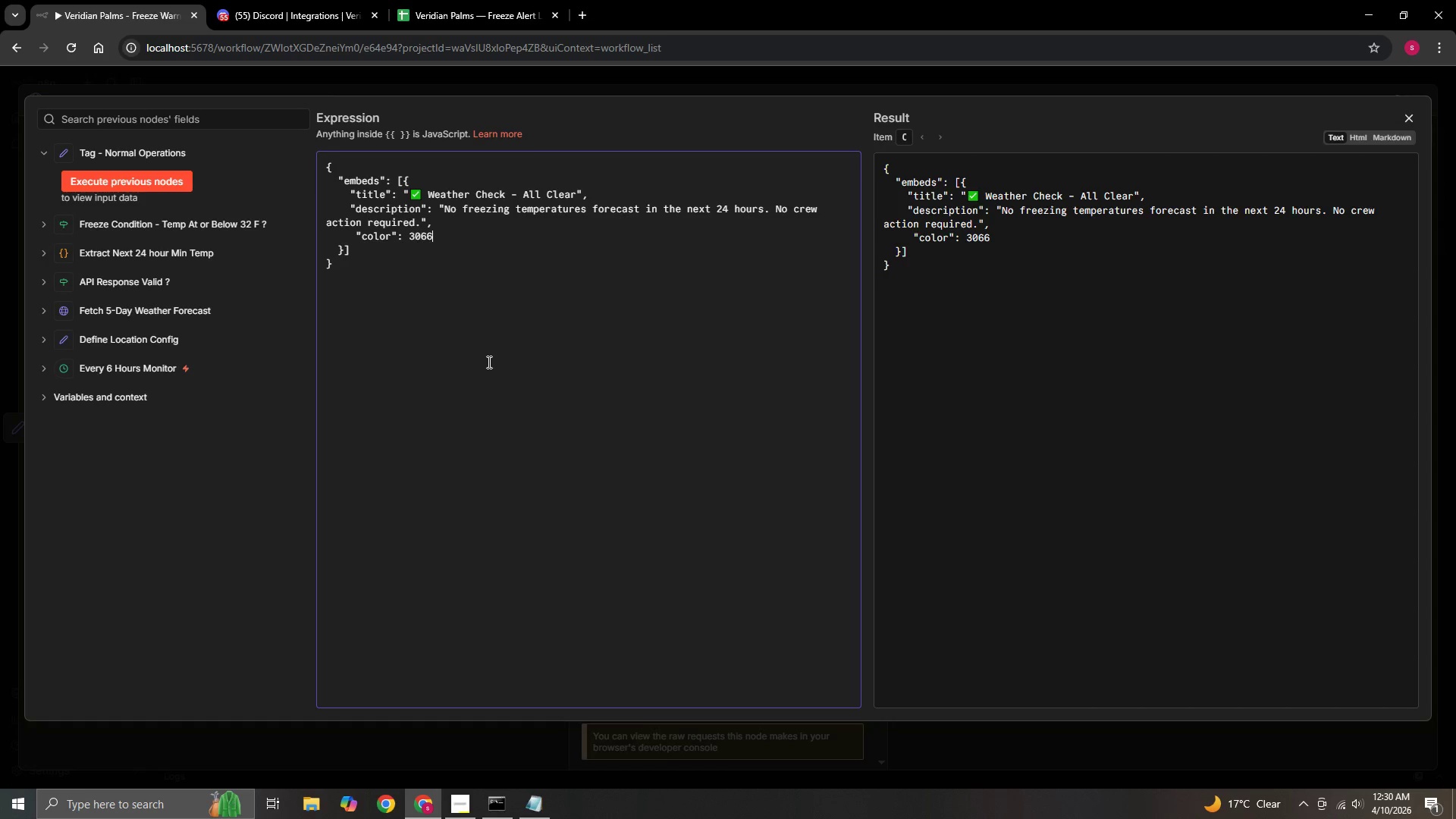 
key(Numpad9)
 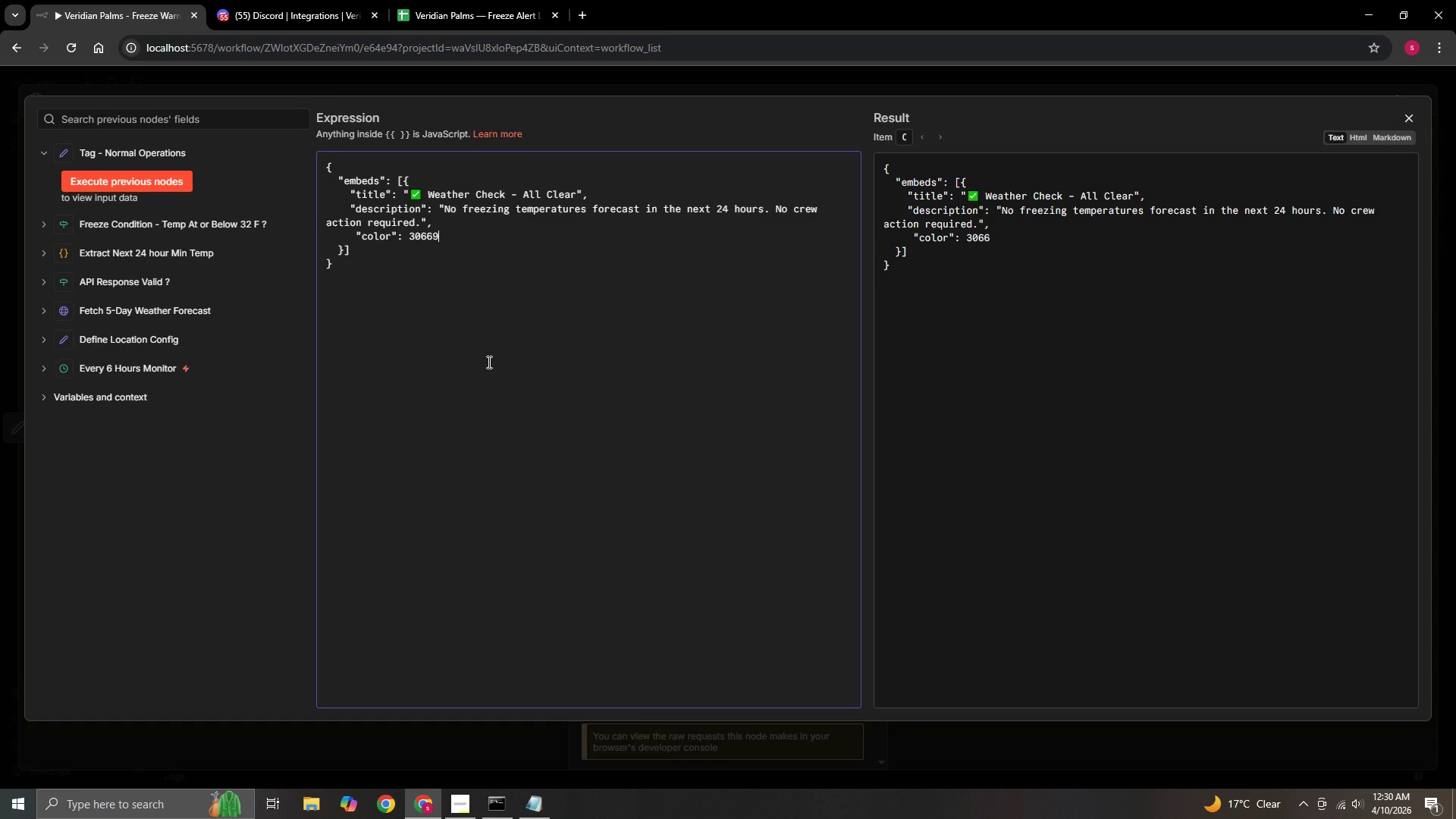 
key(Numpad9)
 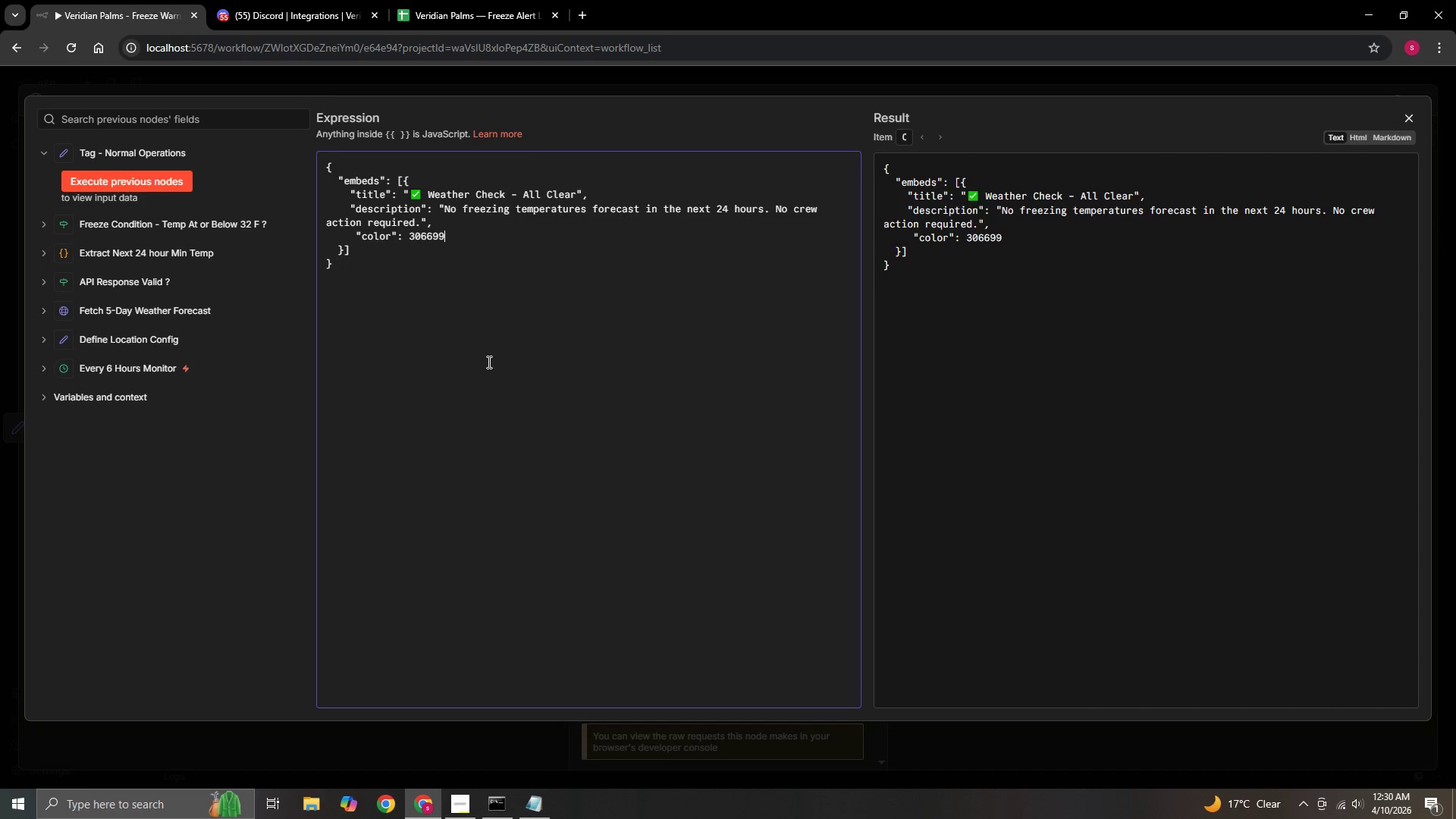 
key(Numpad3)
 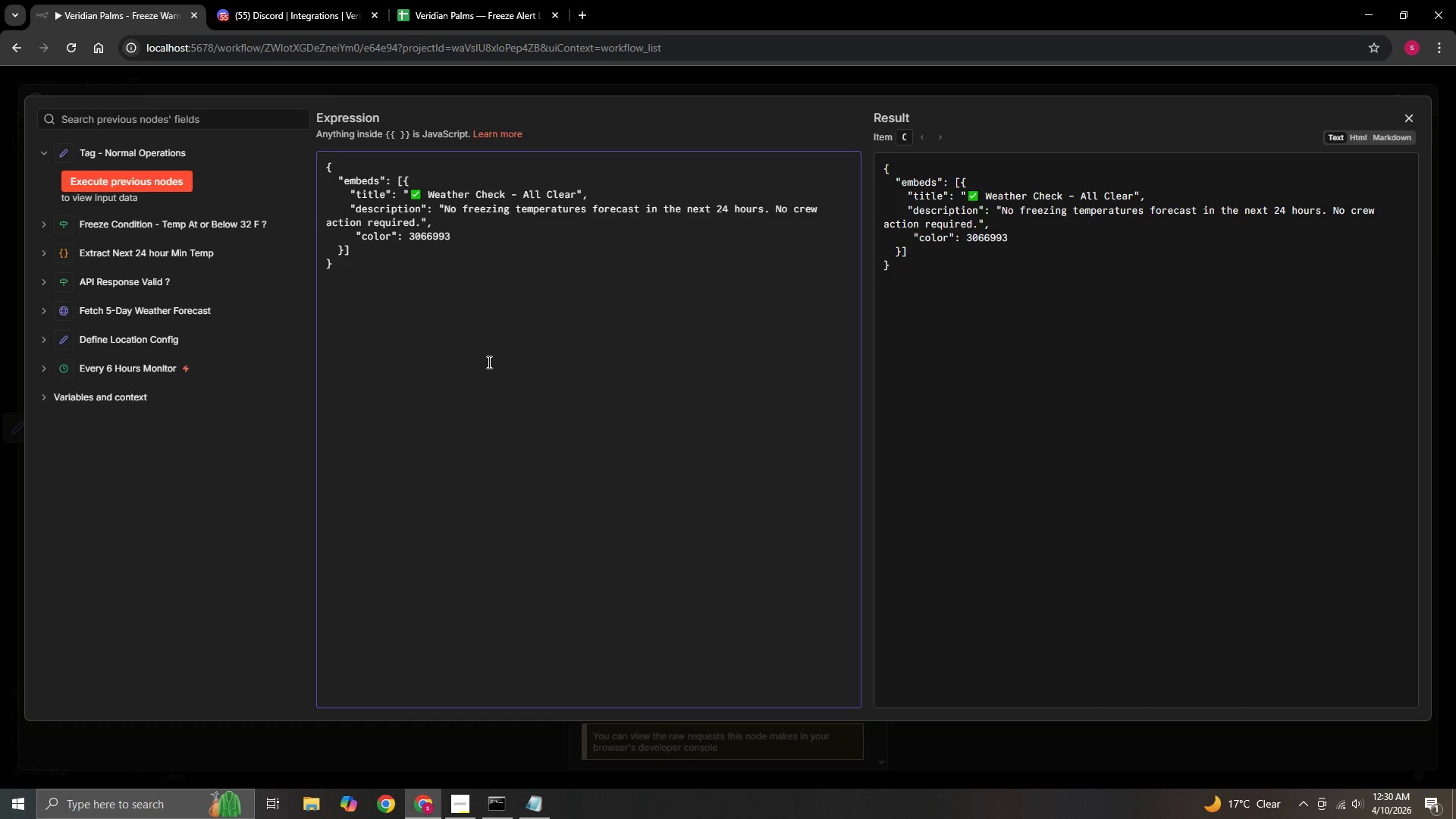 
key(Comma)
 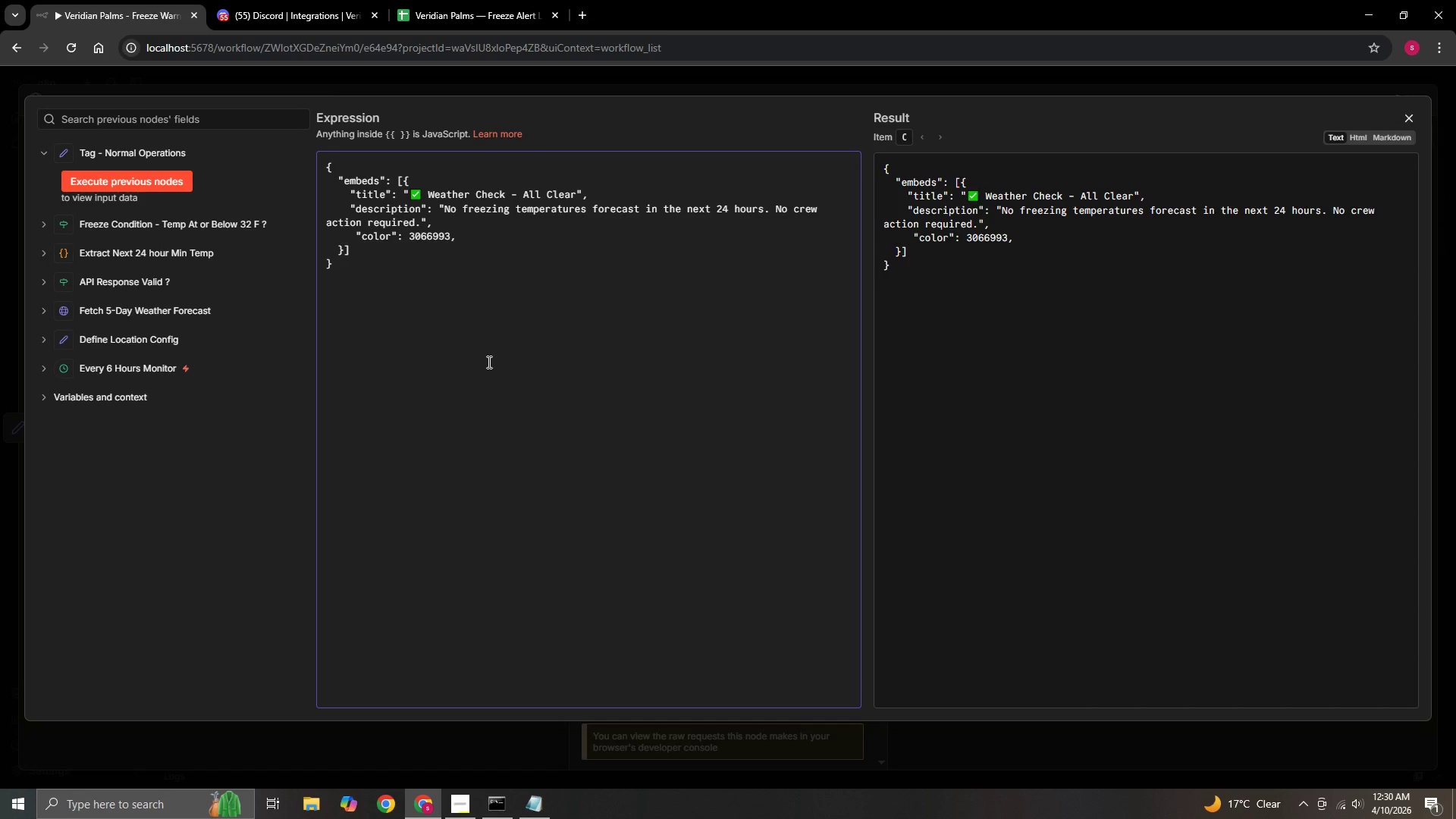 
key(Enter)
 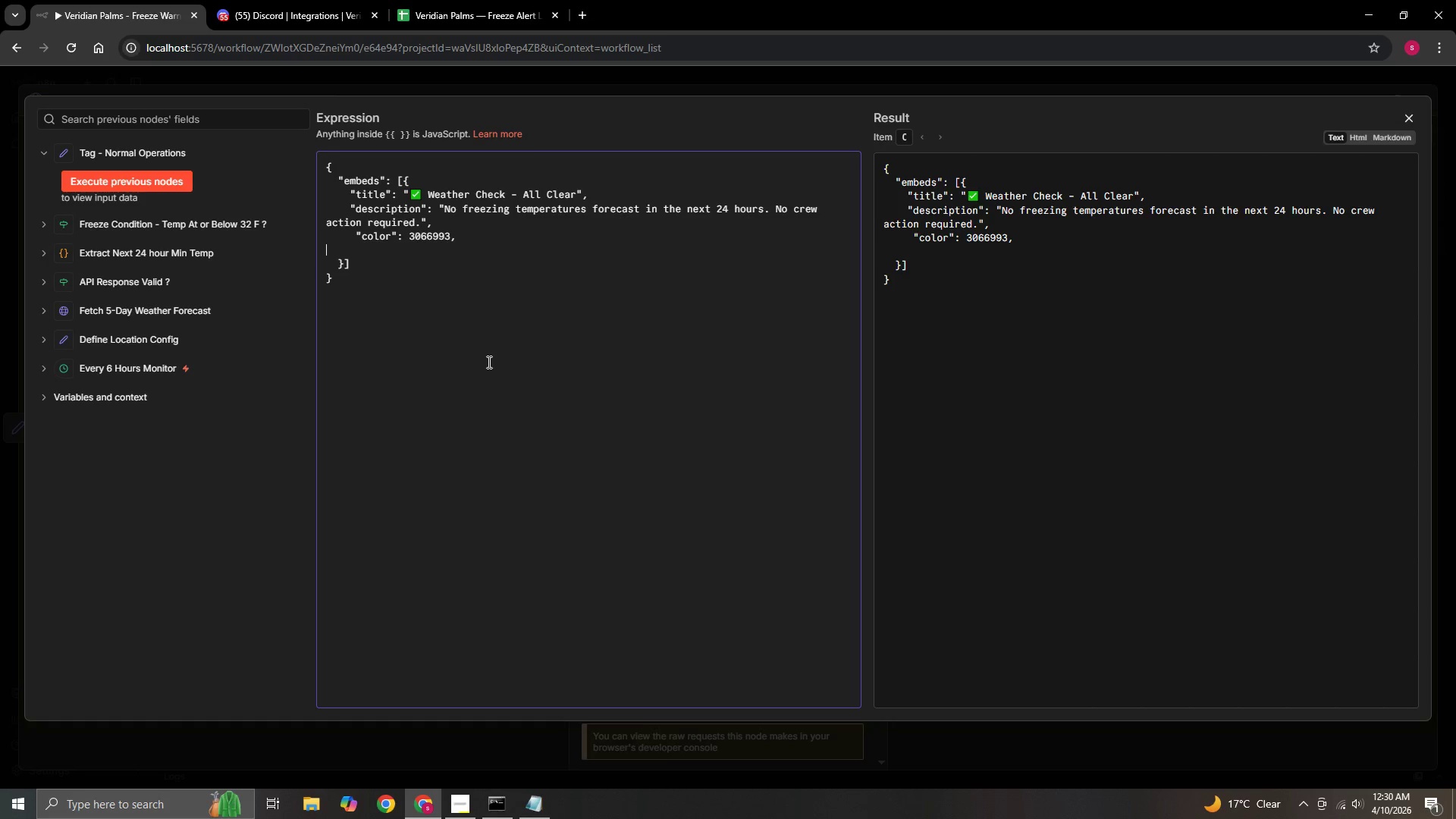 
type(     :)
key(Backspace)
type("fields)
 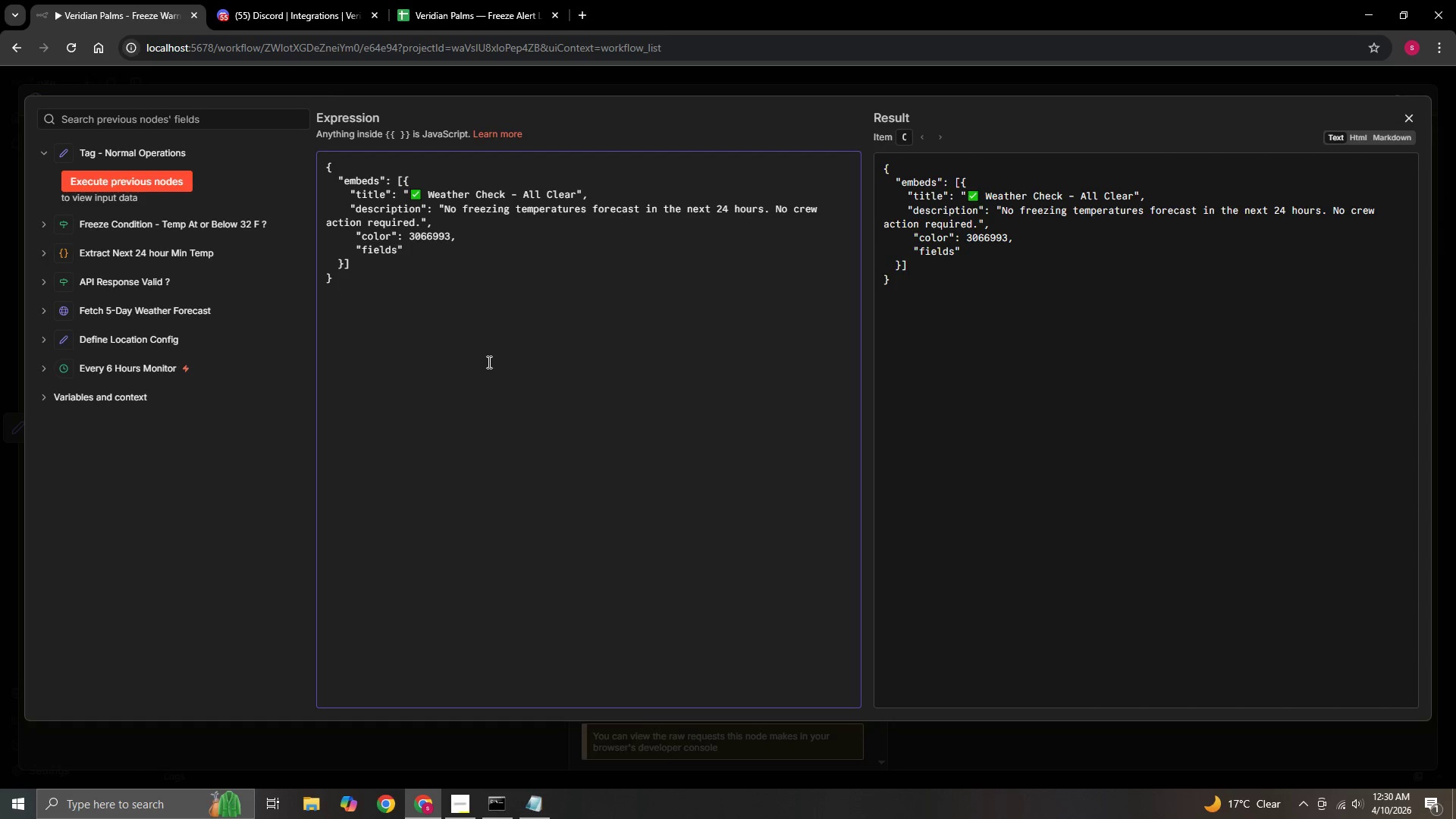 
hold_key(key=ShiftLeft, duration=0.38)
 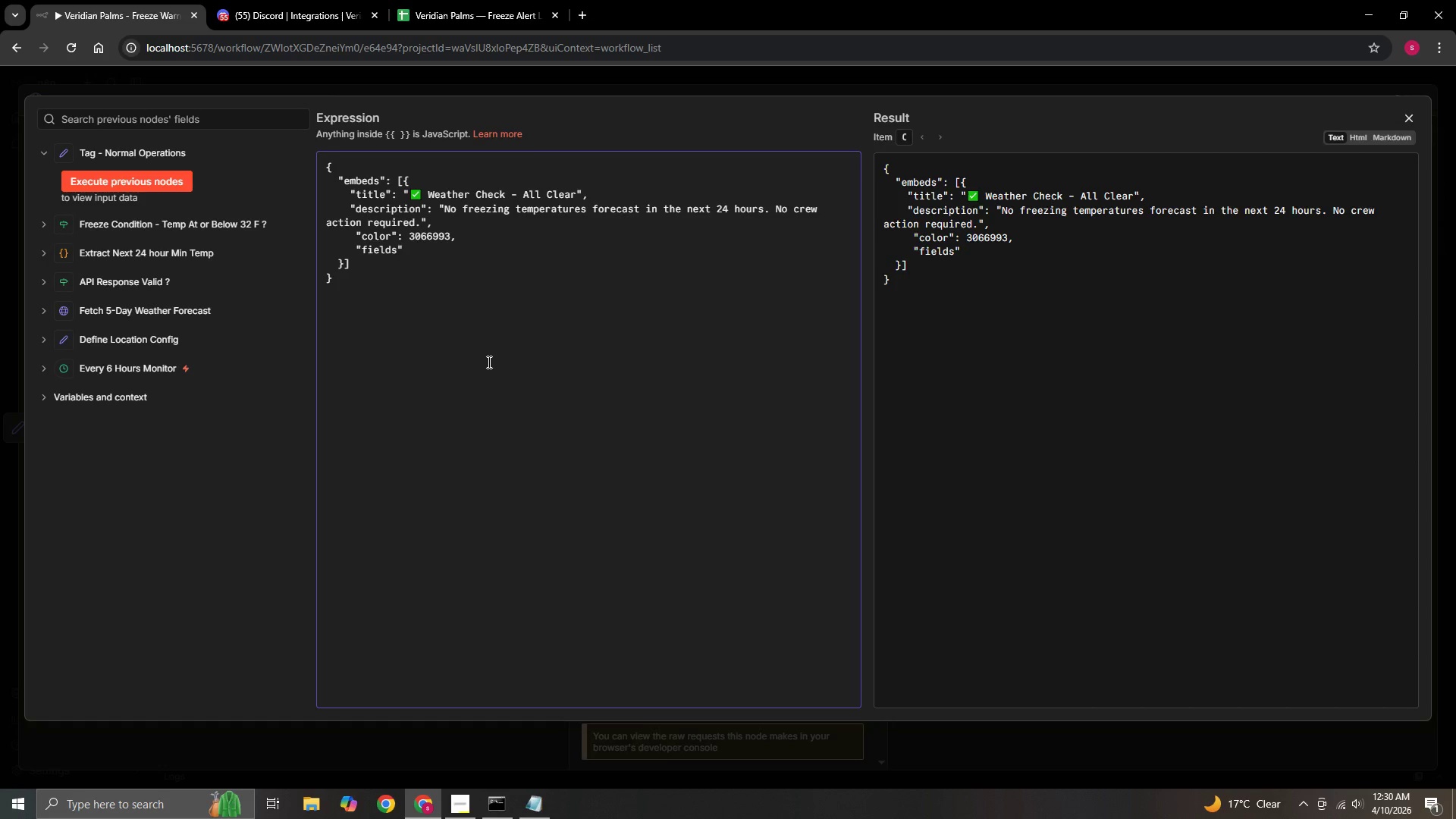 
key(ArrowRight)
 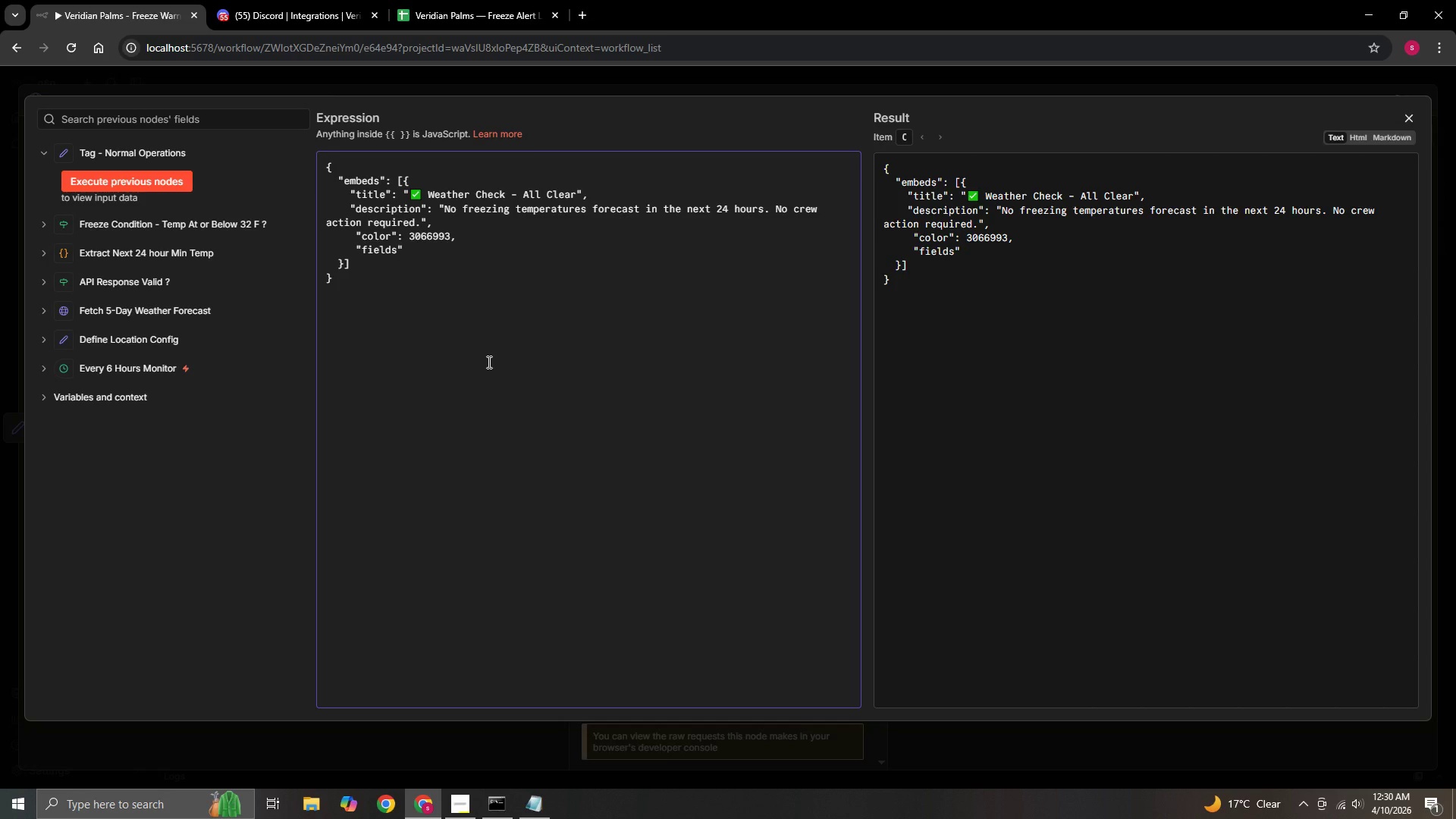 
key(Shift+Semicolon)
 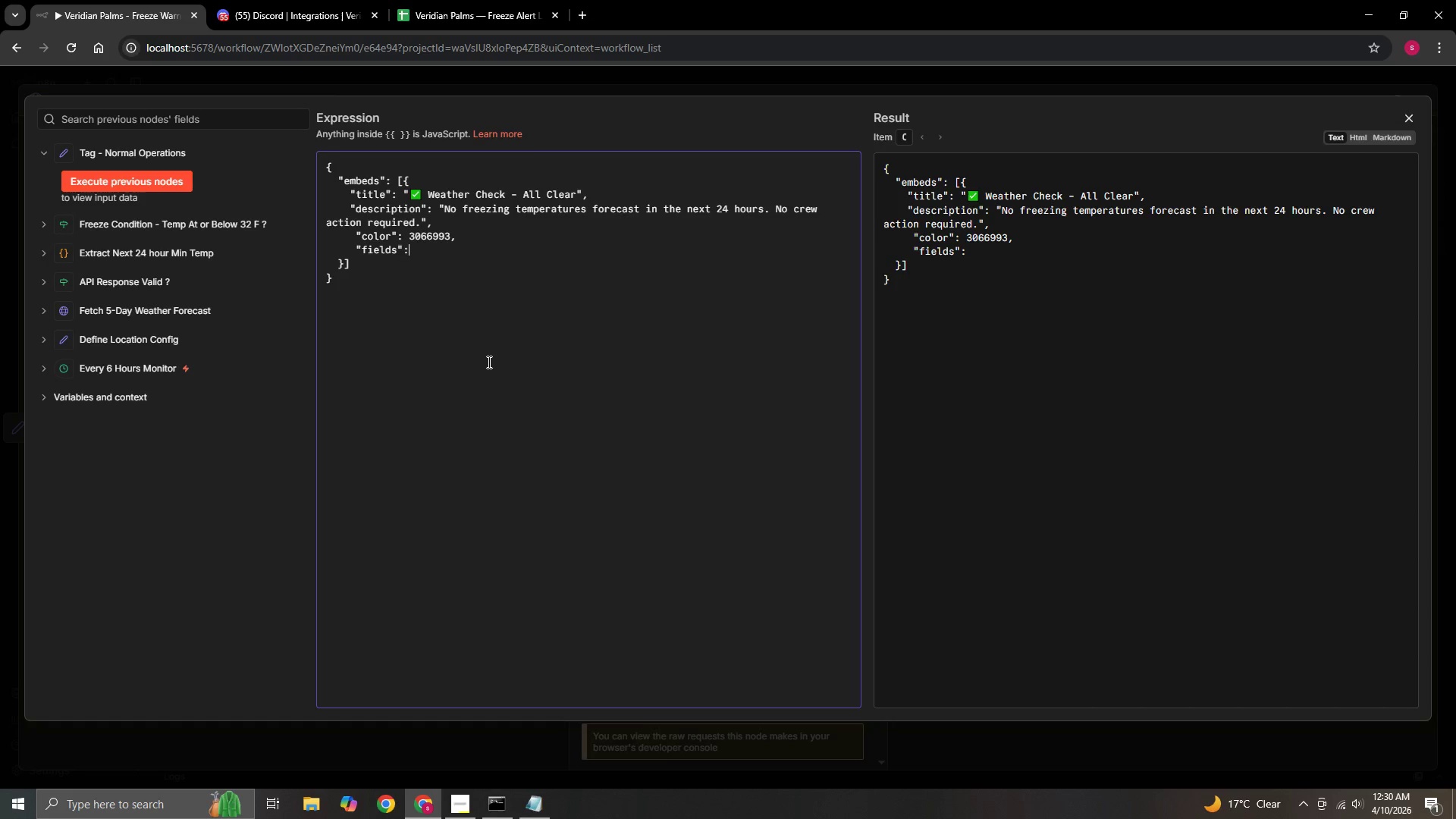 
key(Space)
 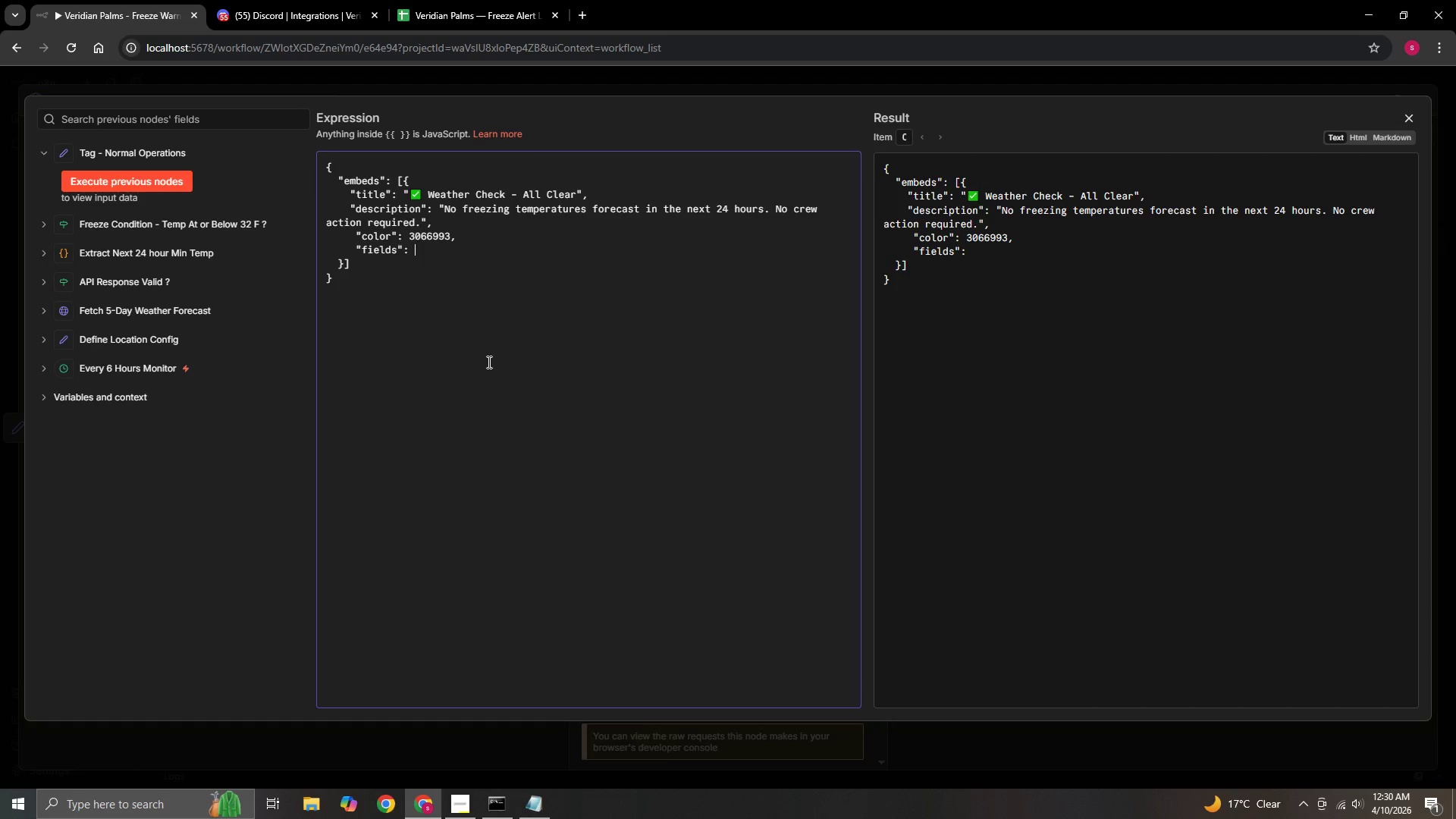 
key(BracketLeft)
 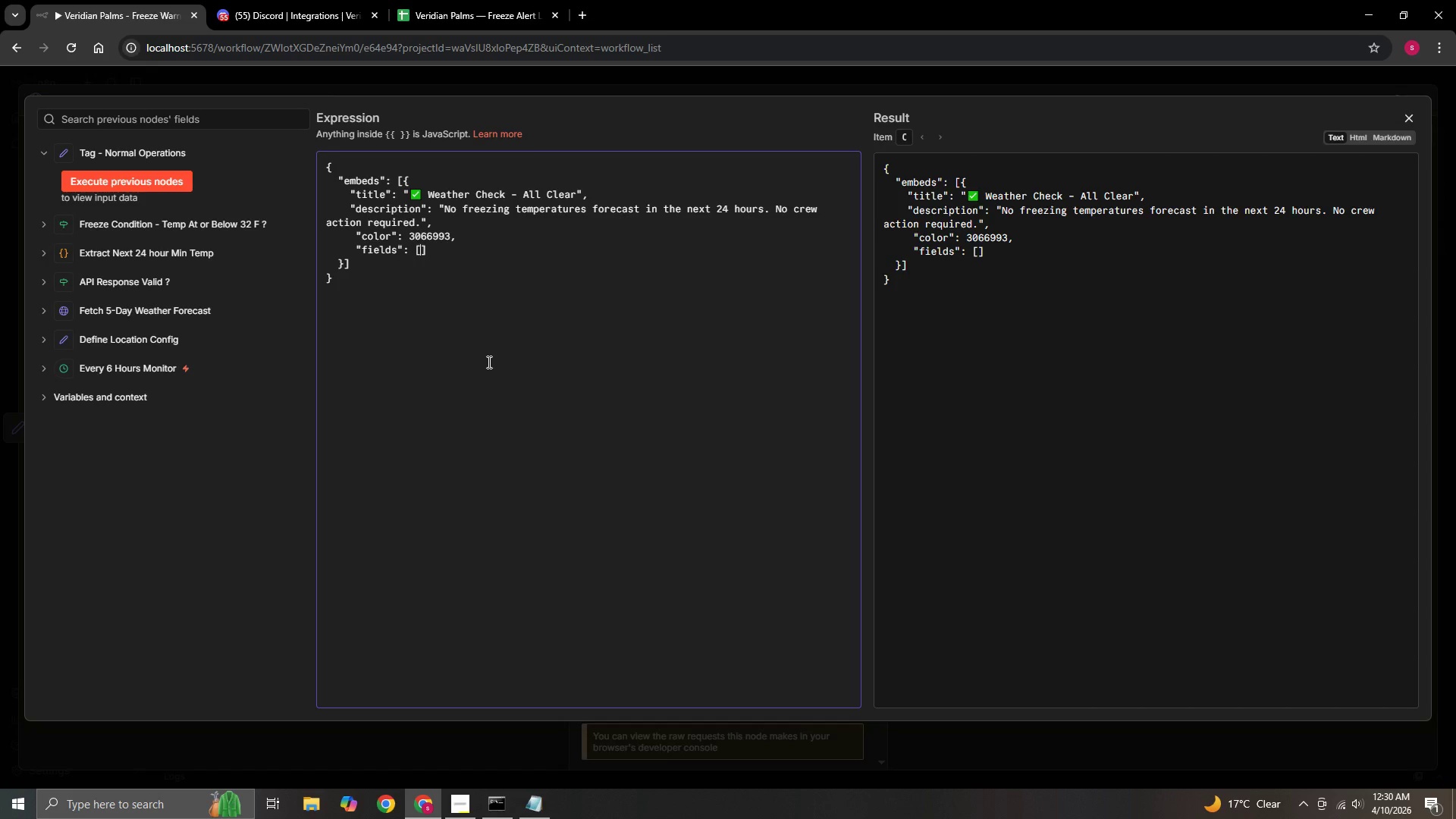 
key(Enter)
 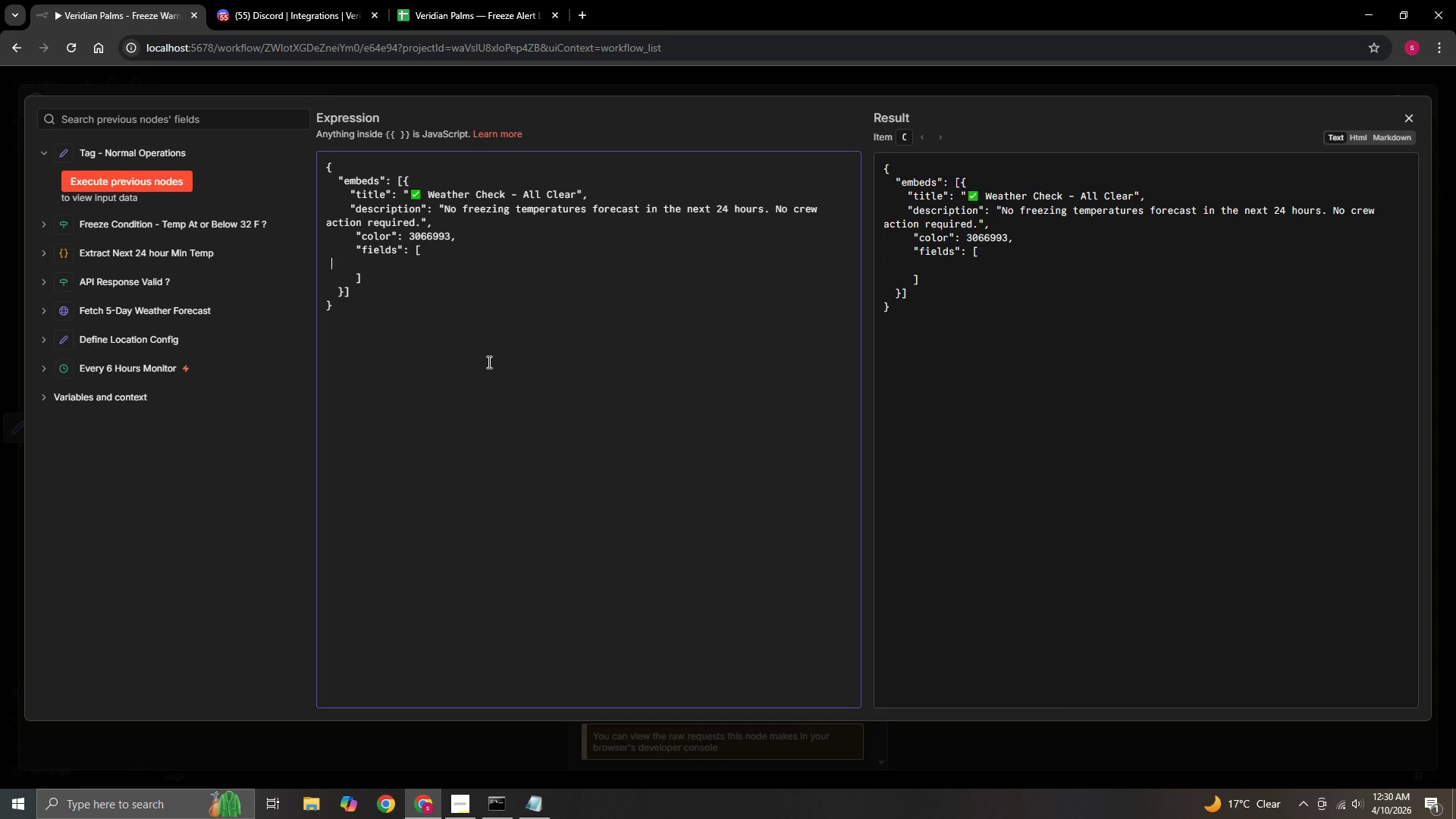 
type(       P)
key(Backspace)
type({ "name: )
 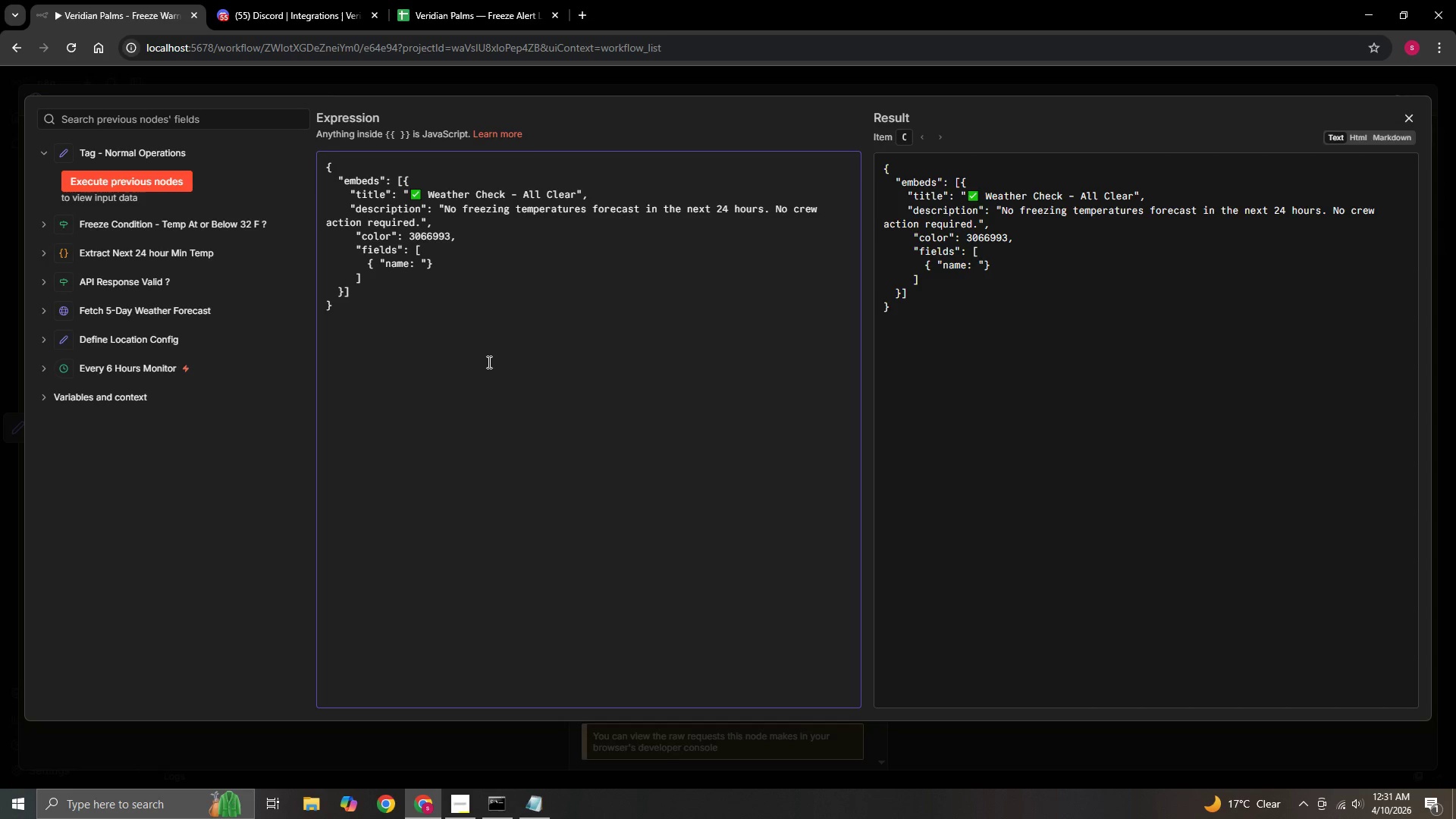 
wait(13.09)
 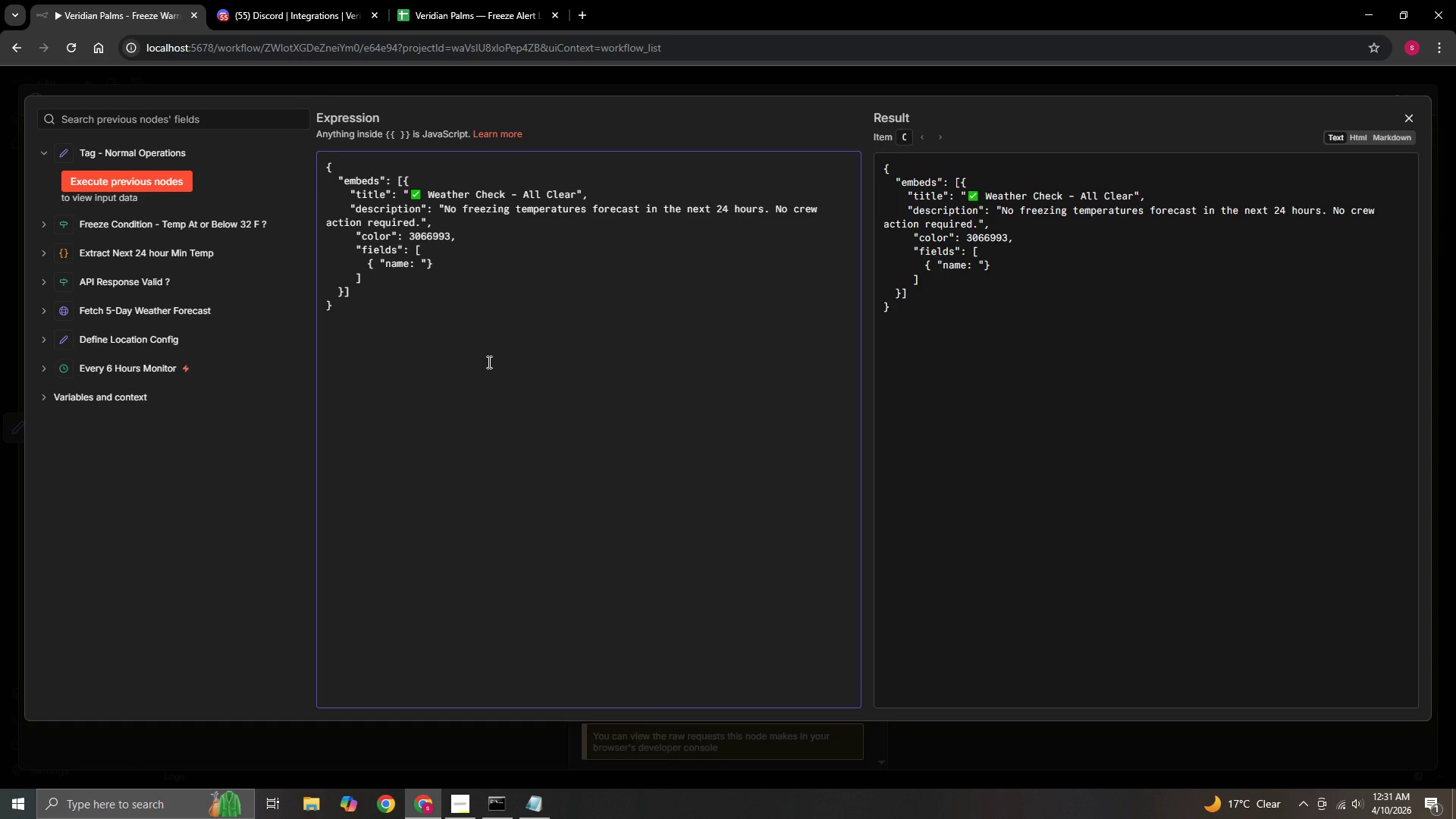 
key(Backspace)
 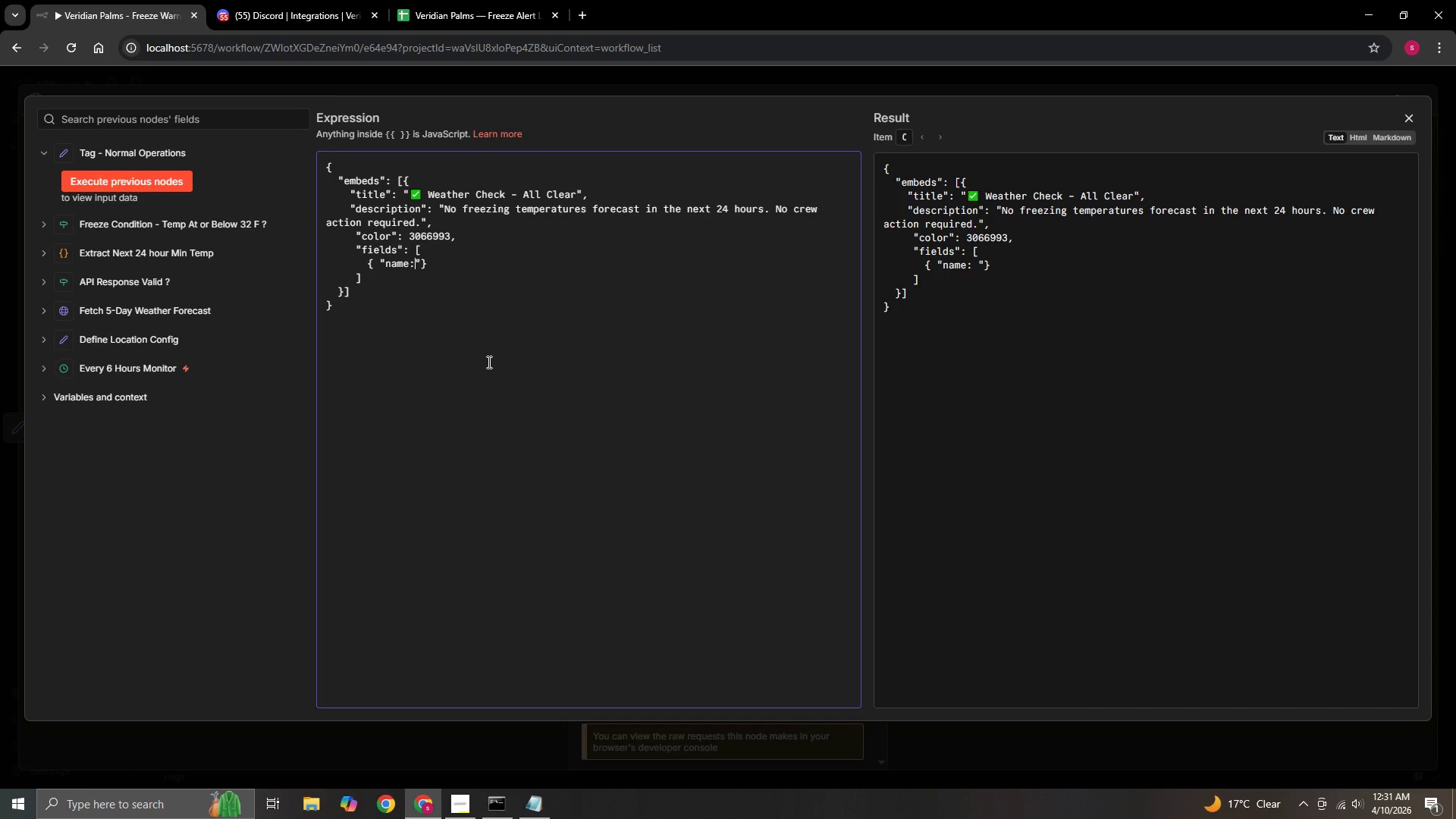 
key(Backspace)
 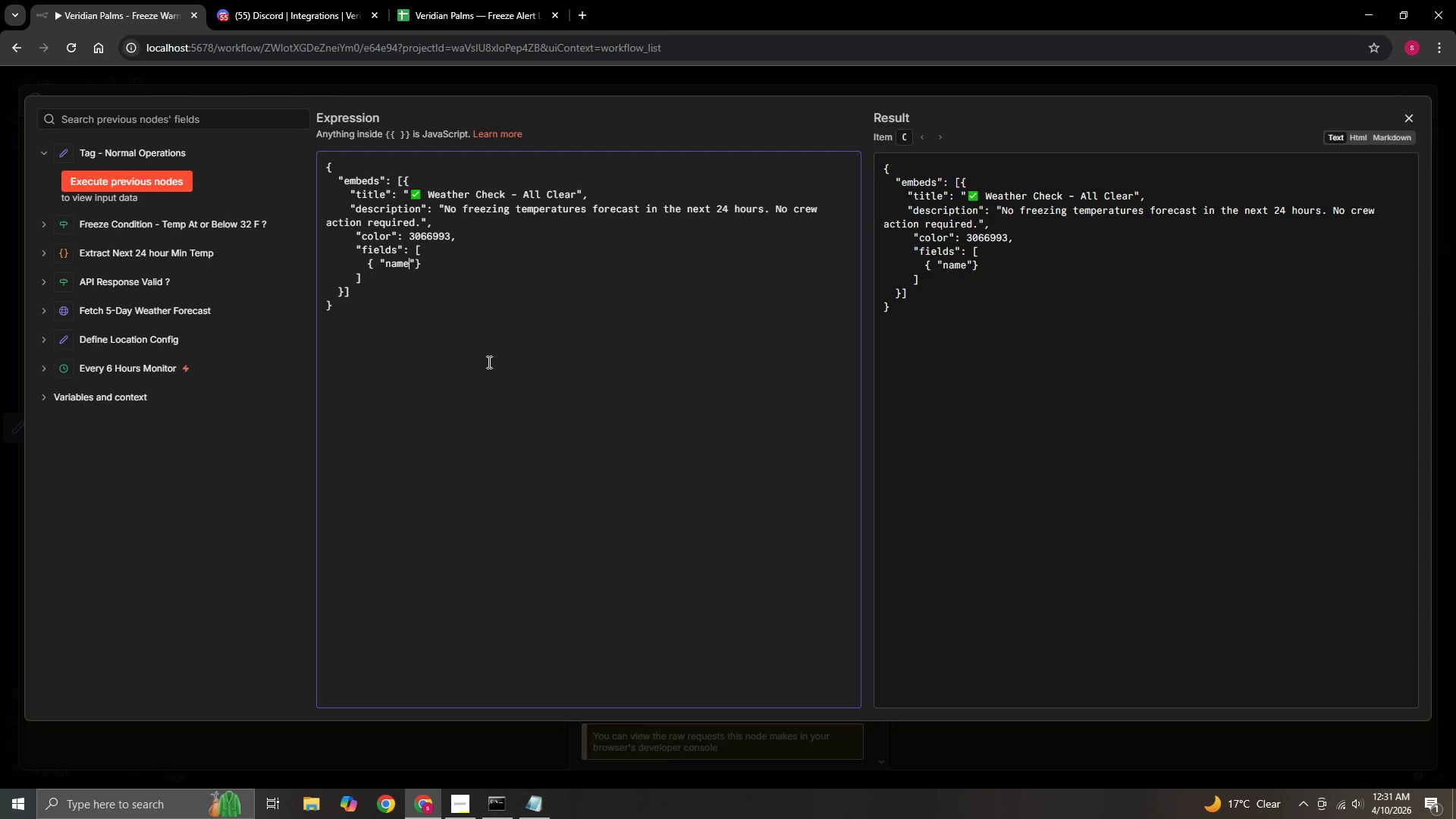 
key(ArrowRight)
 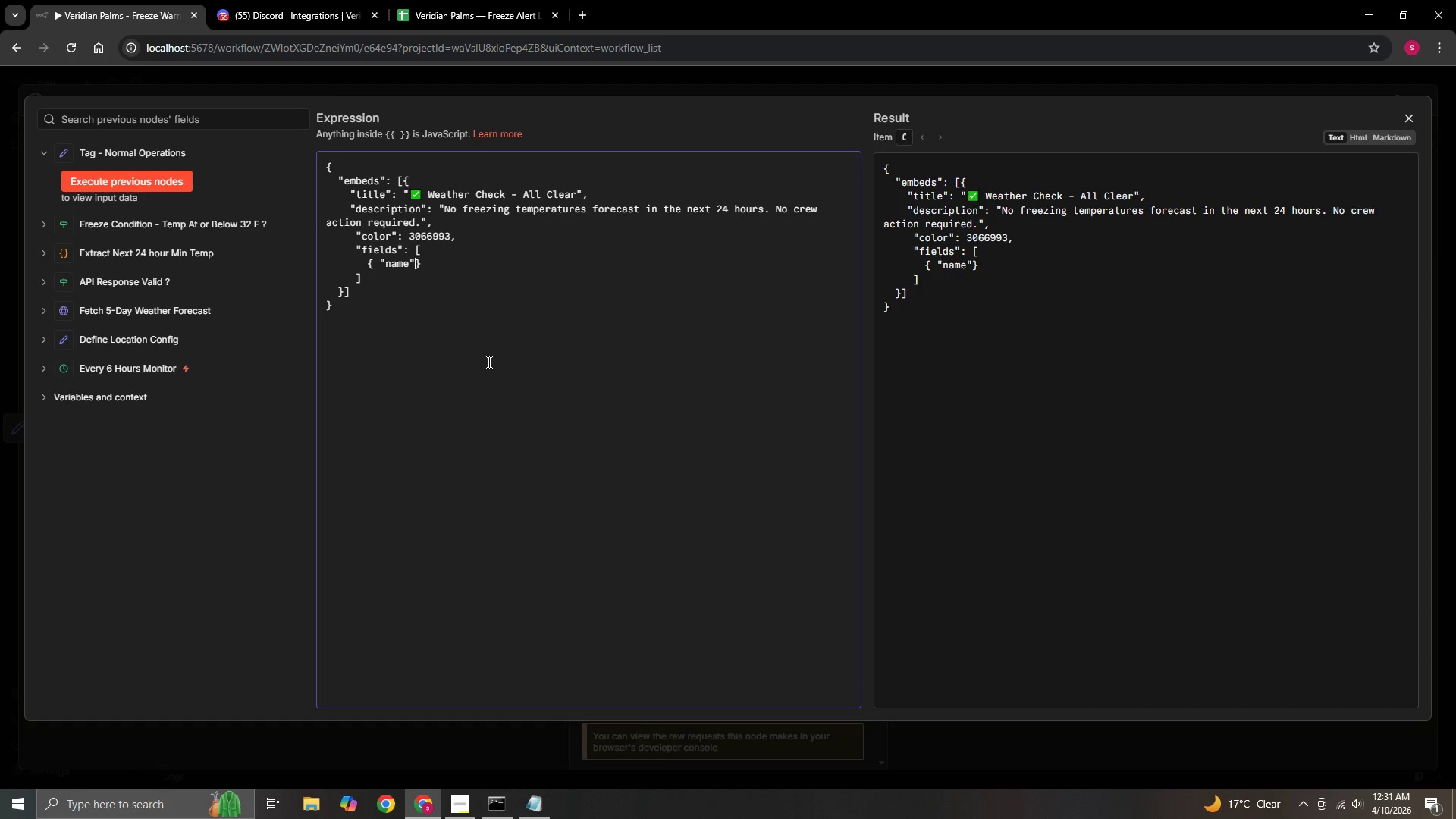 
key(Shift+Semicolon)
 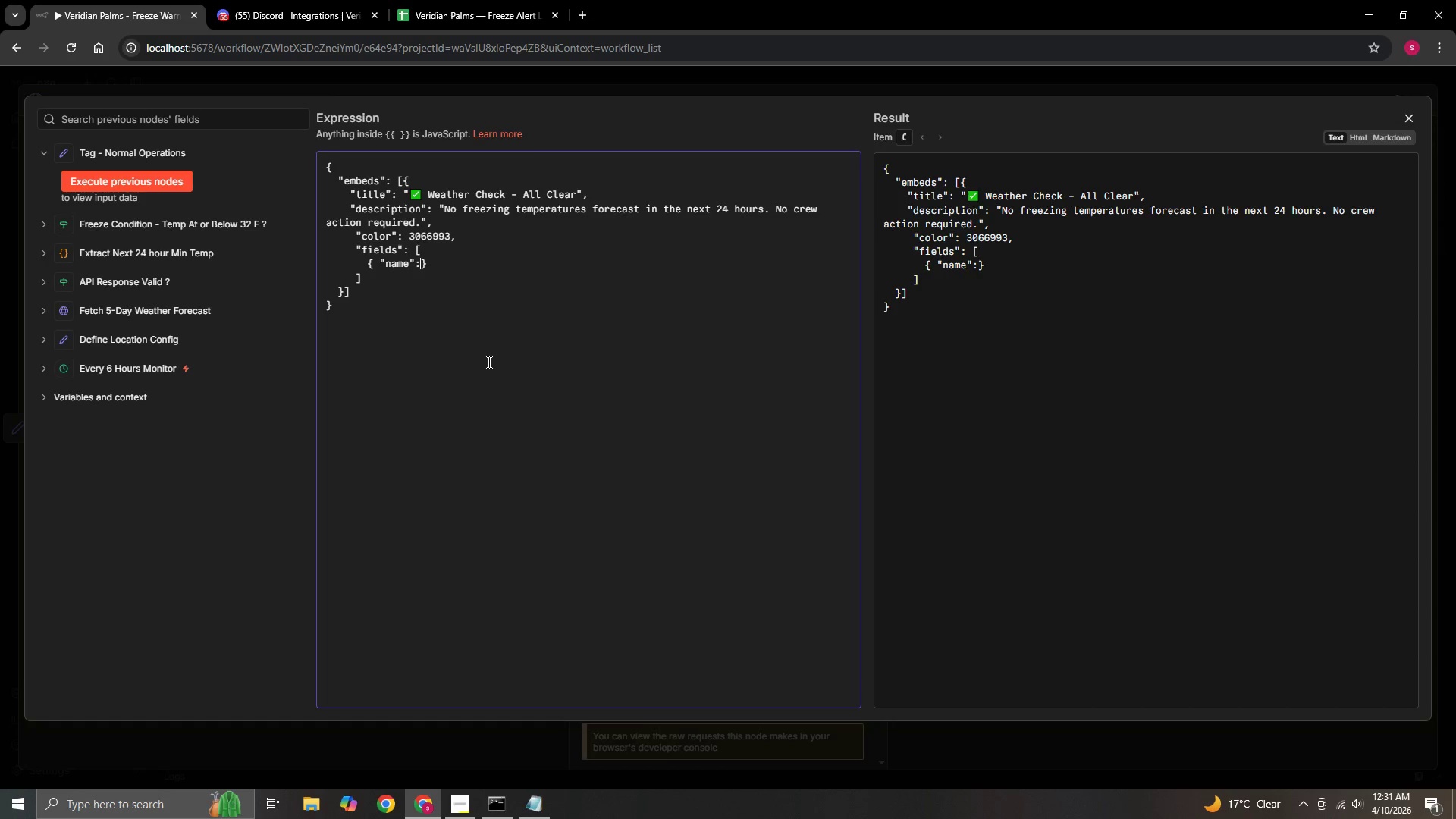 
key(Space)
 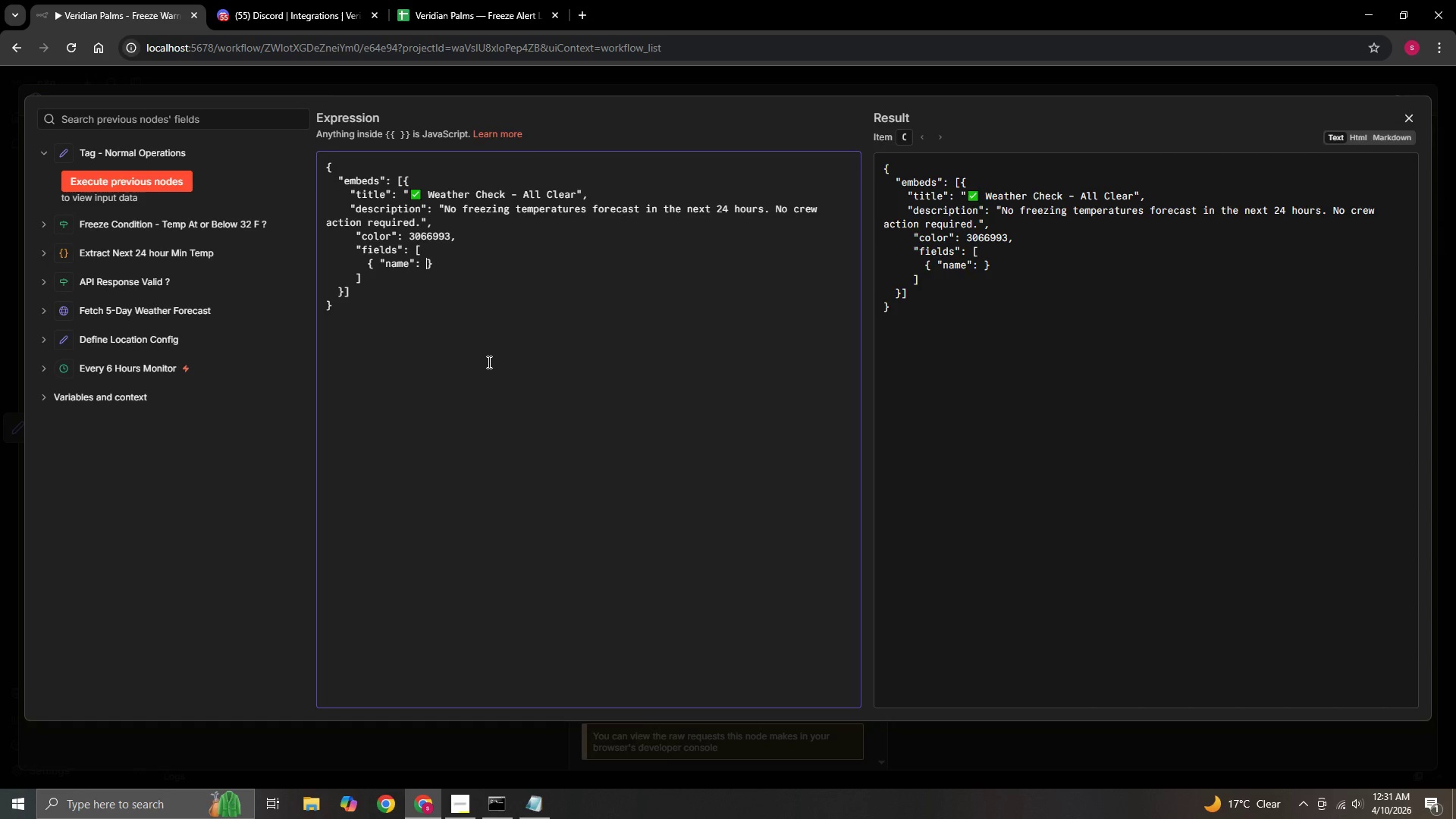 
key(Shift+Quote)
 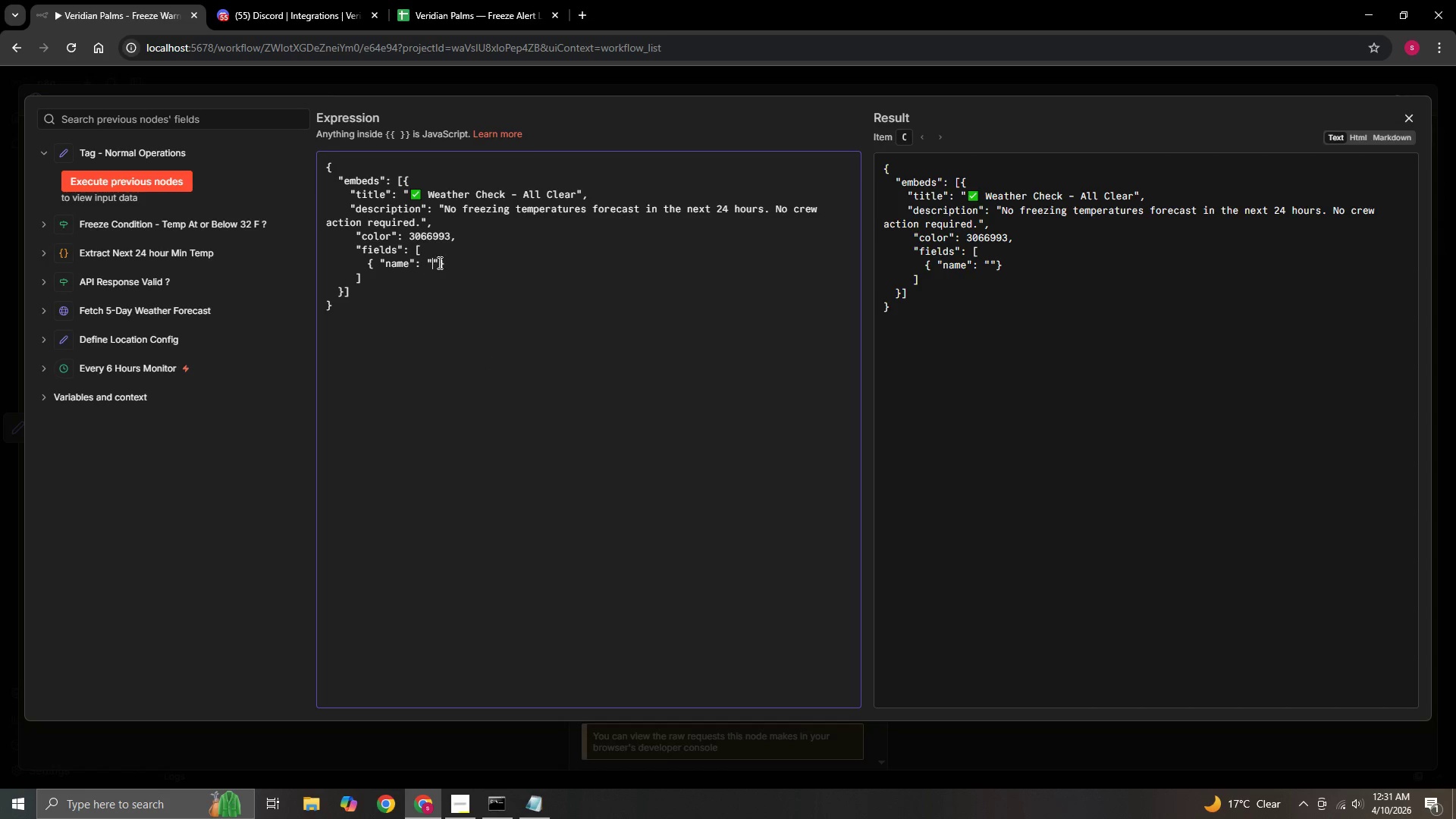 
right_click([431, 263])
 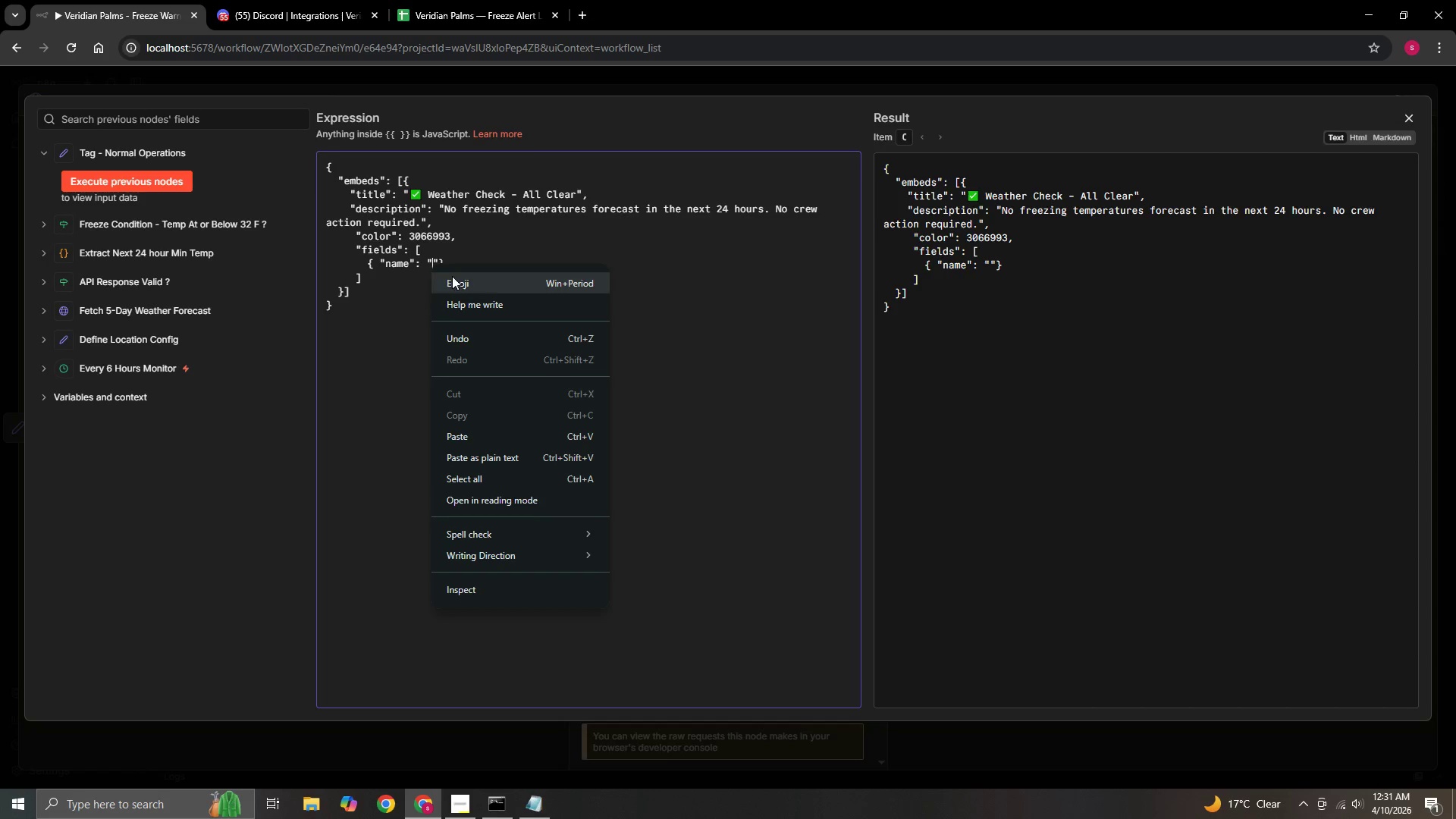 
left_click([457, 276])
 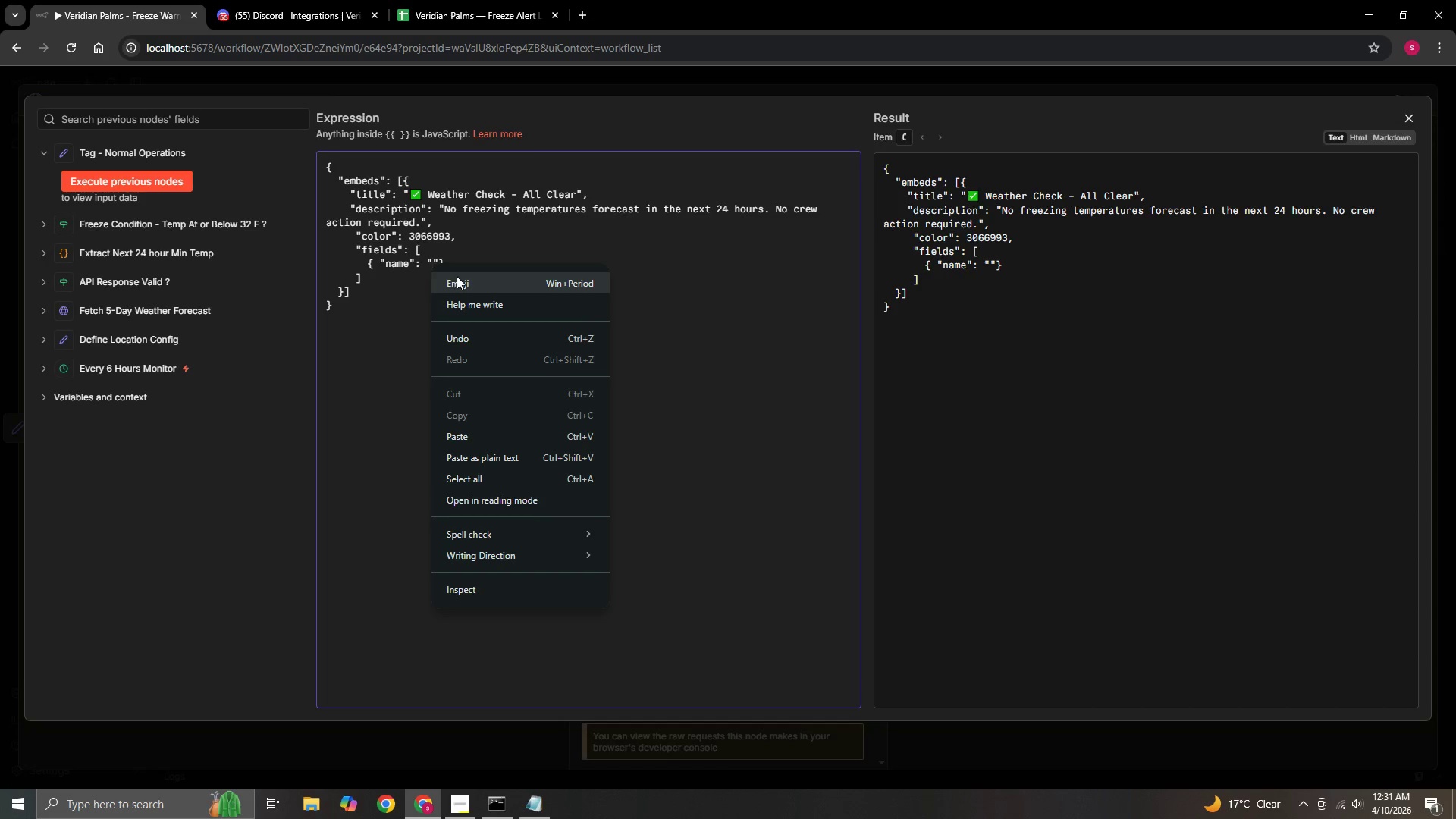 
key(Meta+Period)
 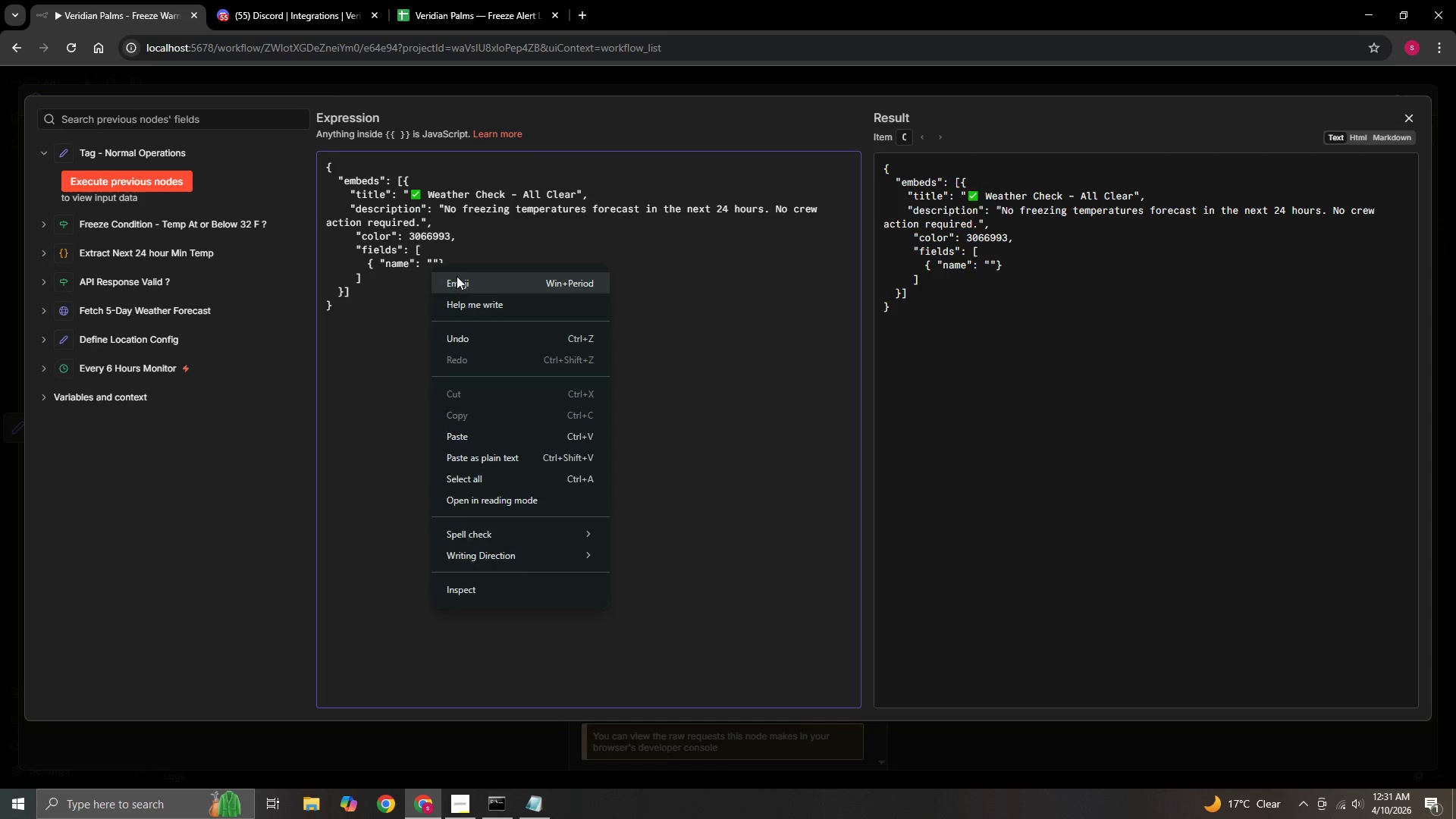 
left_click([424, 317])
 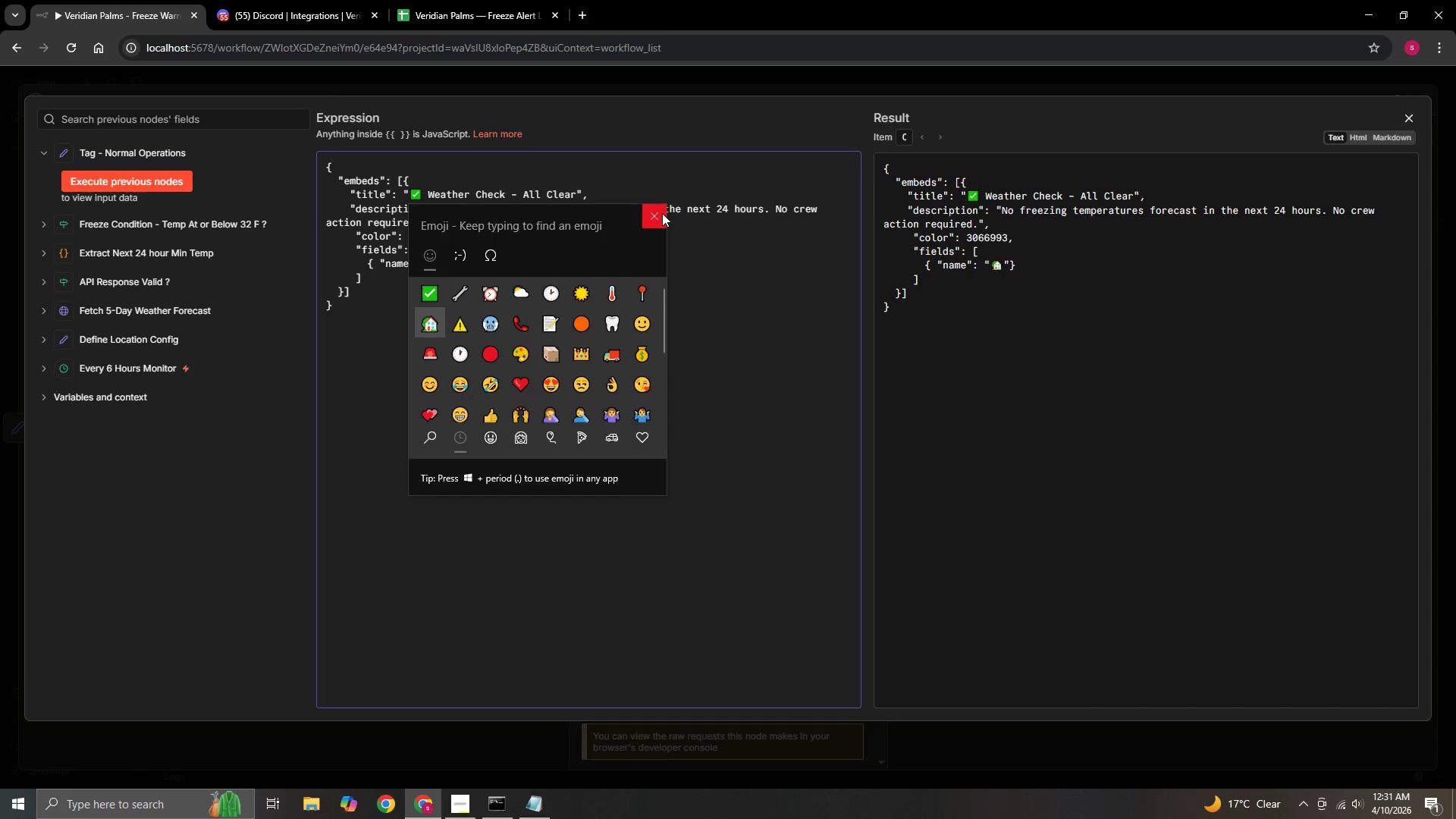 
left_click([653, 215])
 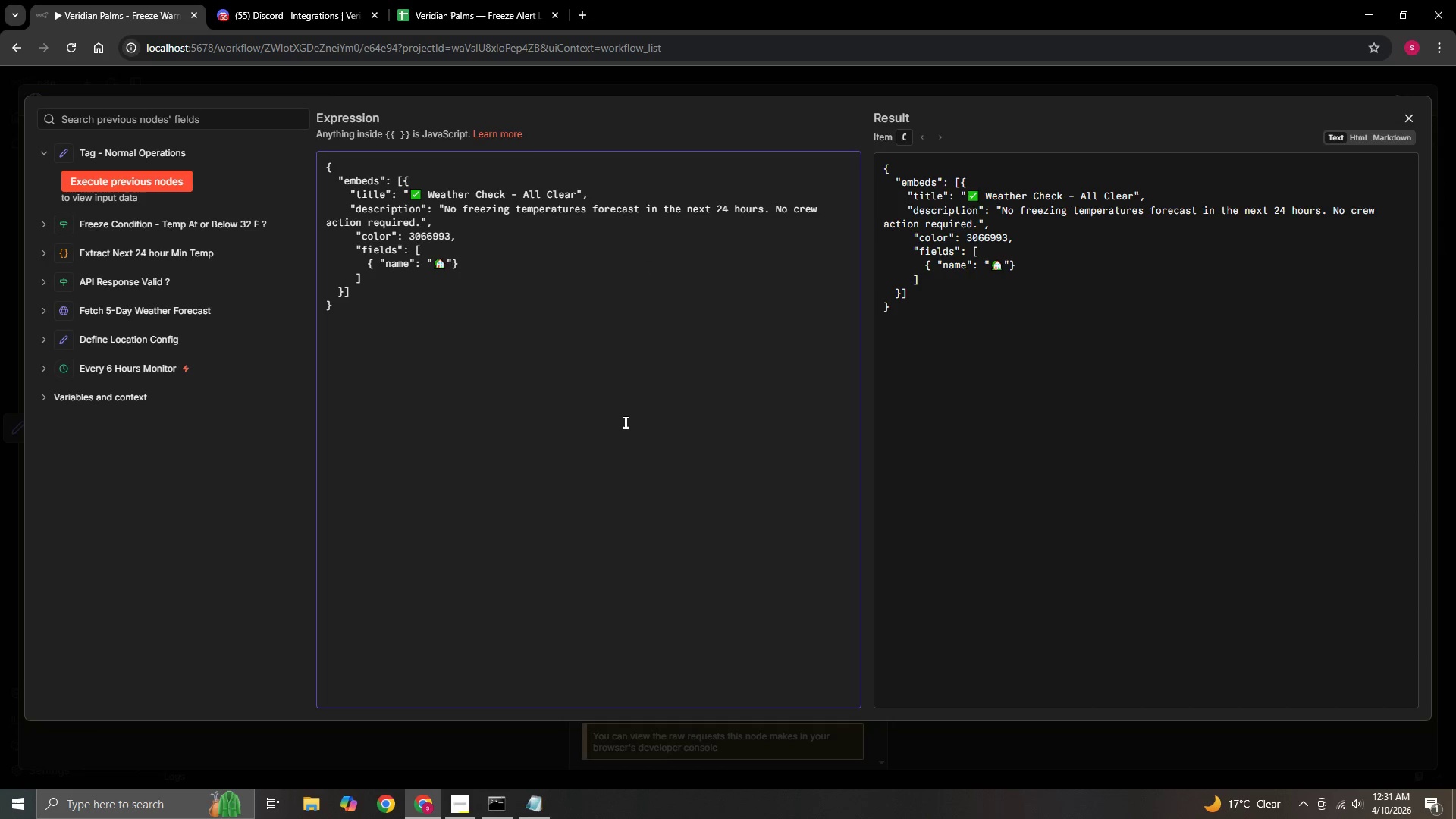 
type( Property)
 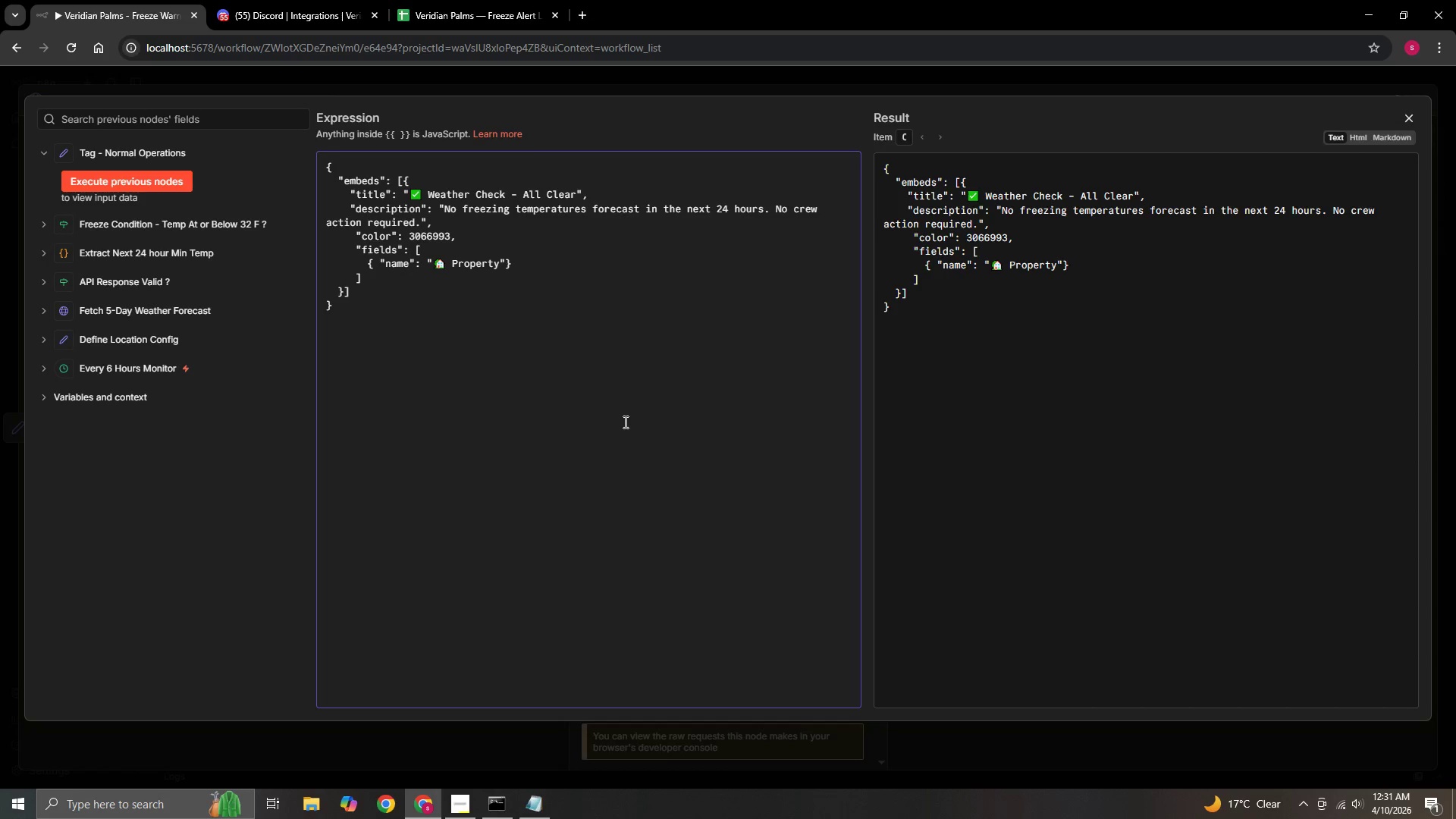 
key(ArrowRight)
 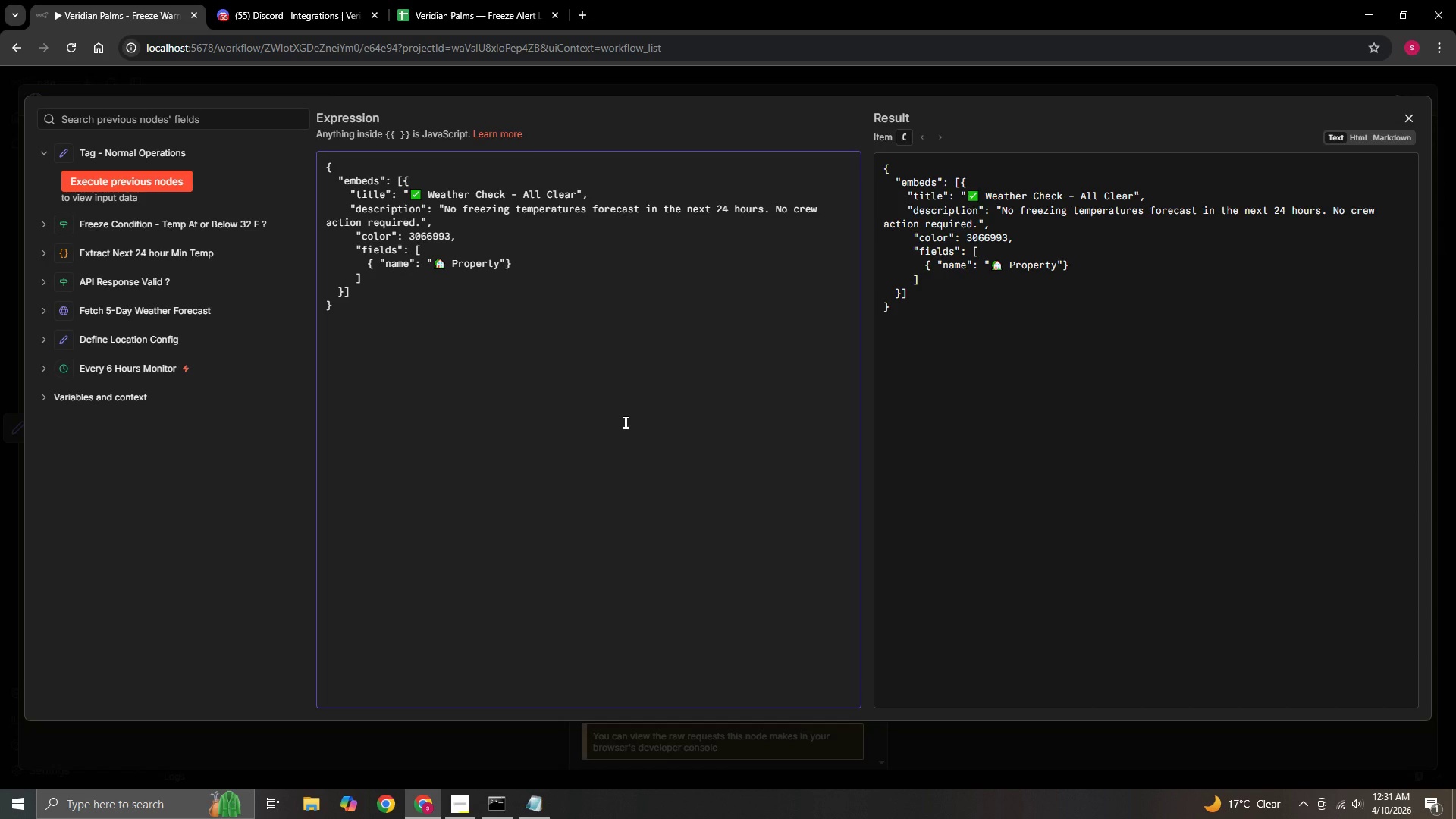 
type(< "value)
 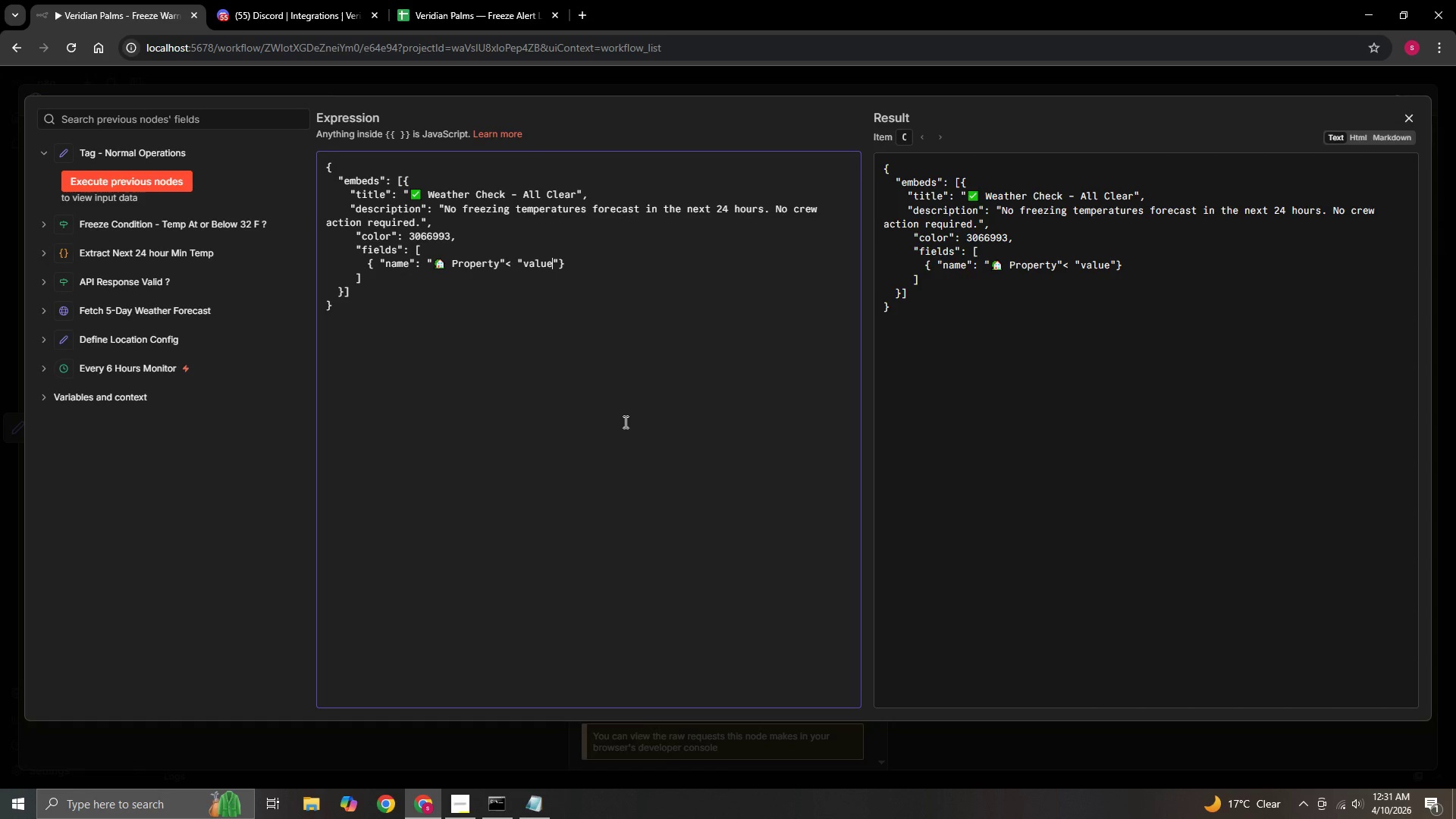 
key(ArrowRight)
 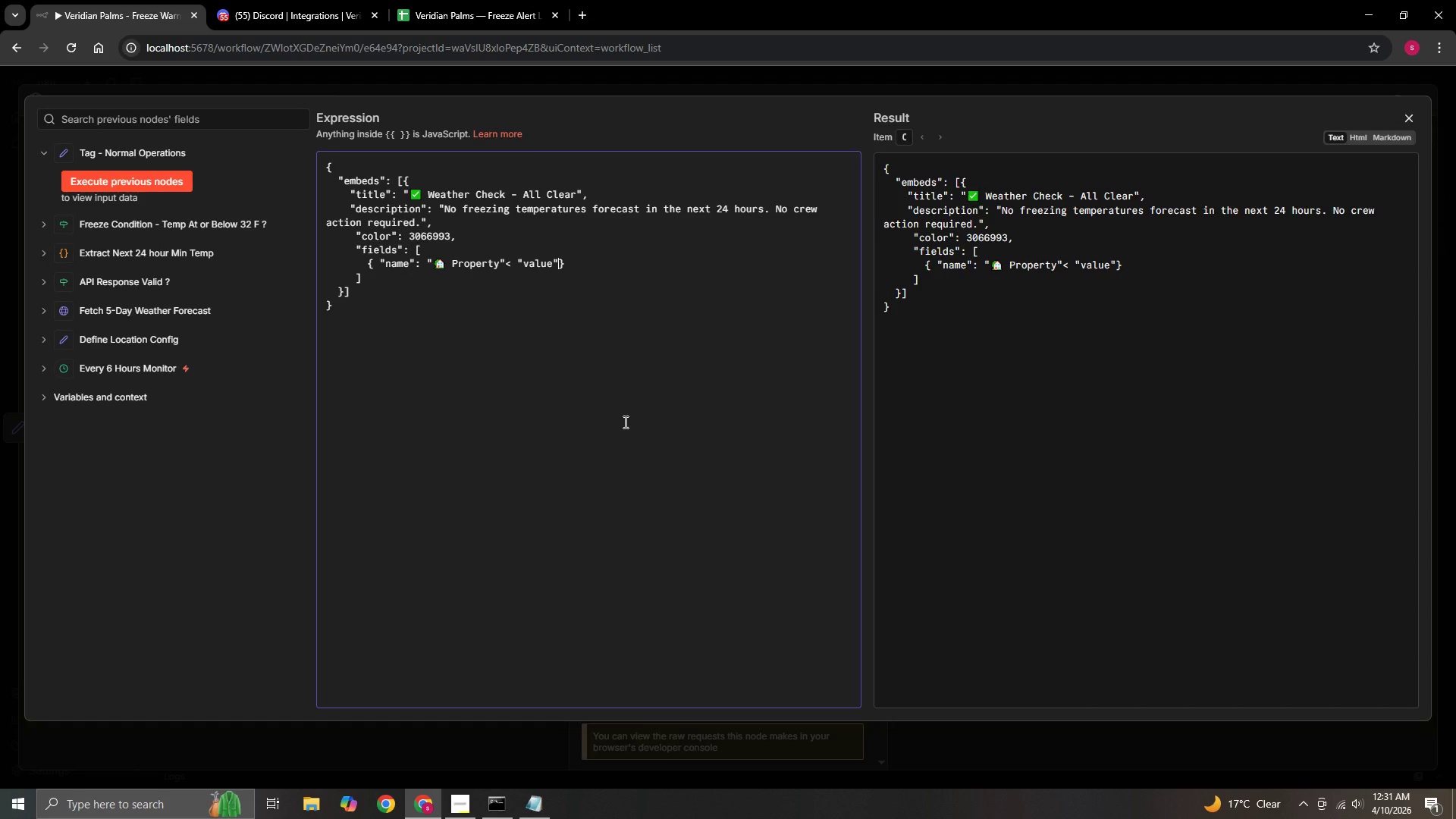 
key(Shift+Semicolon)
 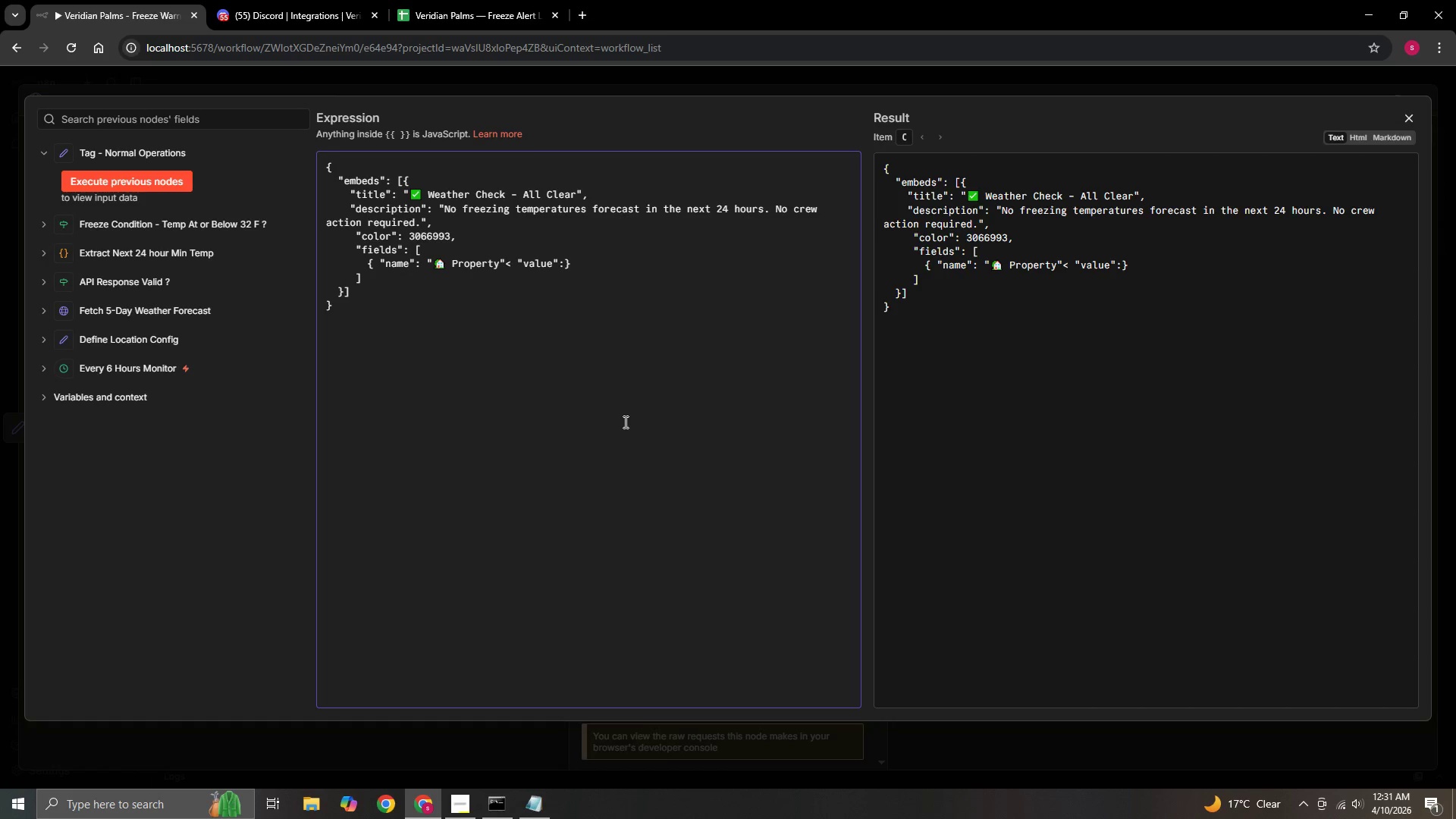 
key(Space)
 